 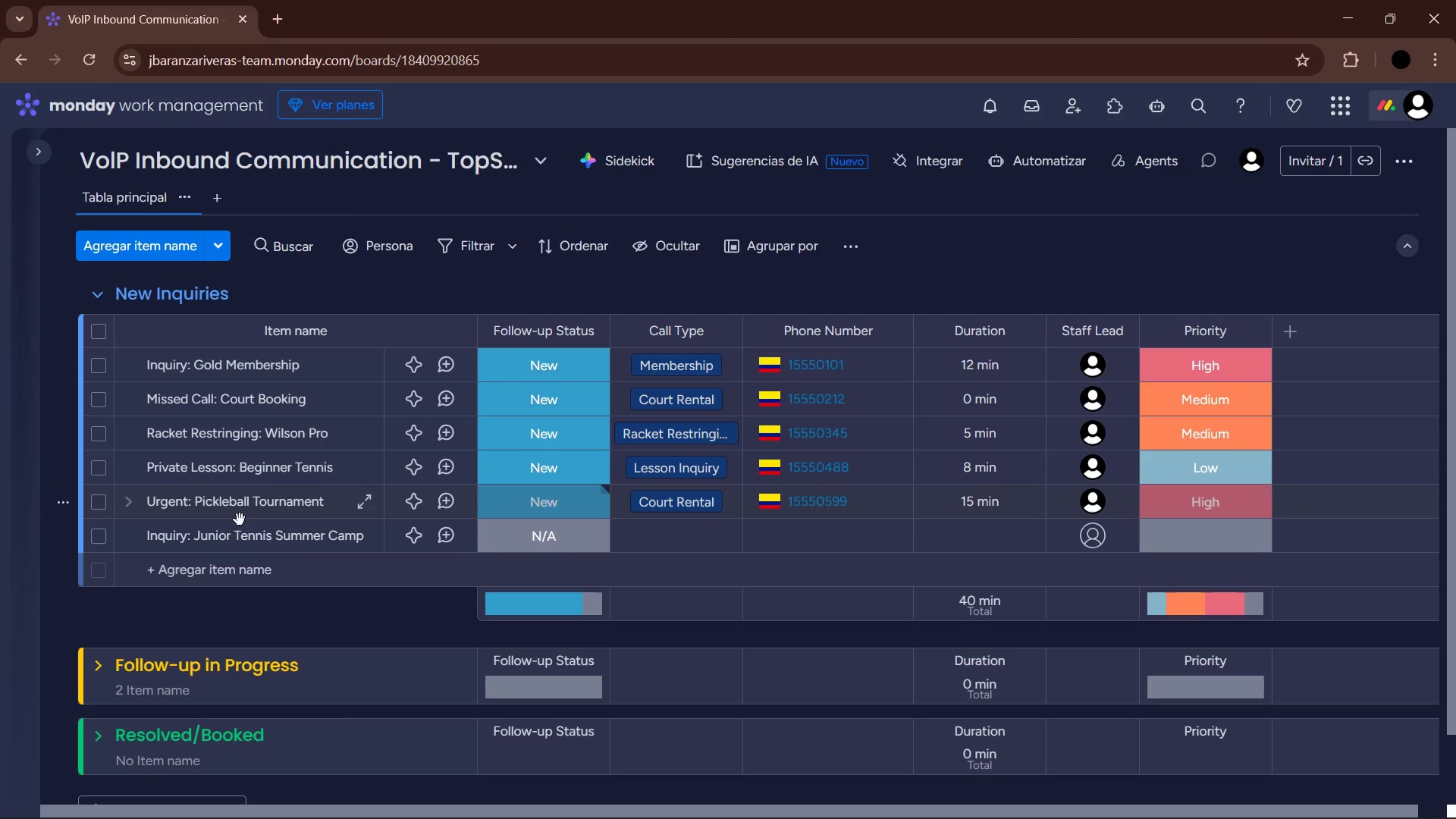 
left_click([573, 260])
 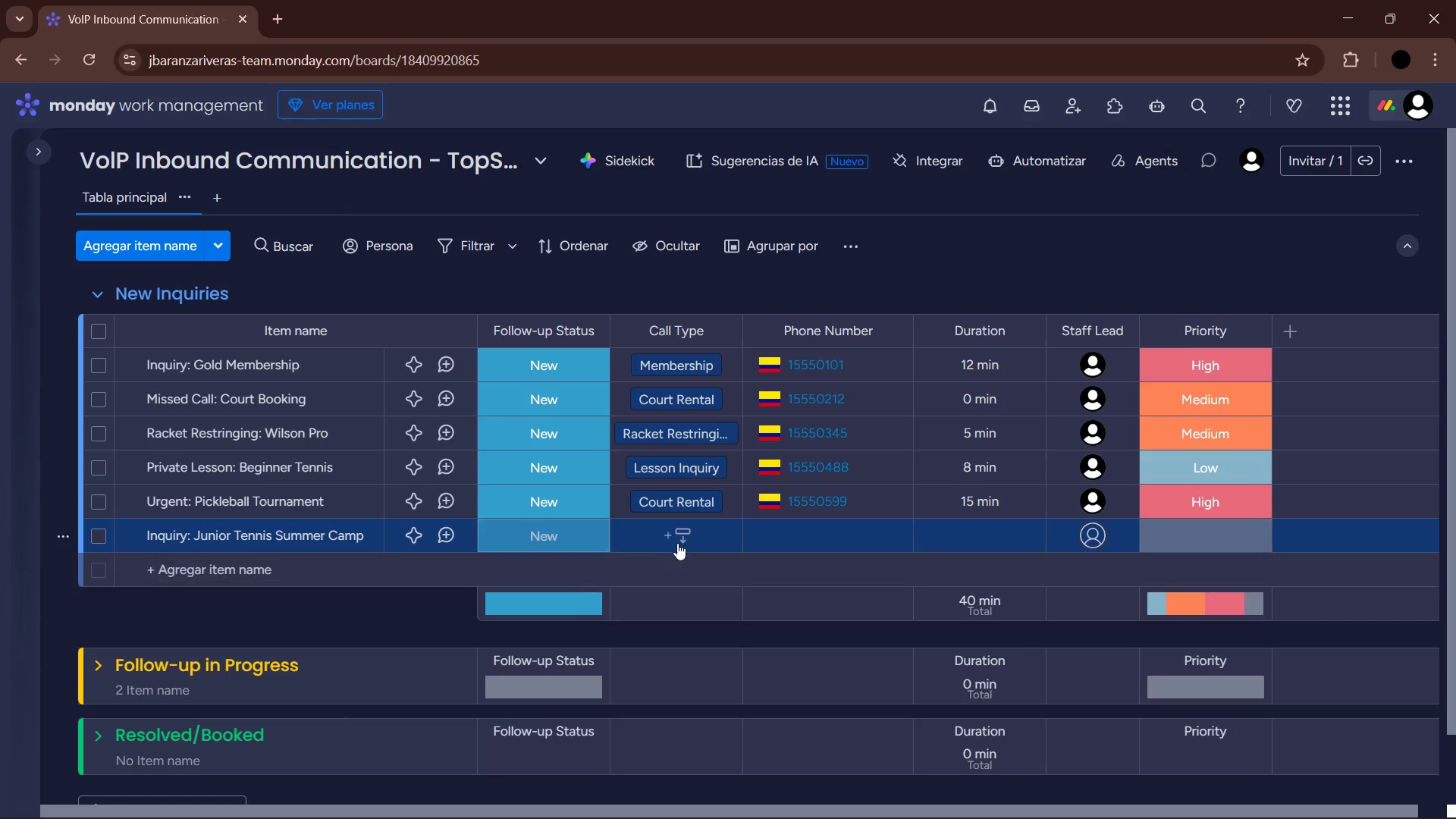 
left_click([678, 534])
 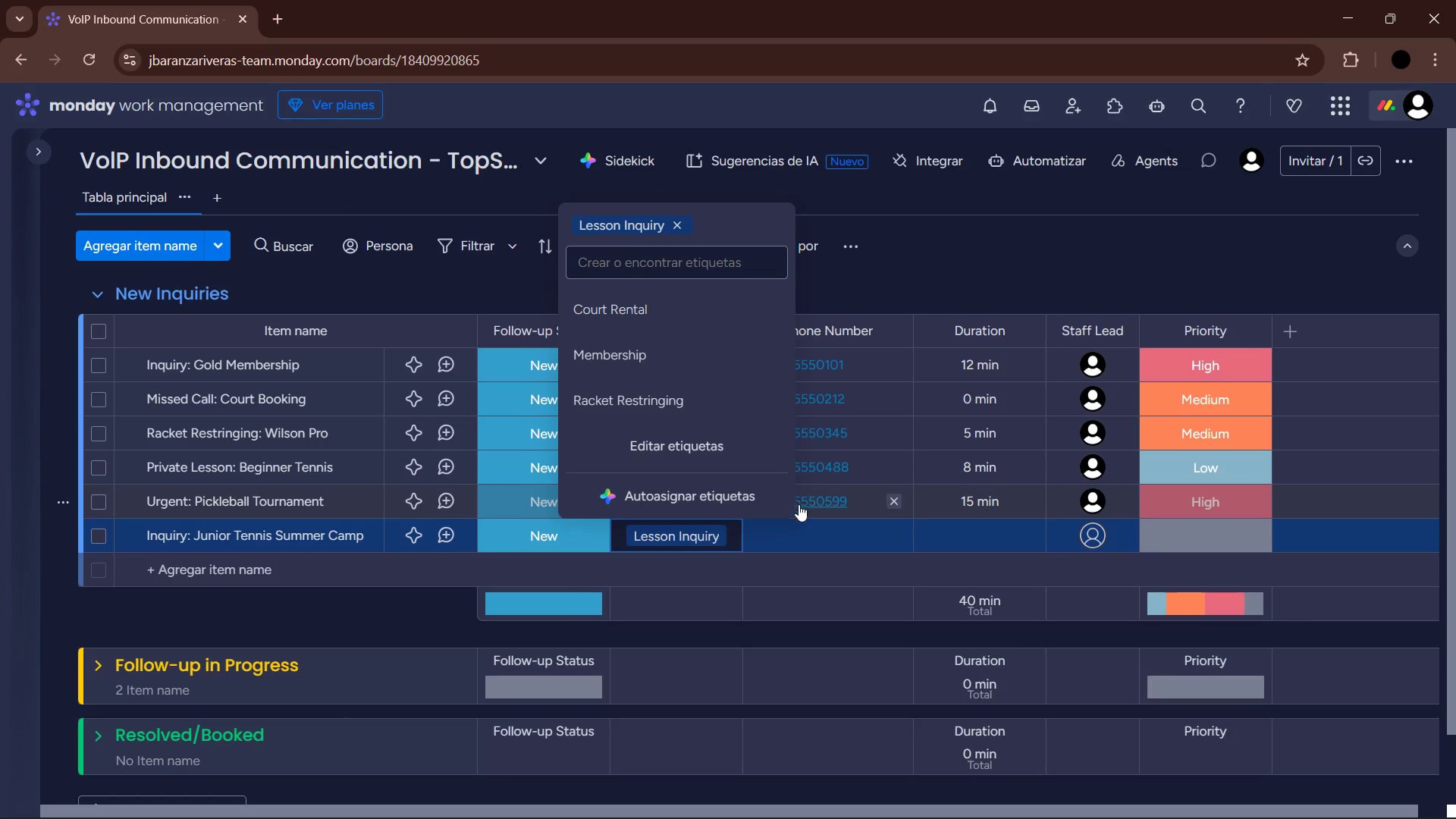 
left_click([796, 532])
 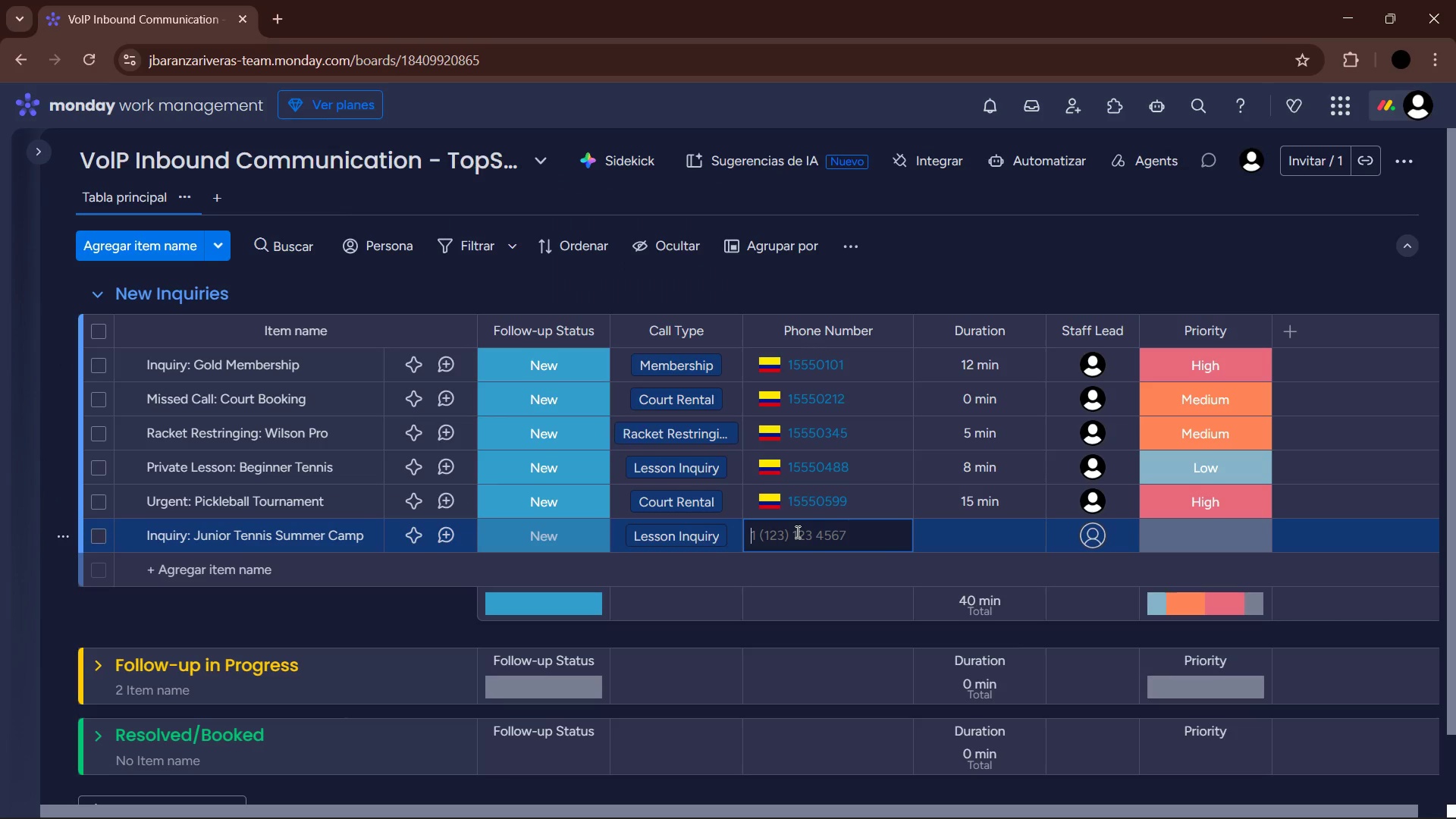 
key(NumpadAdd)
 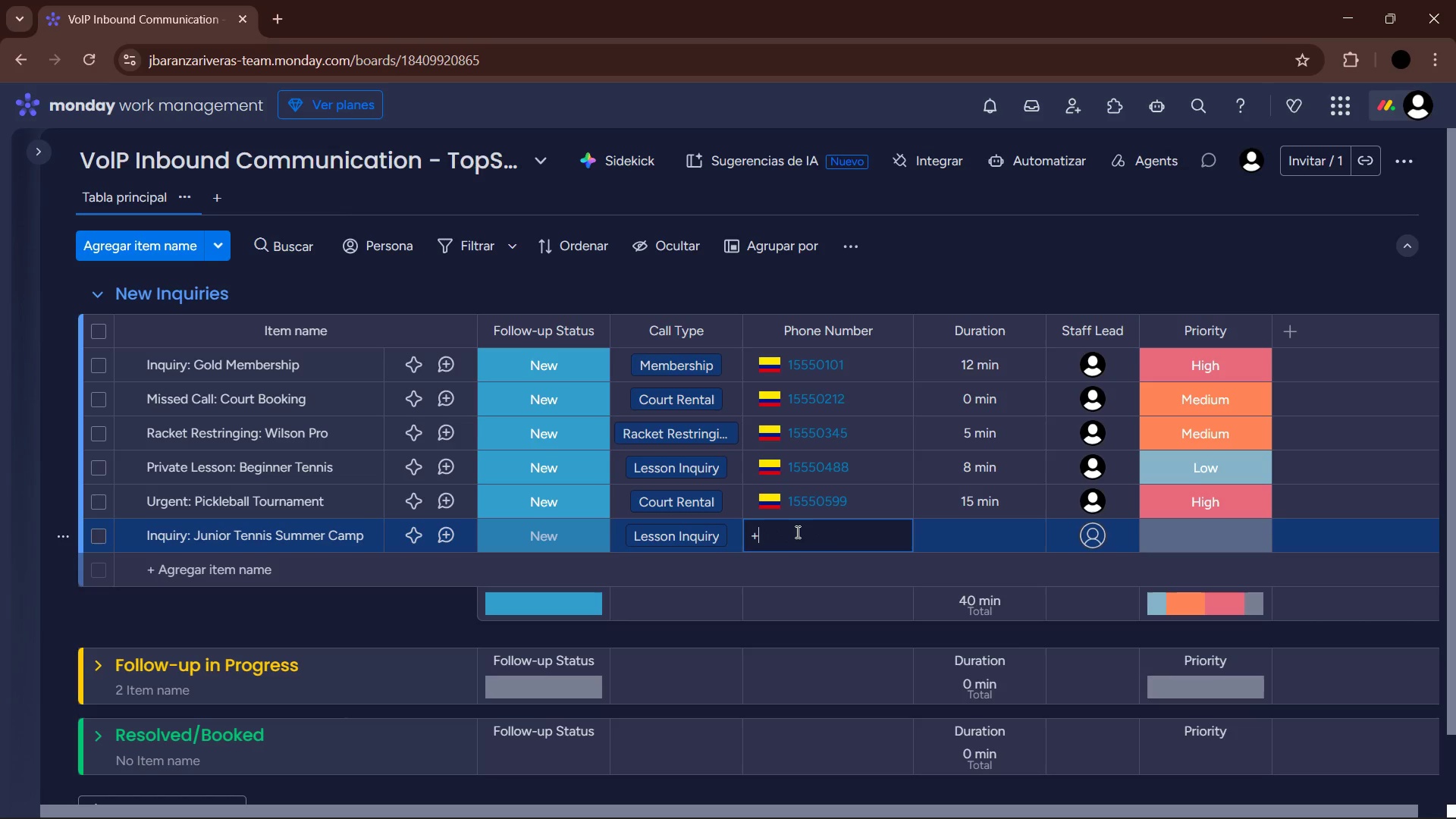 
key(Numpad1)
 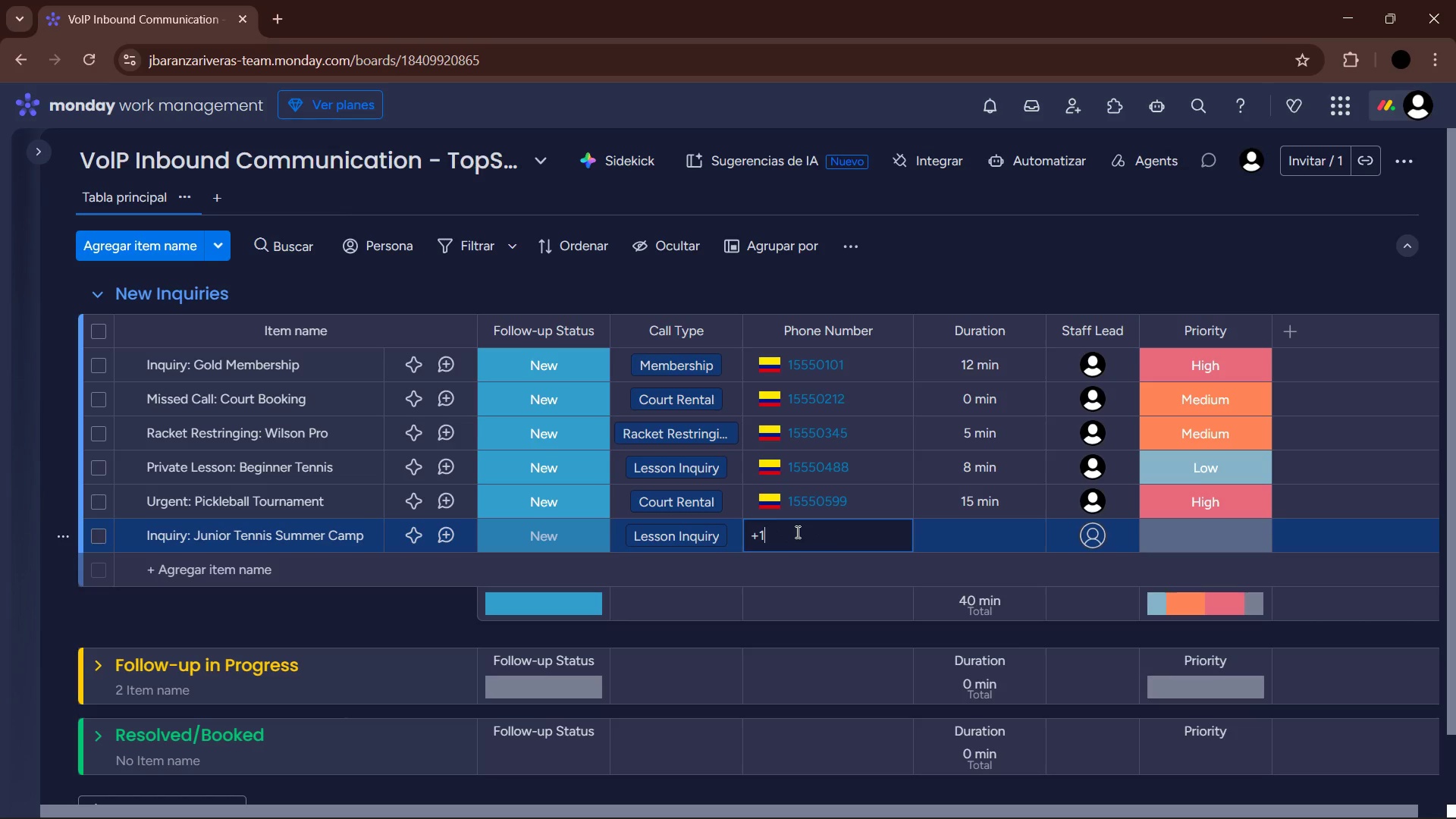 
key(Numpad5)
 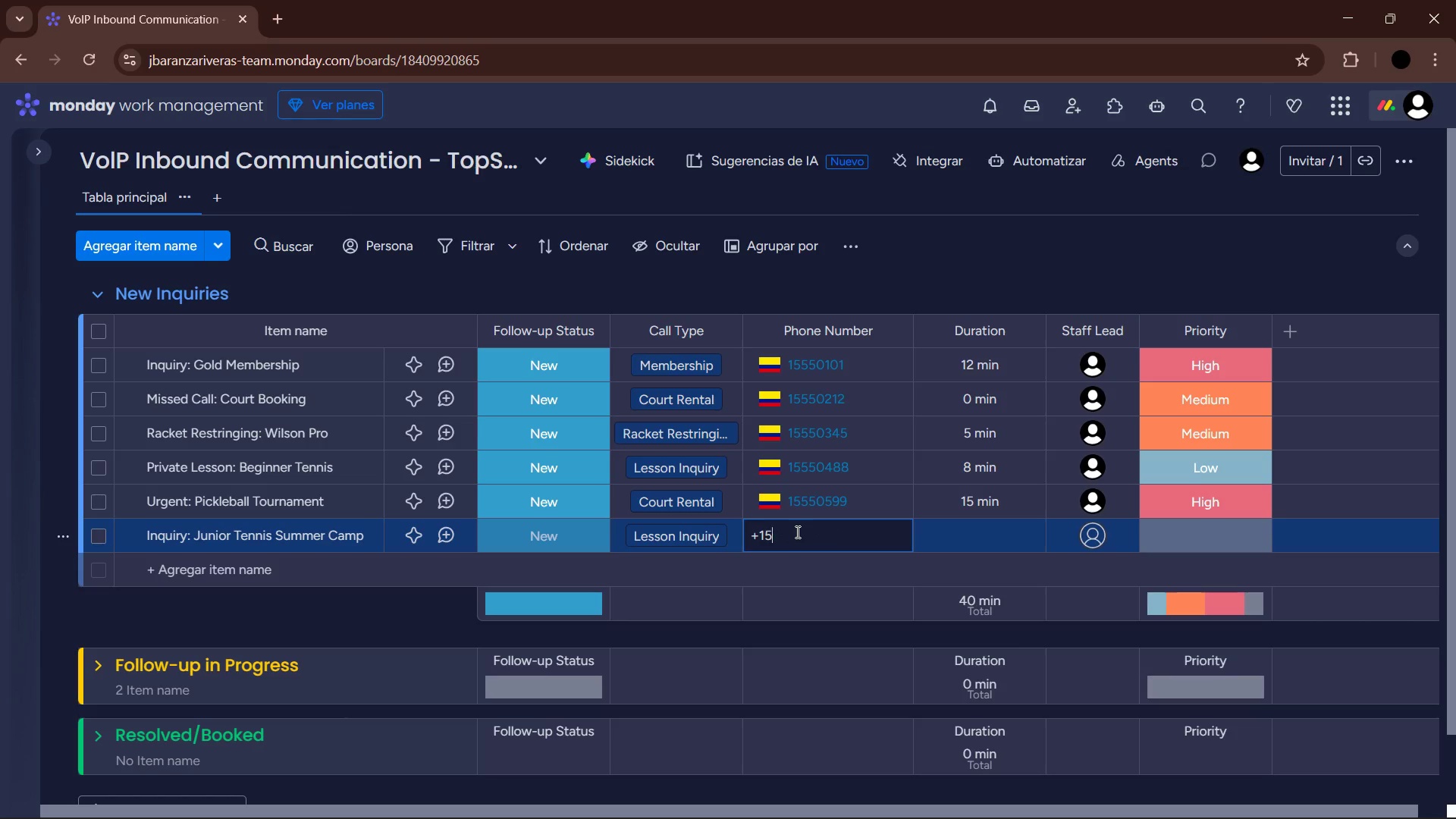 
key(Numpad5)
 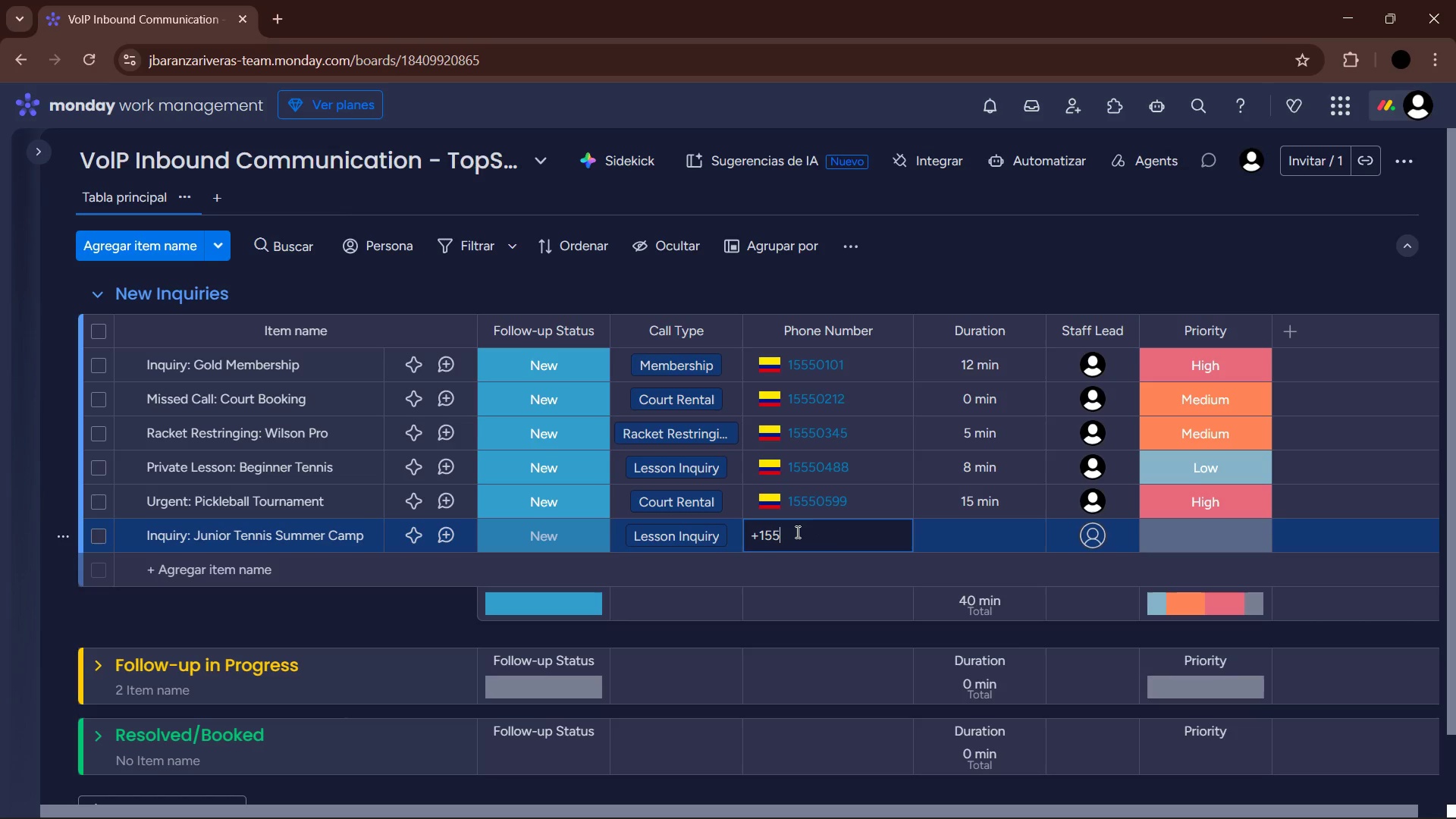 
key(Numpad5)
 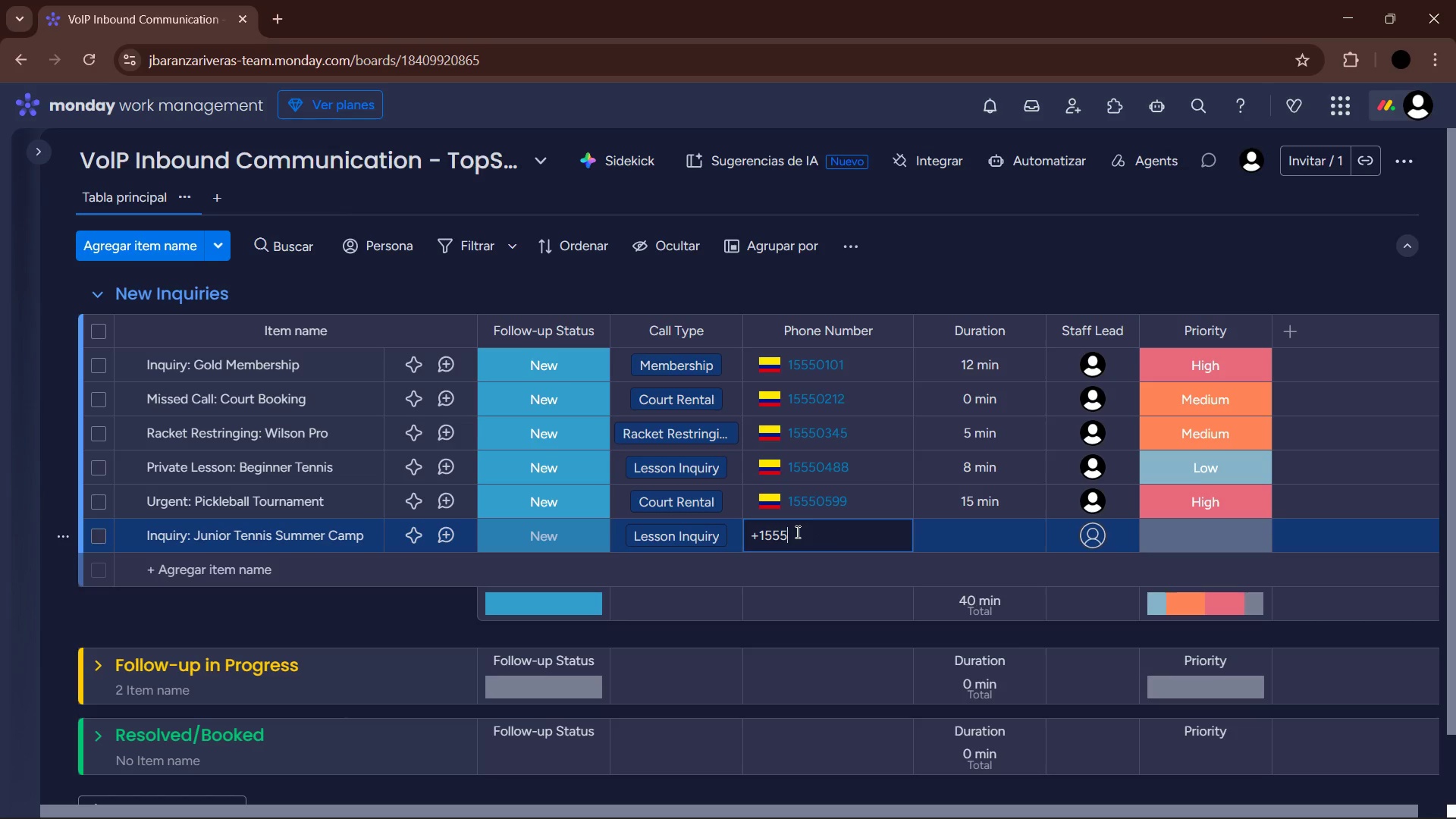 
key(Numpad0)
 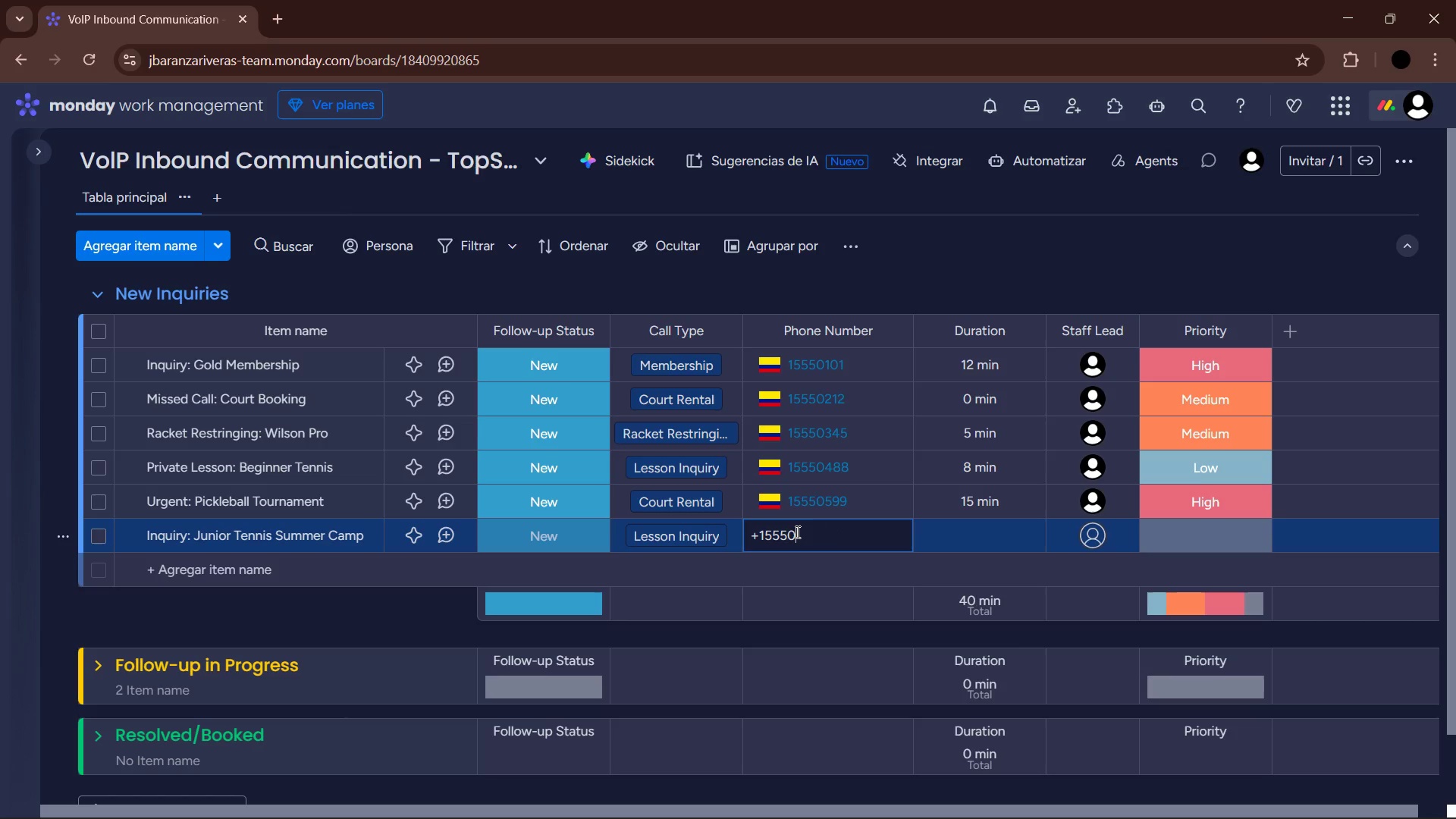 
key(Numpad6)
 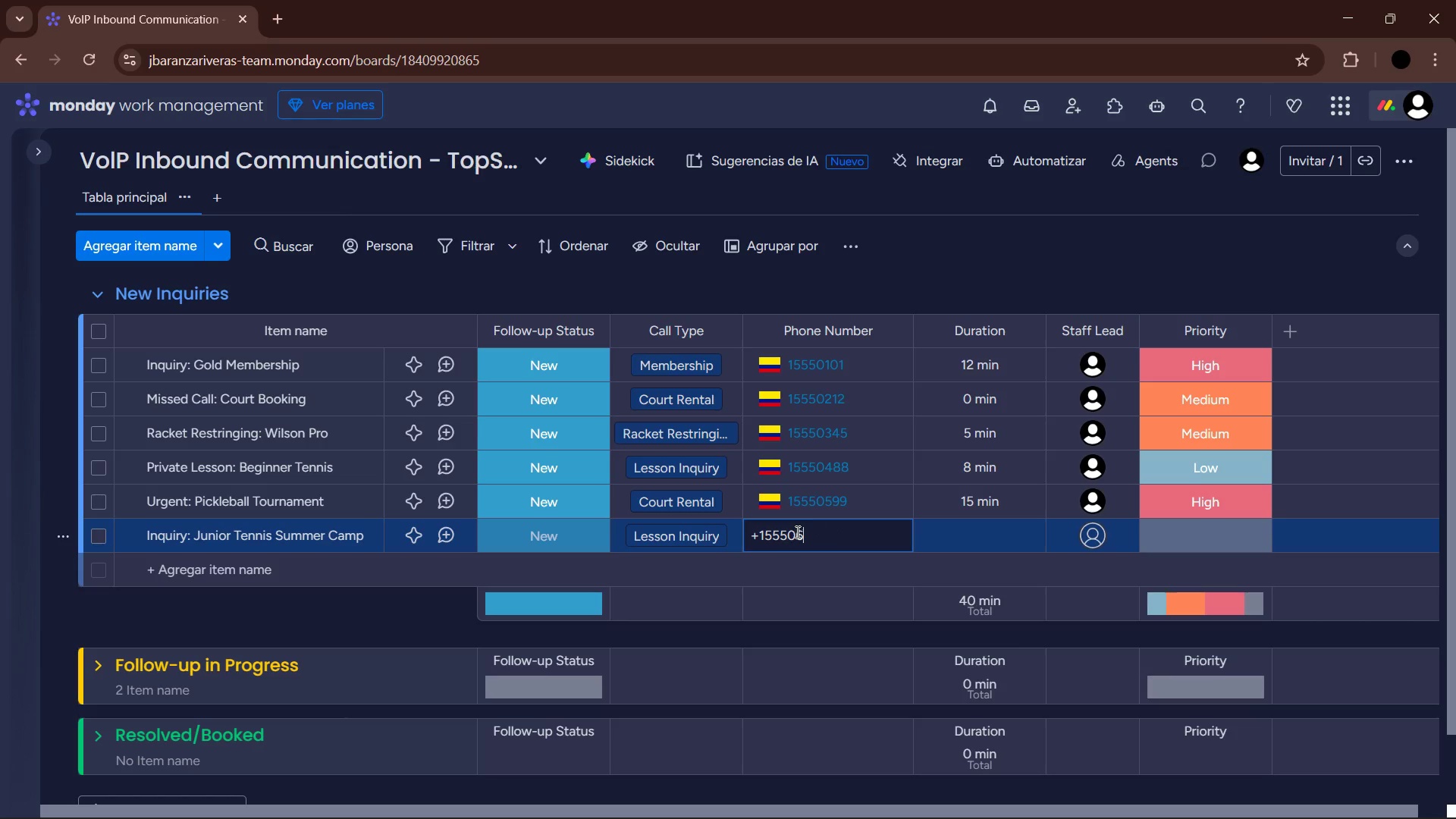 
key(Numpad2)
 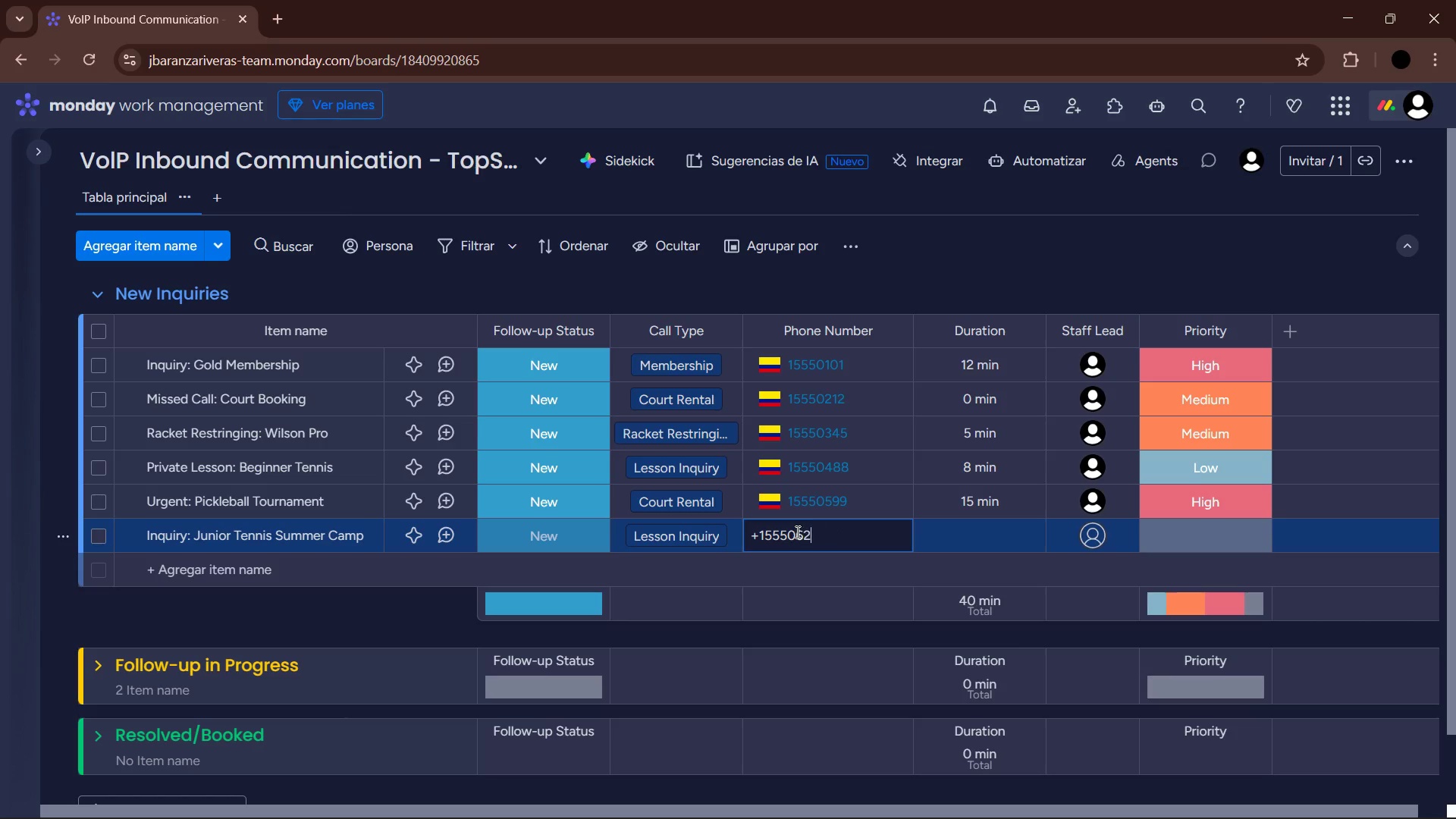 
key(Numpad2)
 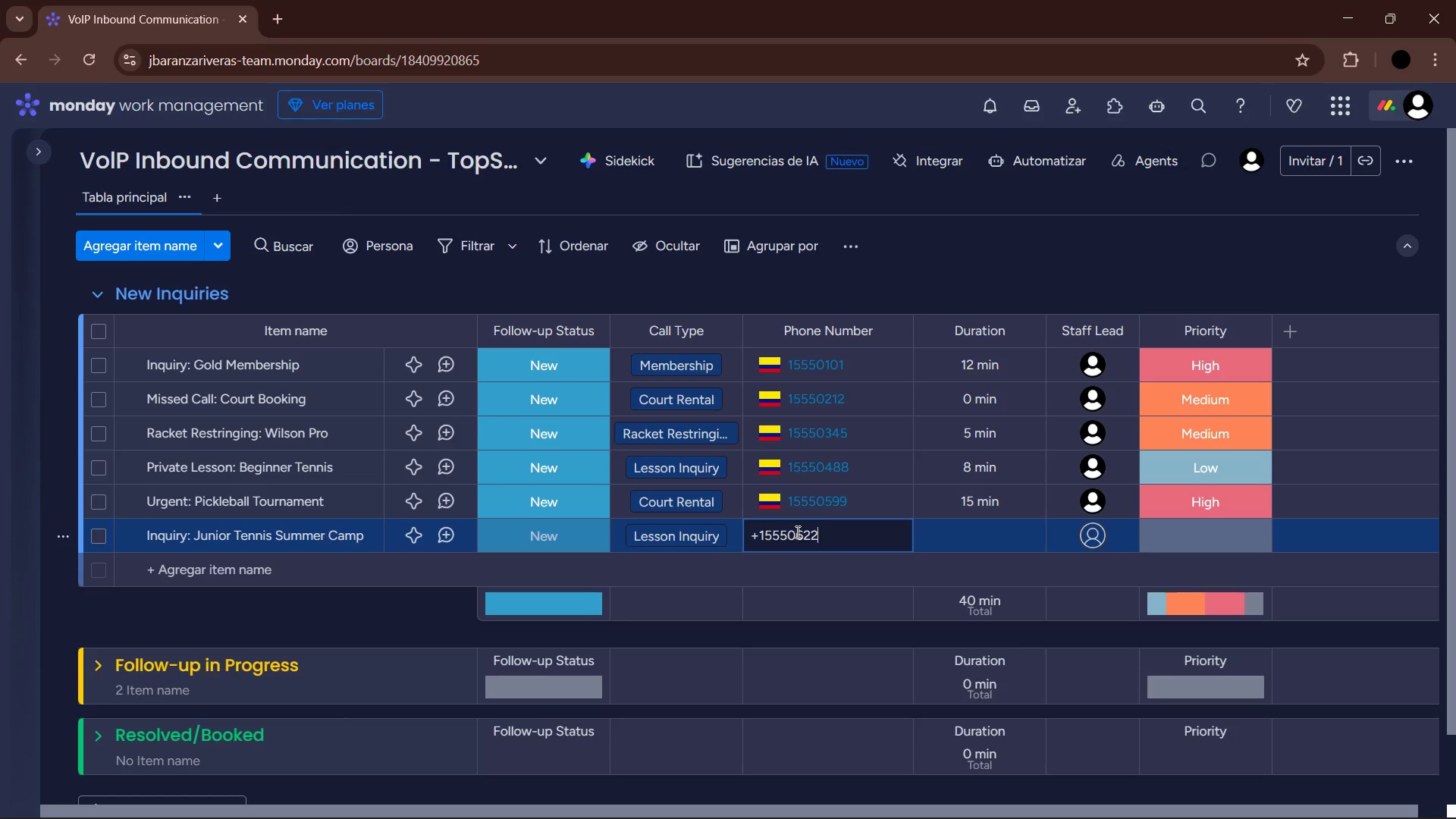 
key(Enter)
 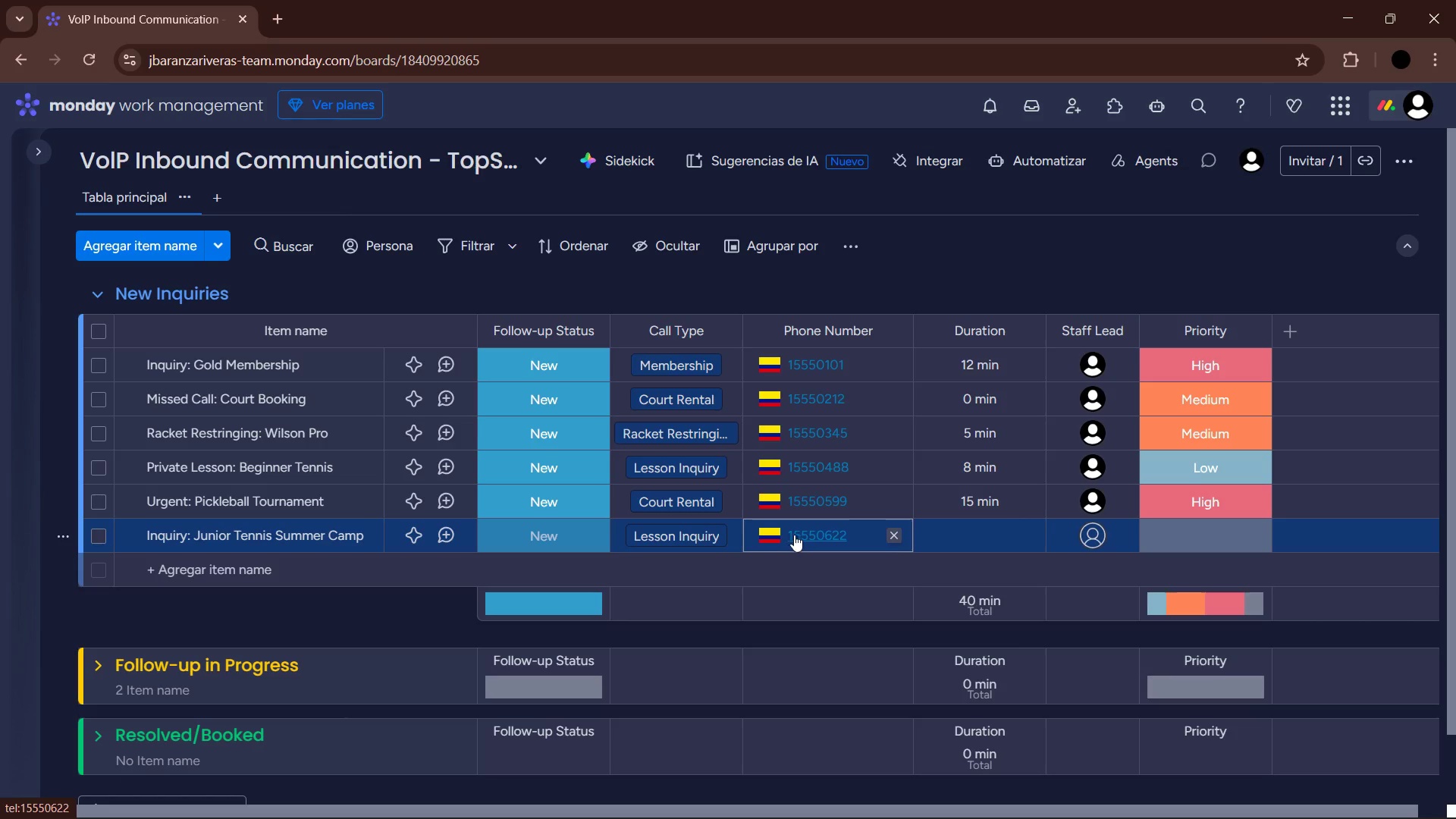 
wait(5.36)
 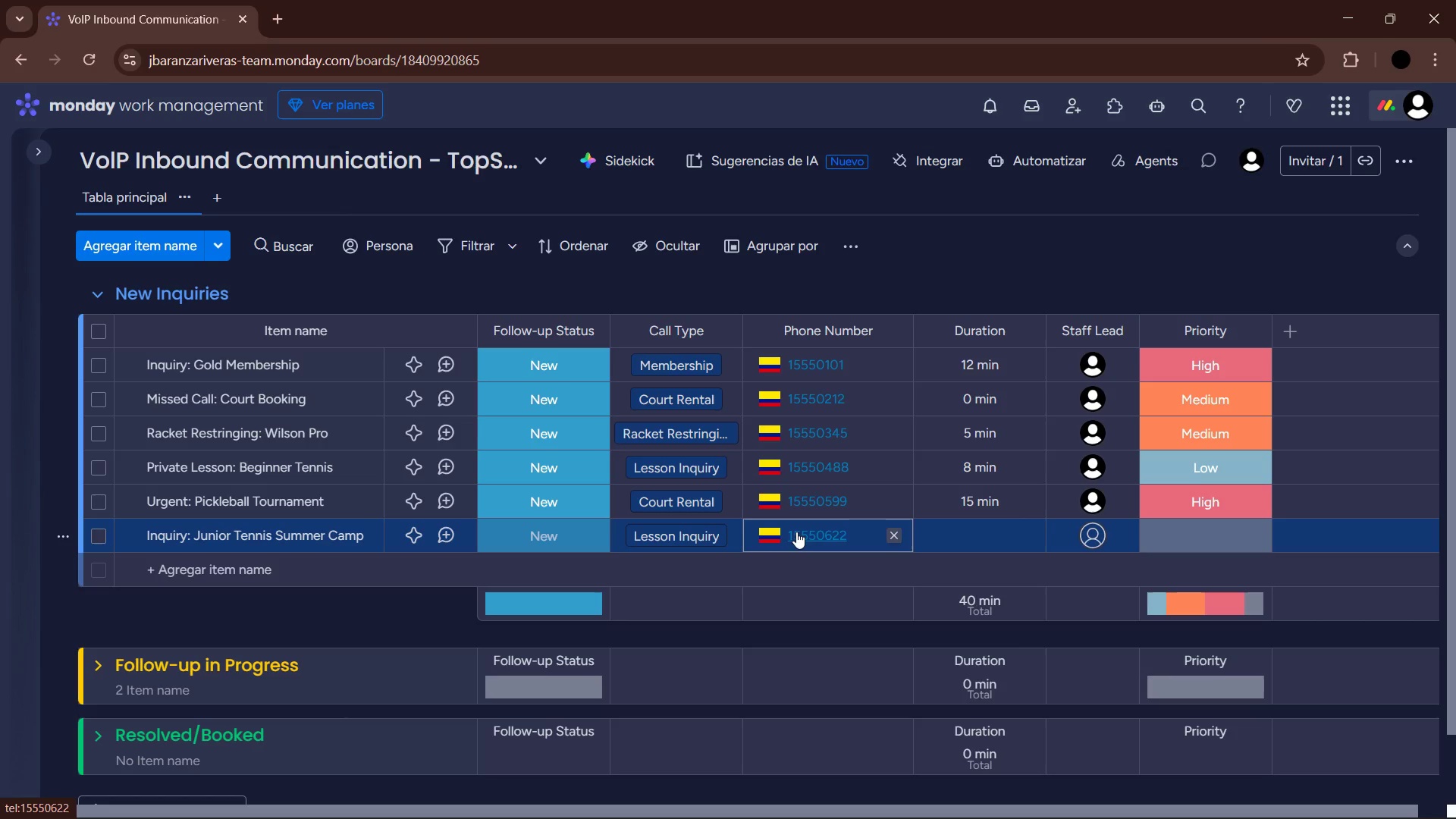 
key(Numpad1)
 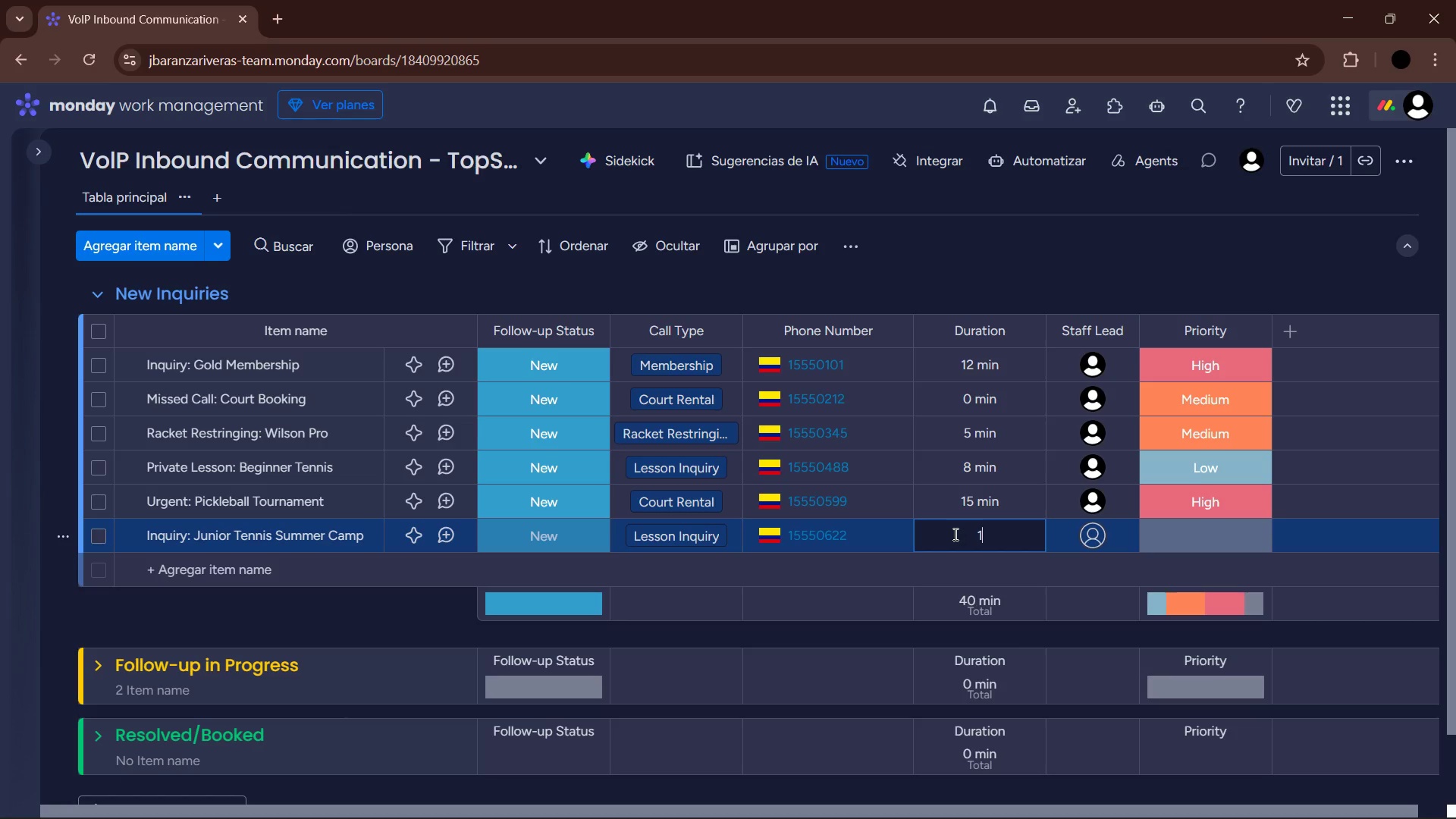 
key(Numpad0)
 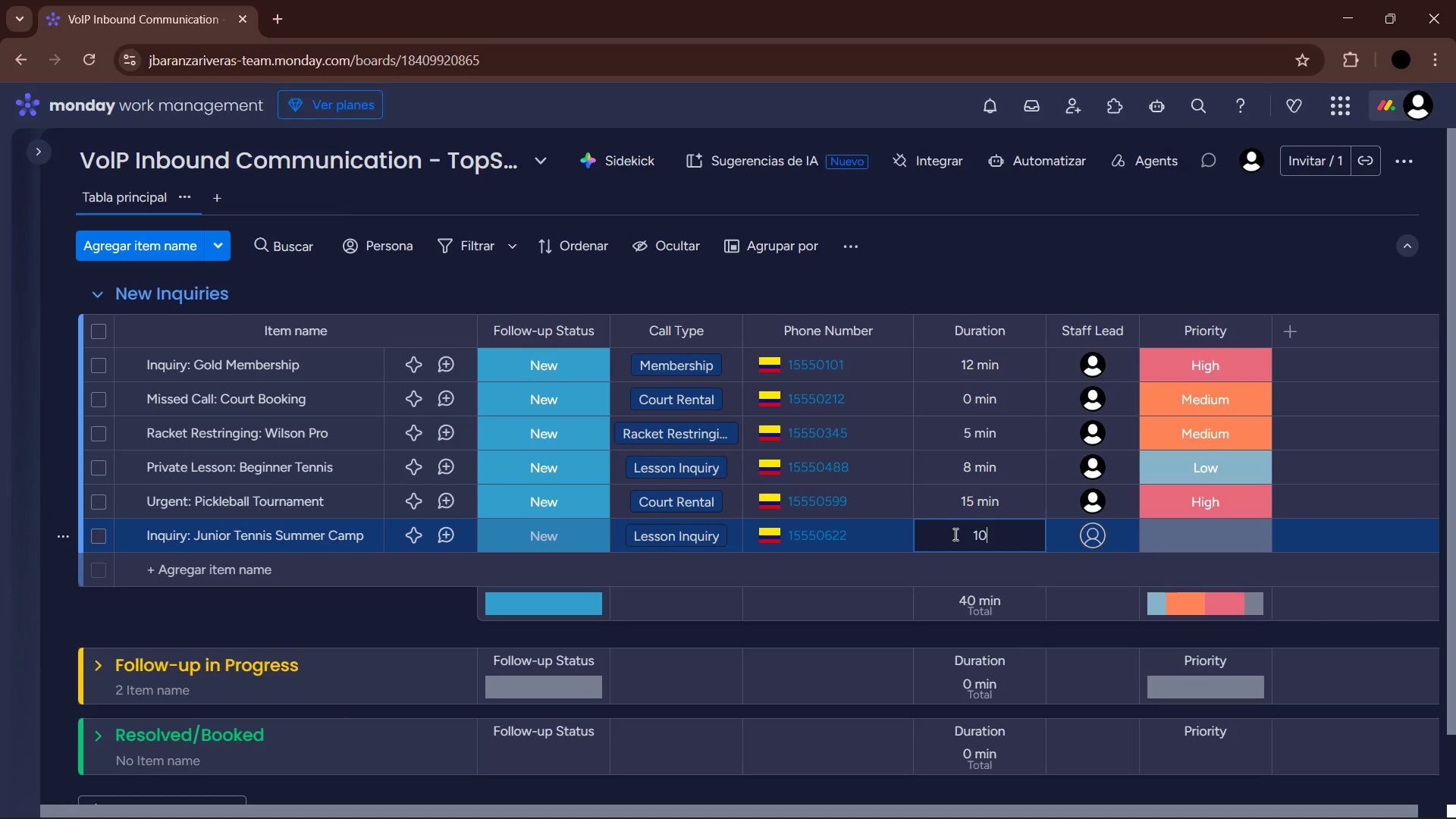 
key(Enter)
 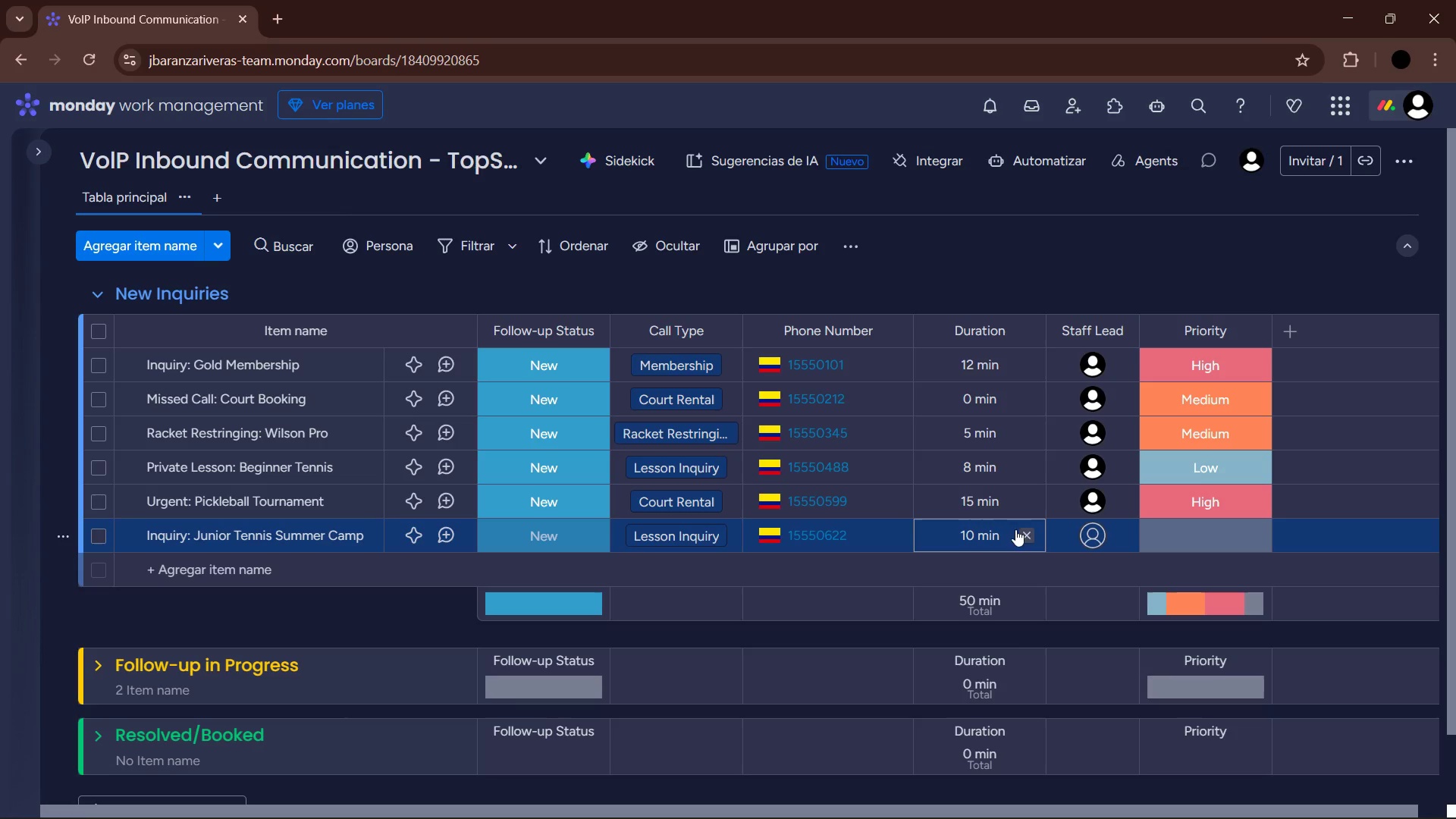 
left_click([1089, 530])
 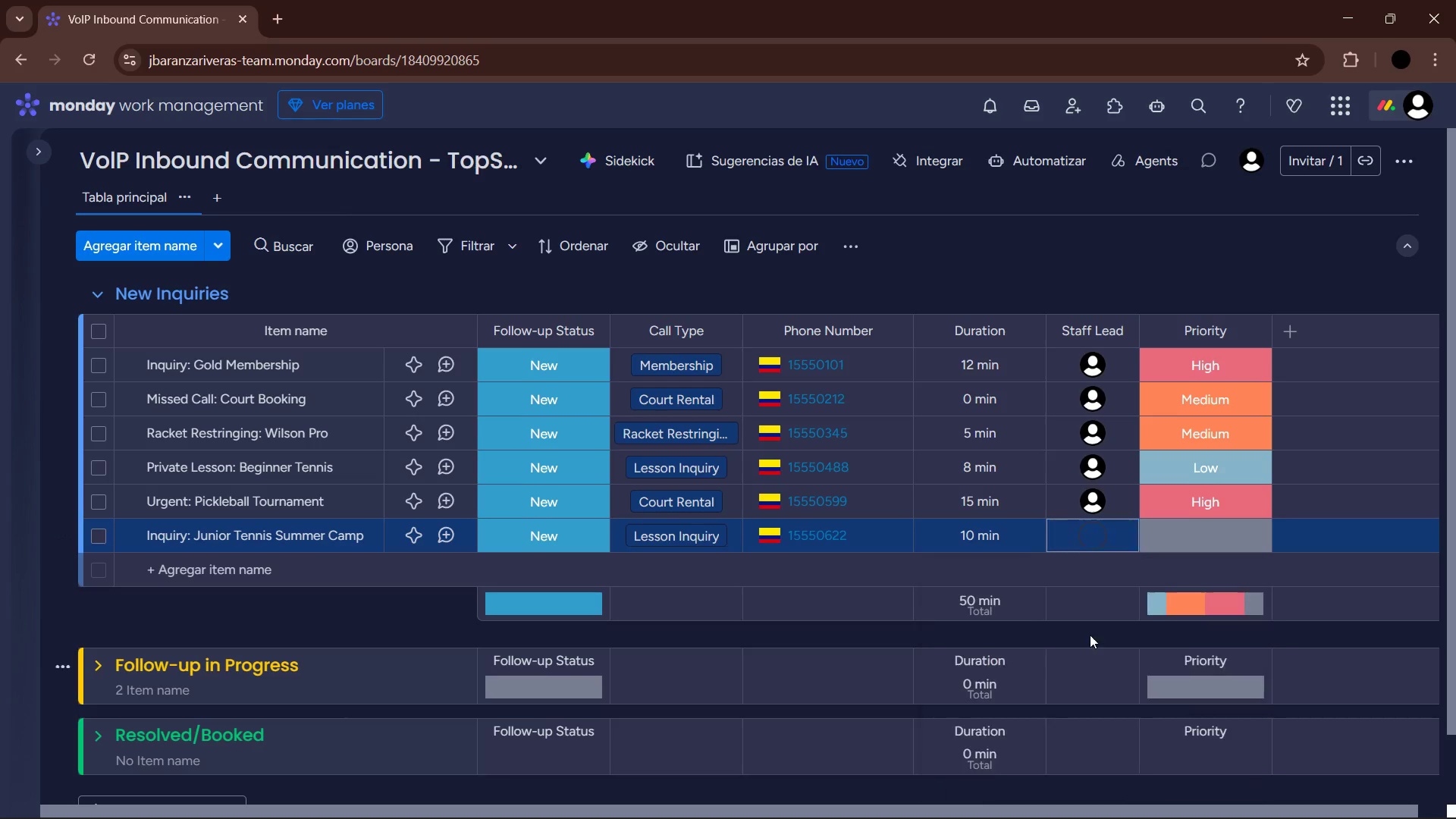 
double_click([1176, 540])
 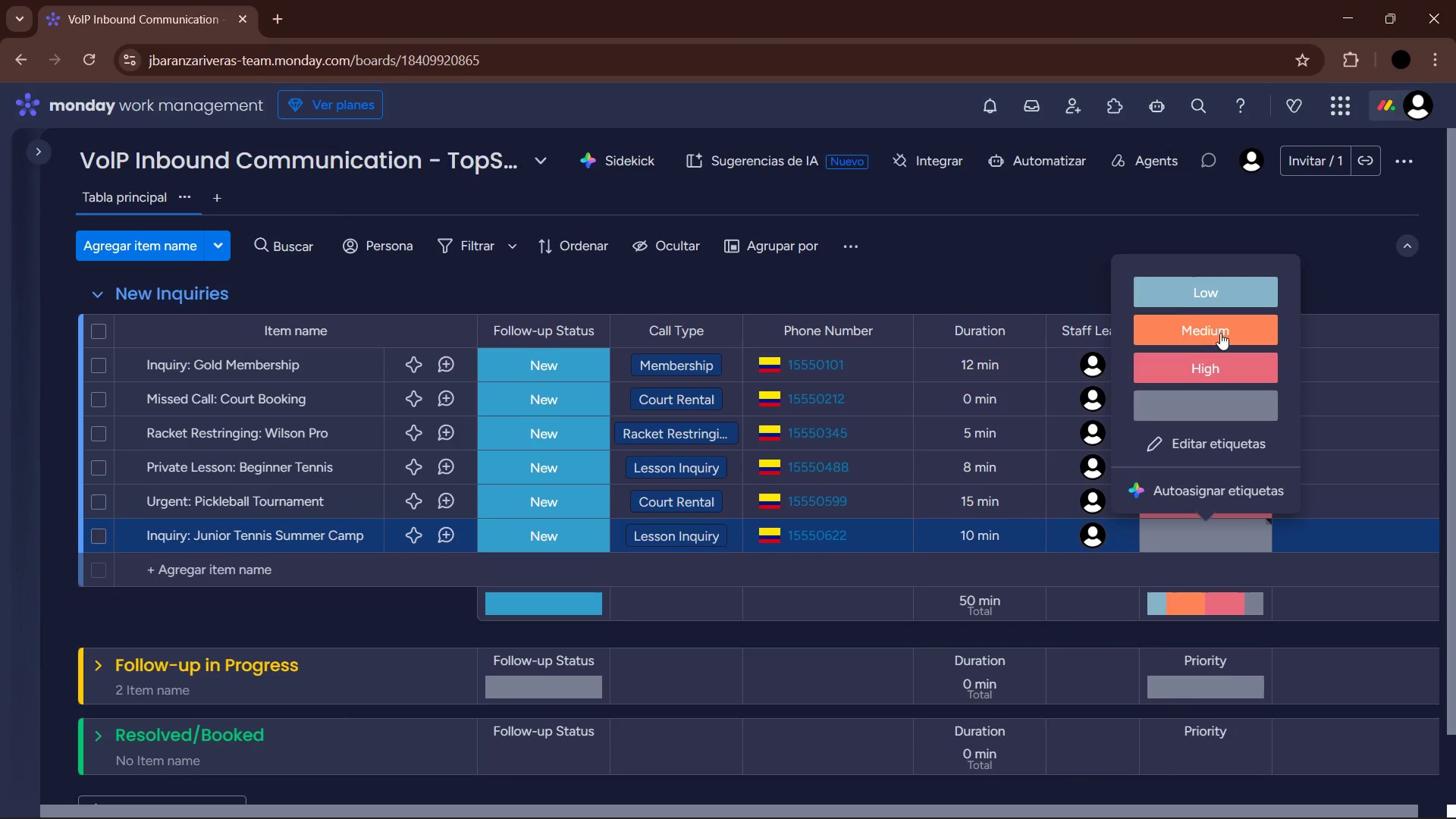 
left_click([1222, 331])
 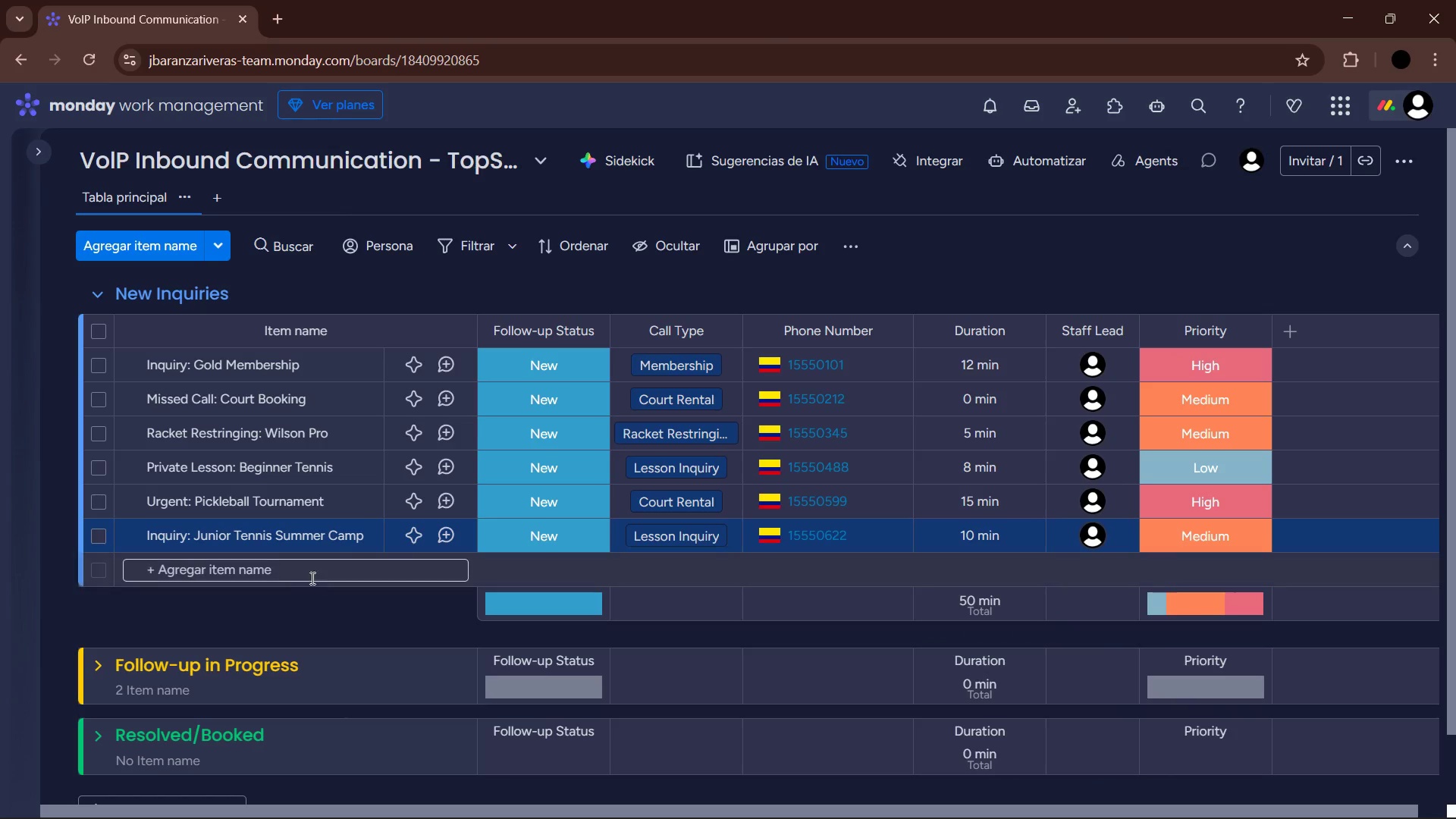 
left_click([277, 572])
 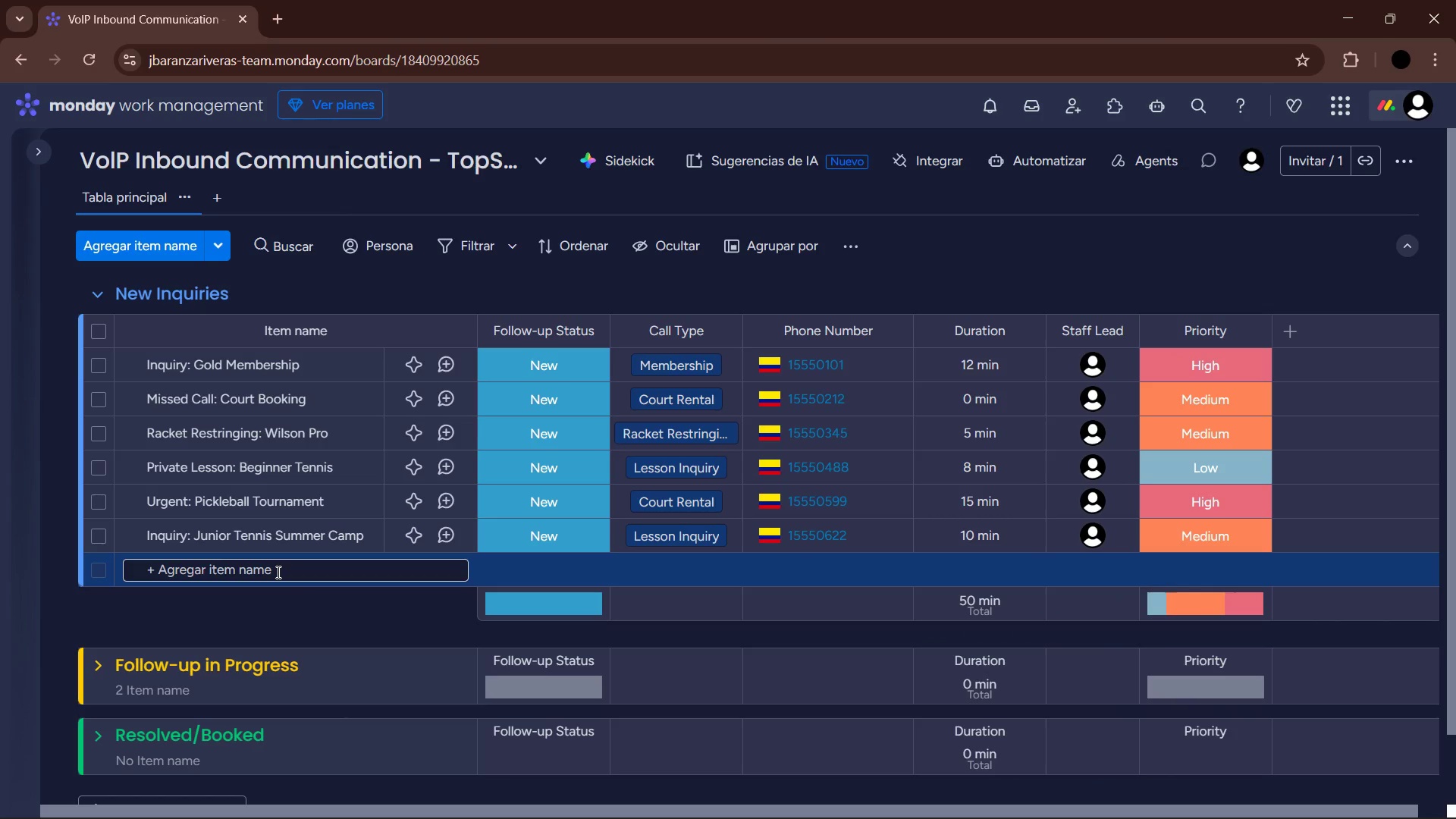 
type(Corporate Event> Fcility Rental)
 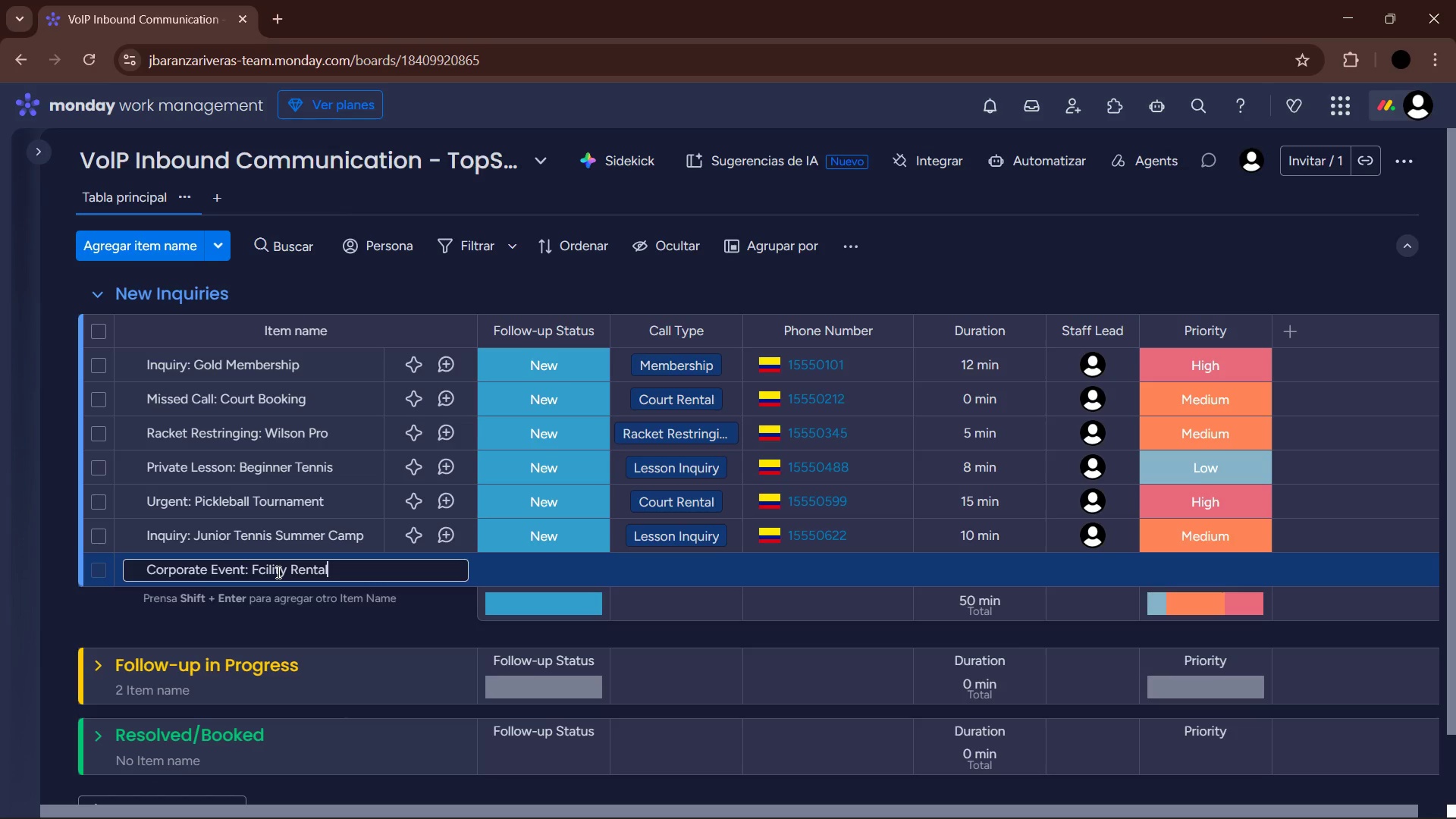 
key(Enter)
 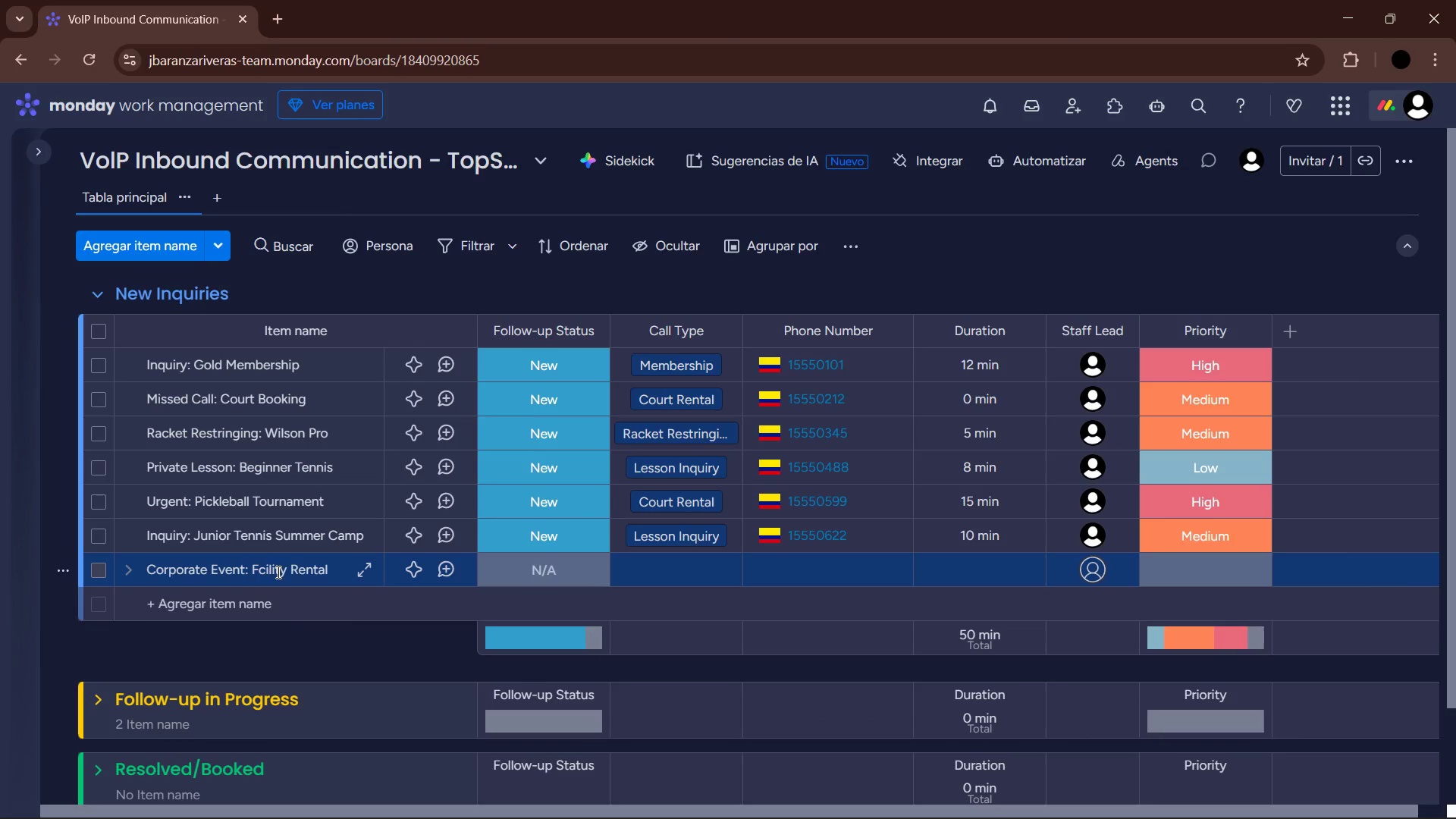 
left_click([274, 570])
 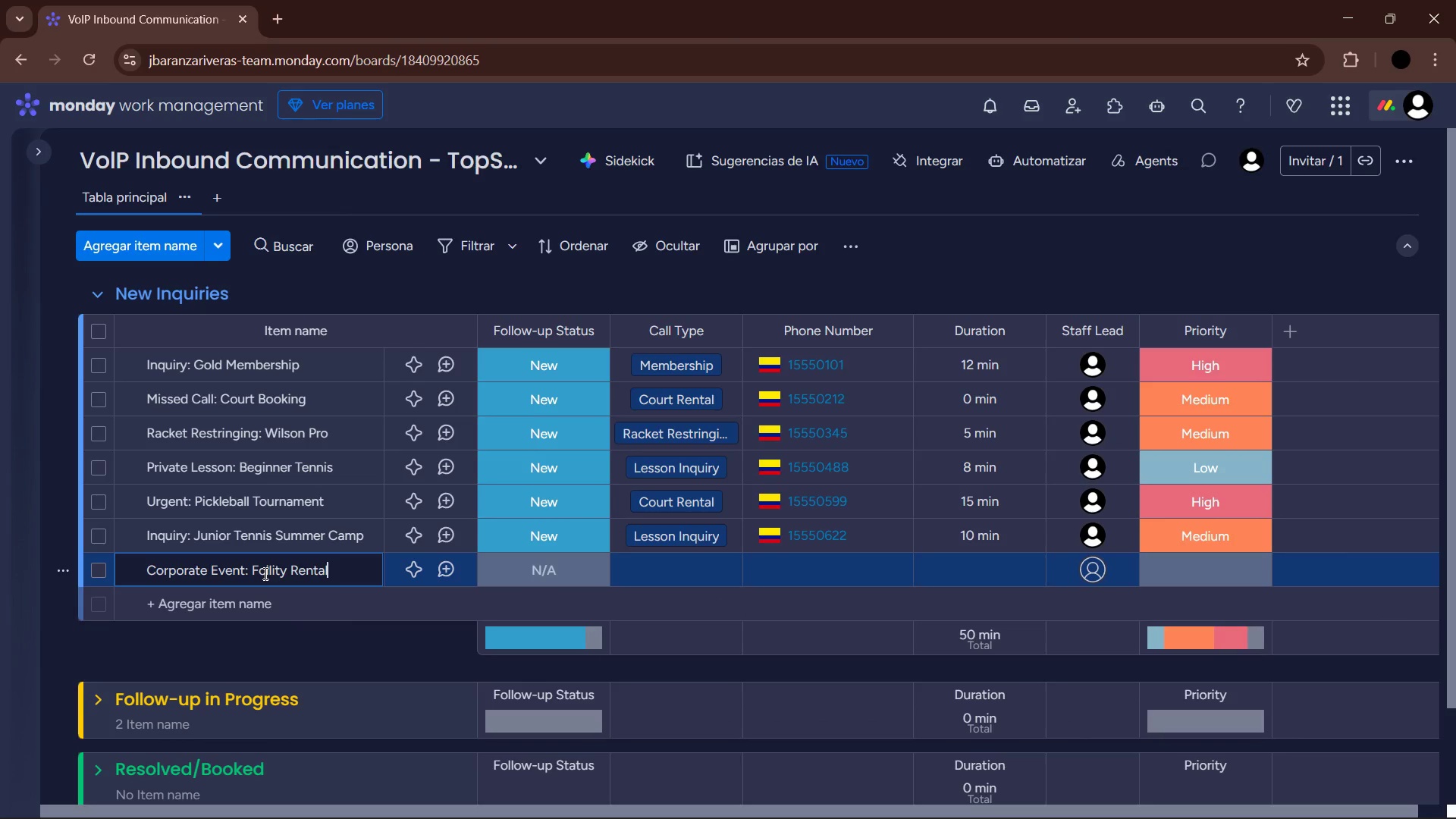 
left_click([261, 572])
 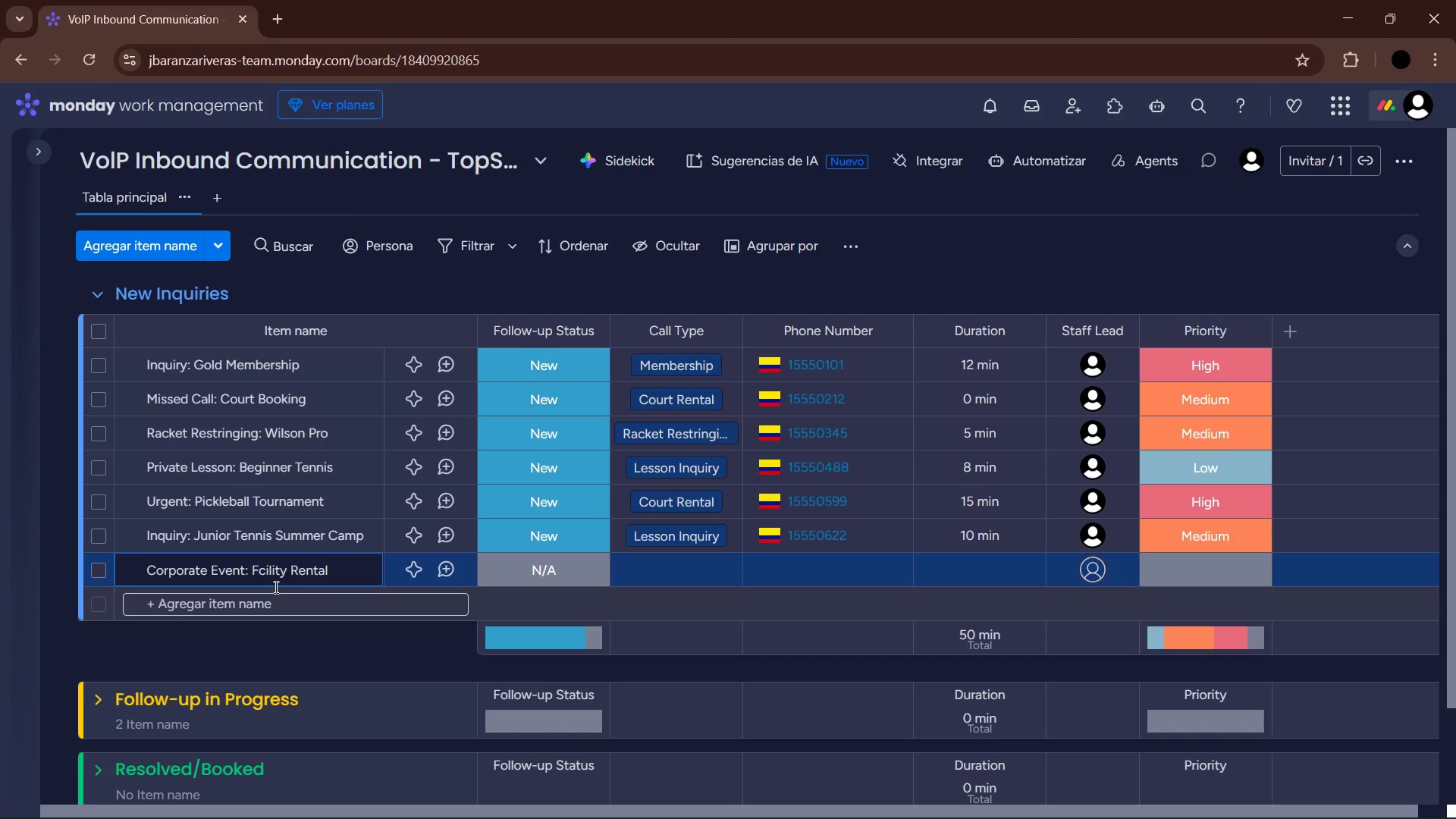 
key(A)
 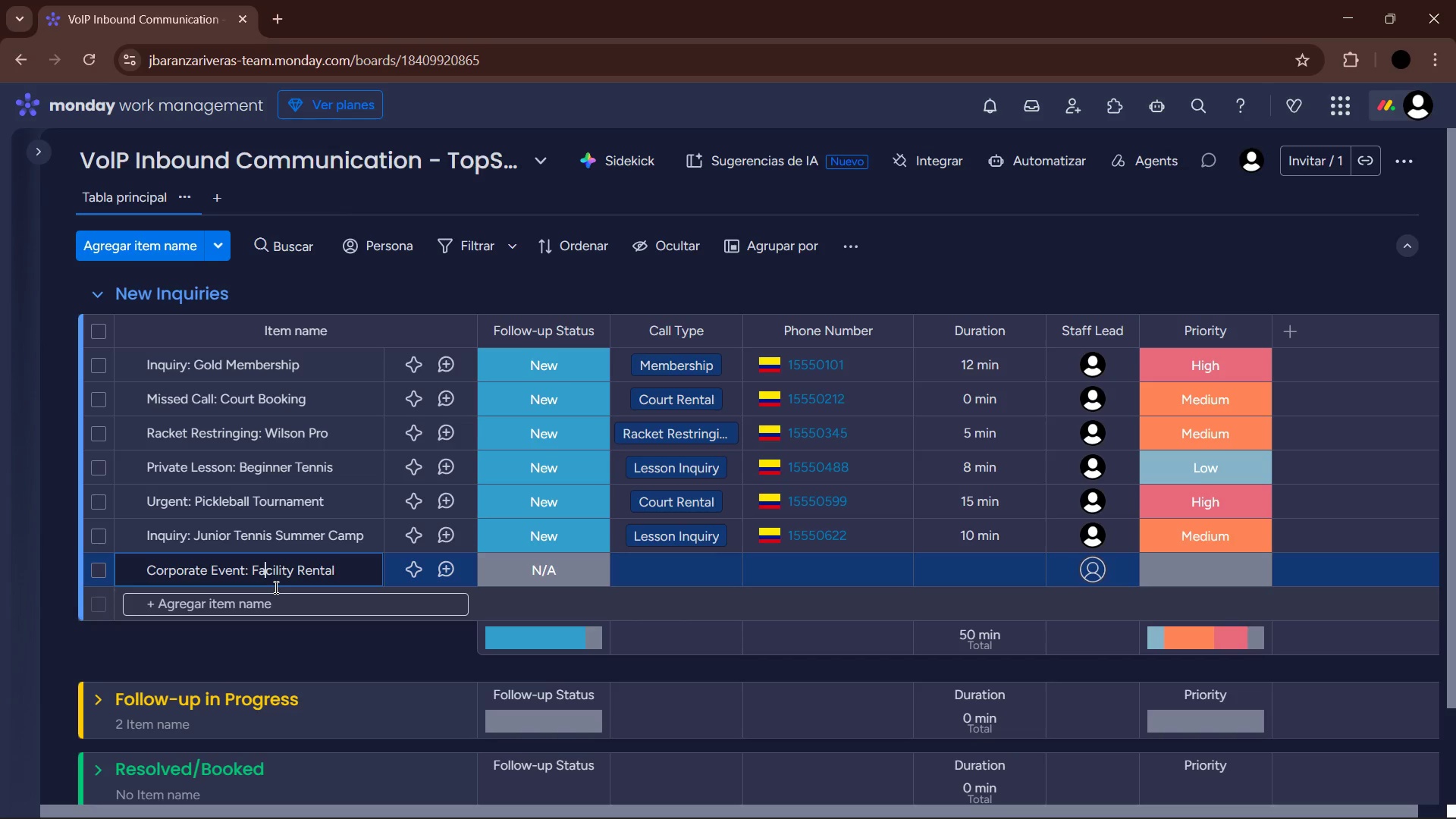 
key(Enter)
 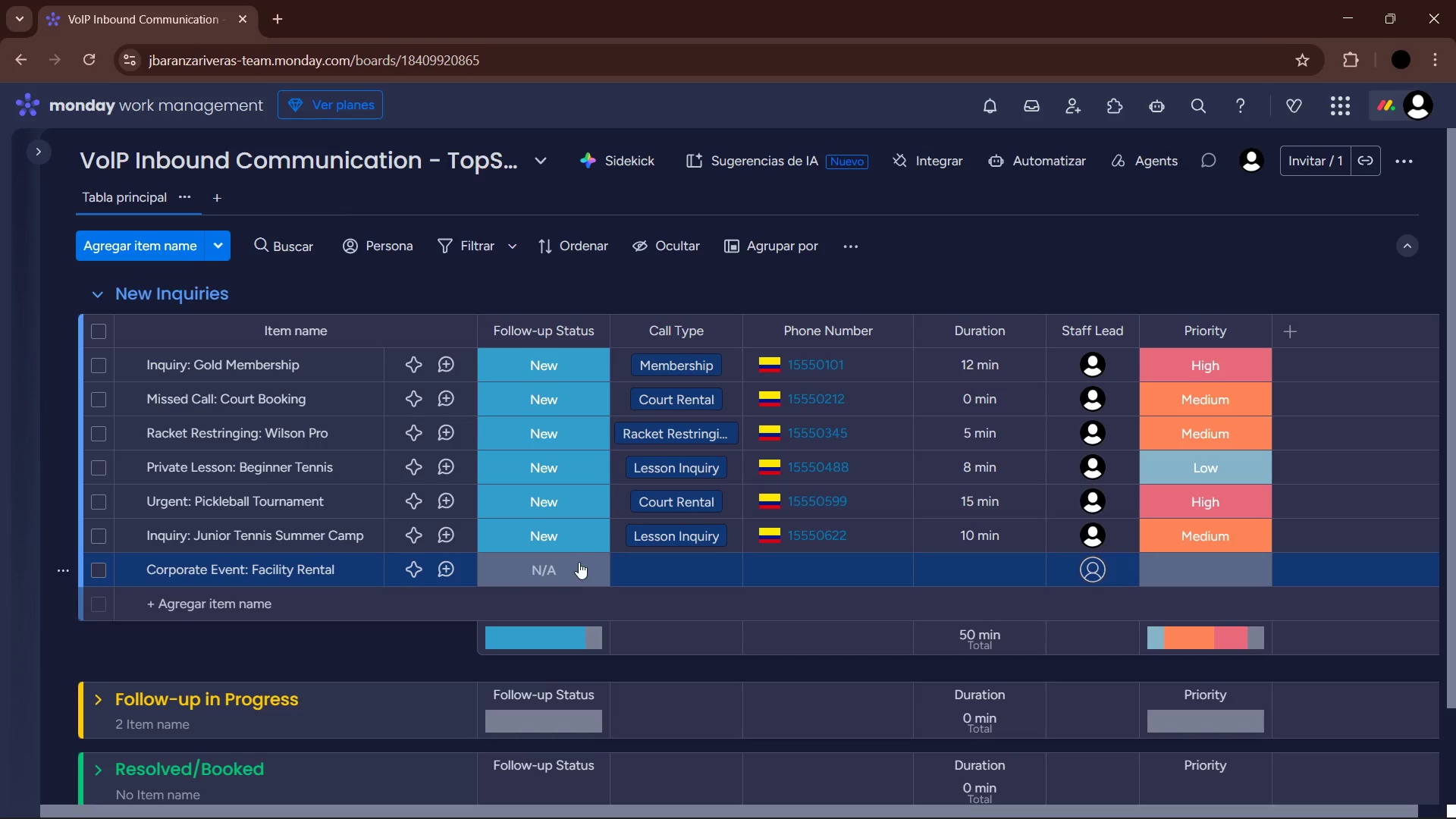 
left_click([570, 573])
 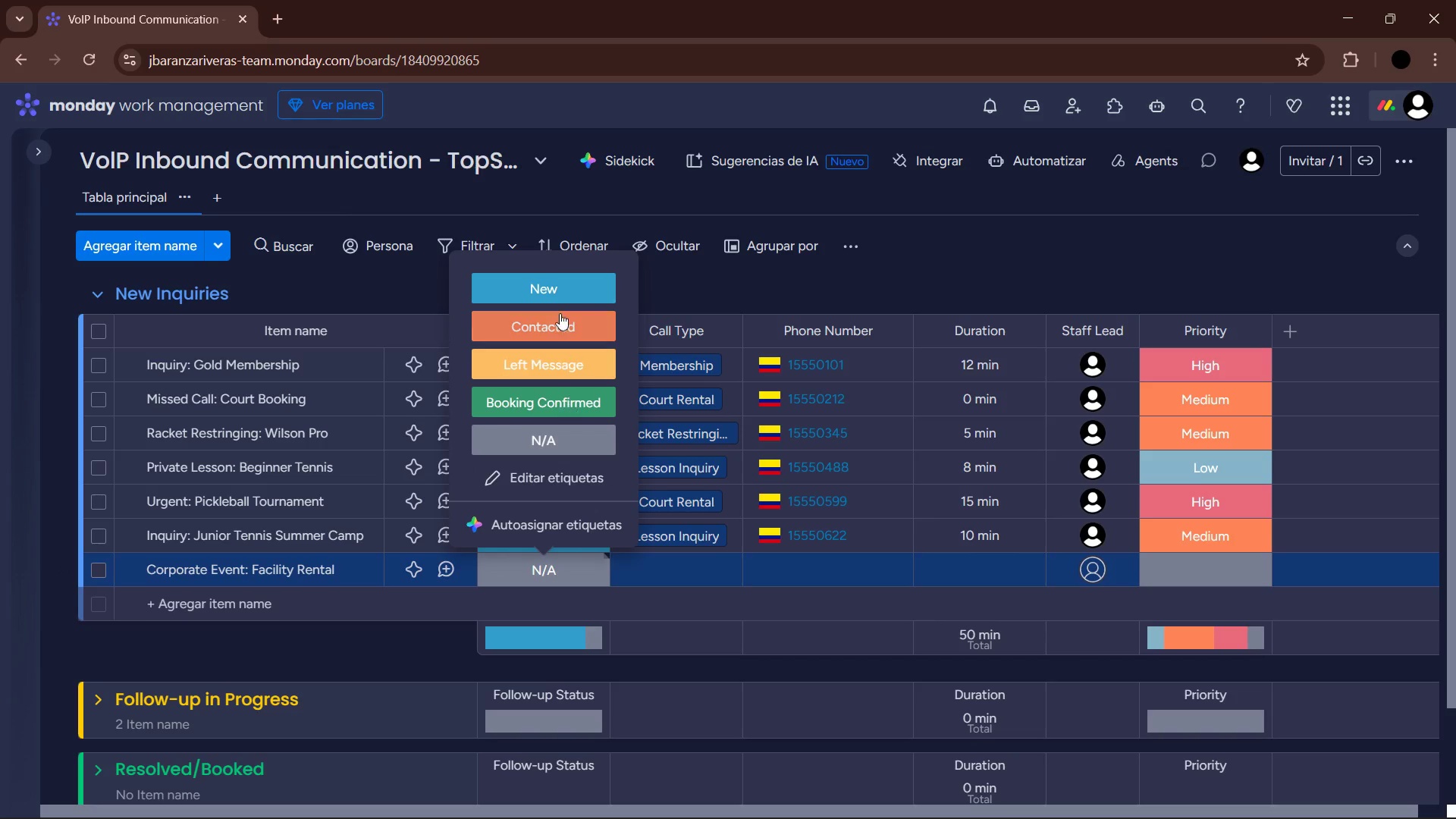 
left_click([564, 299])
 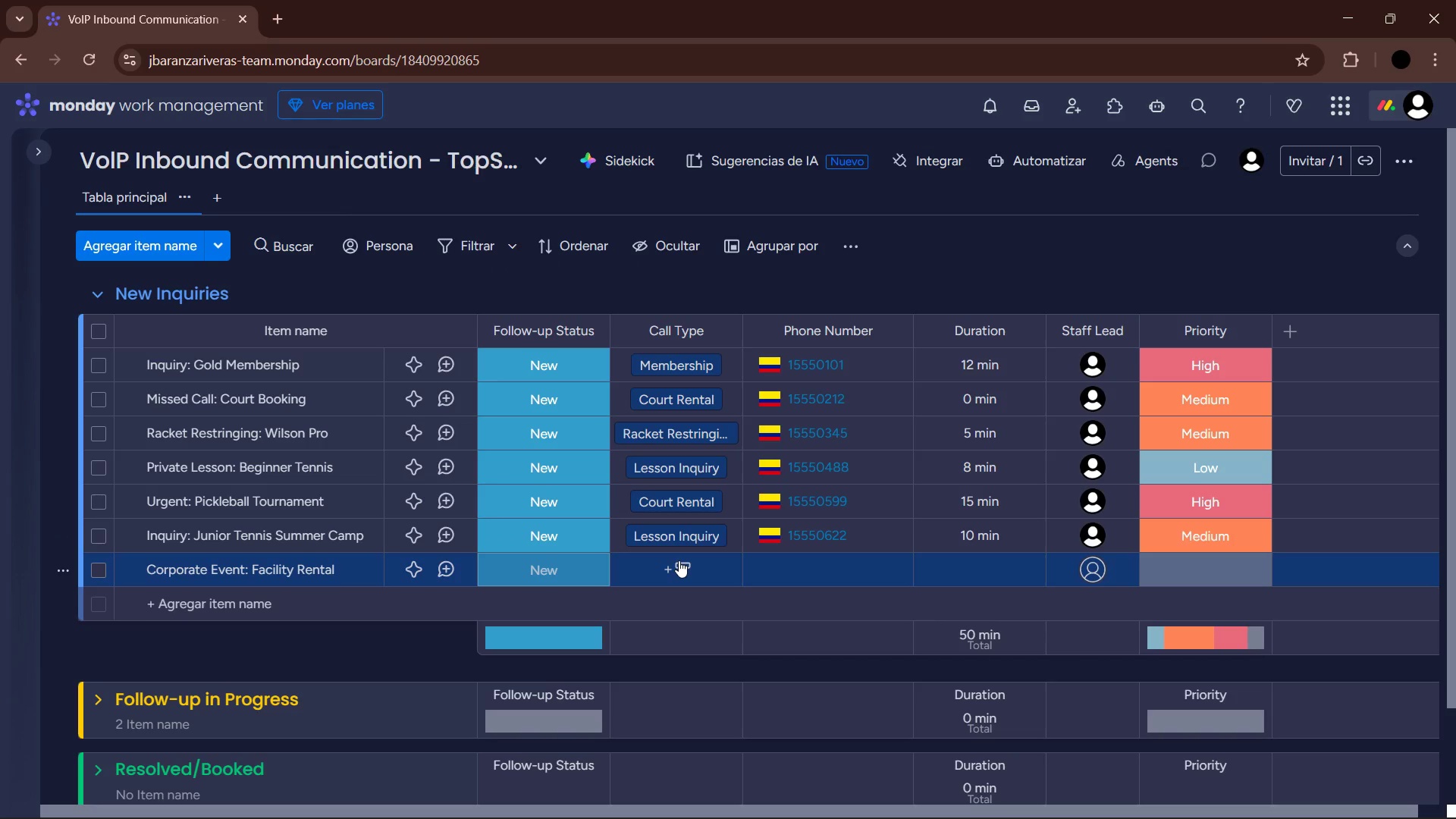 
left_click([679, 560])
 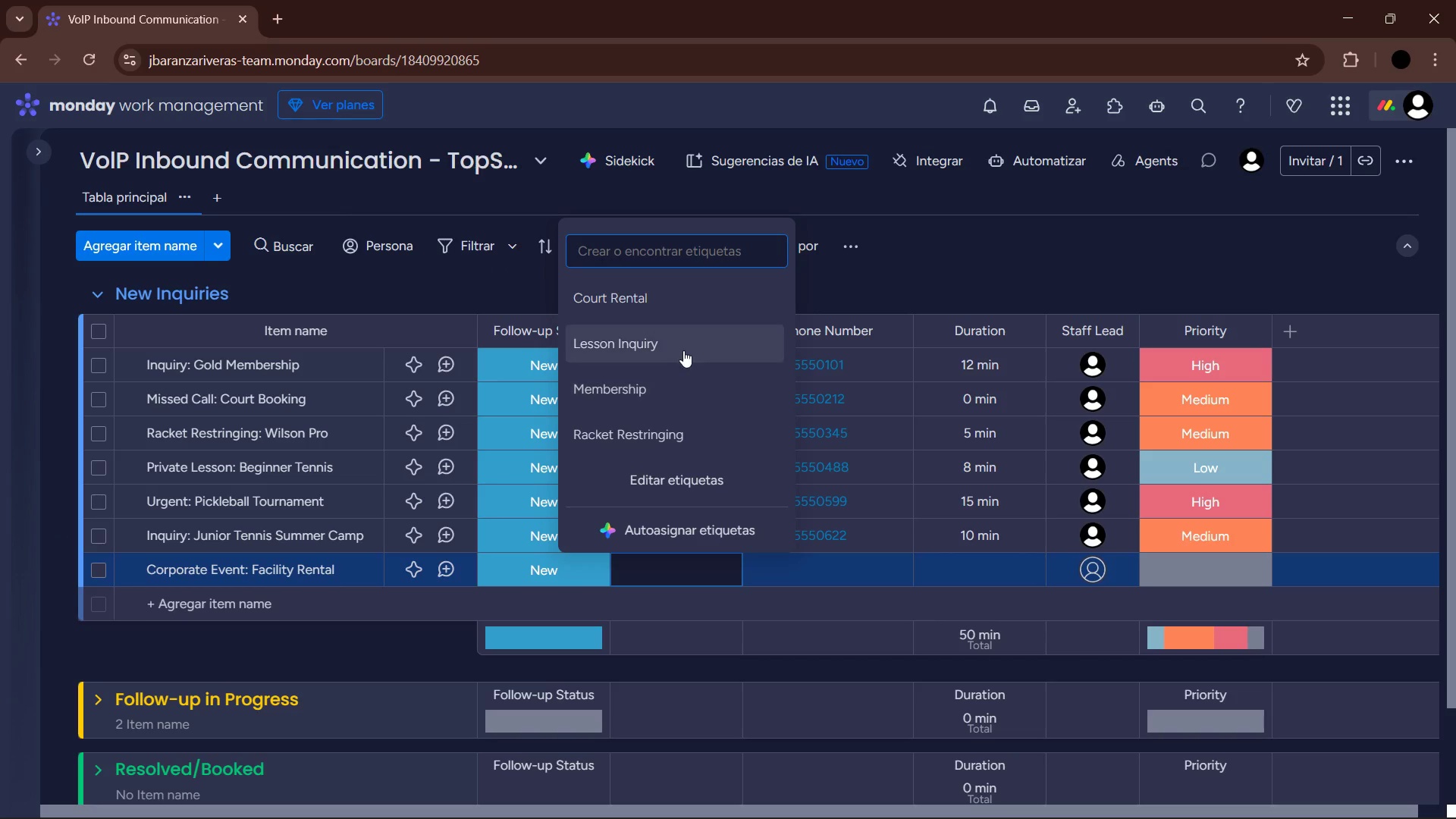 
left_click([679, 302])
 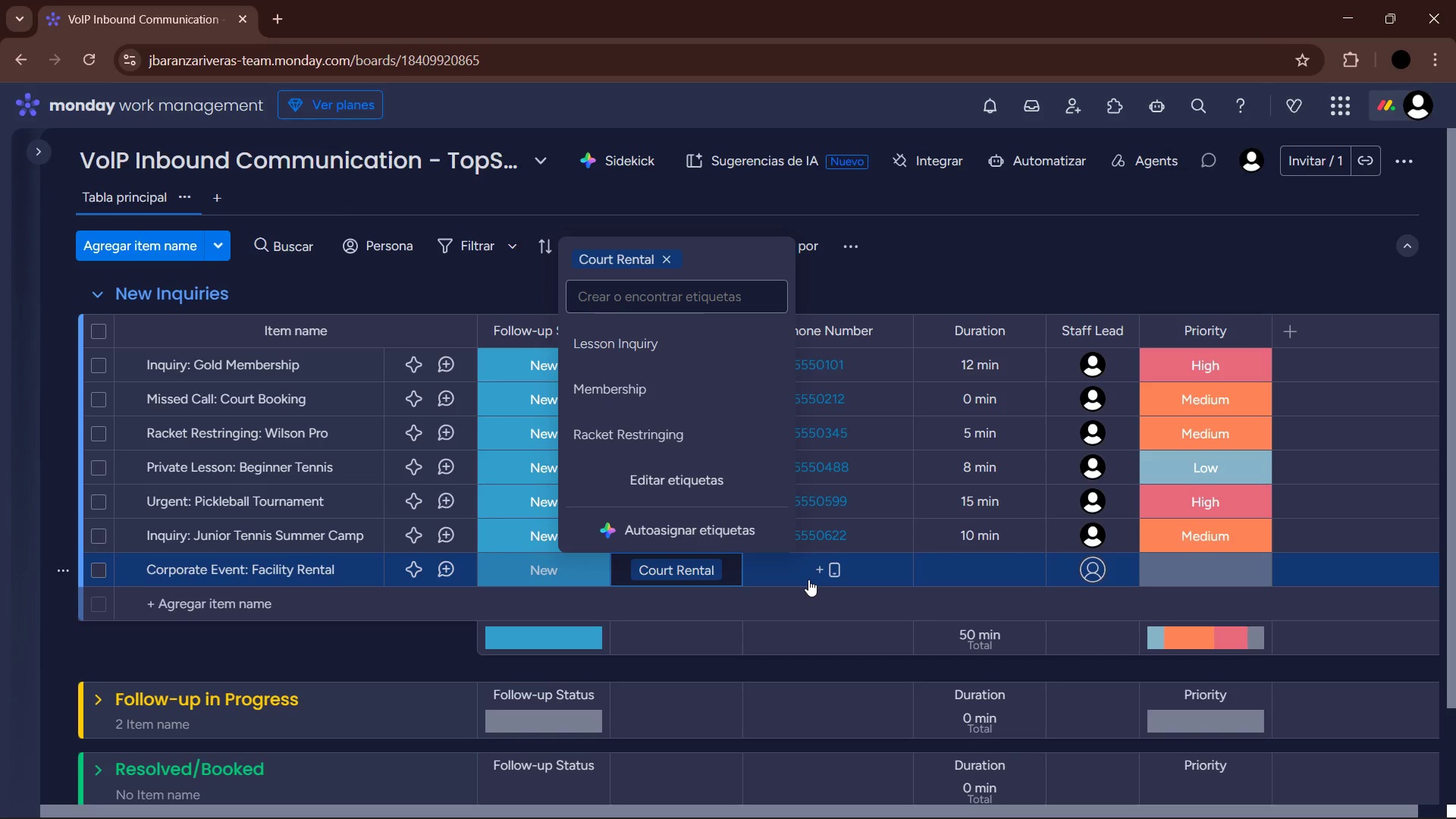 
left_click([808, 579])
 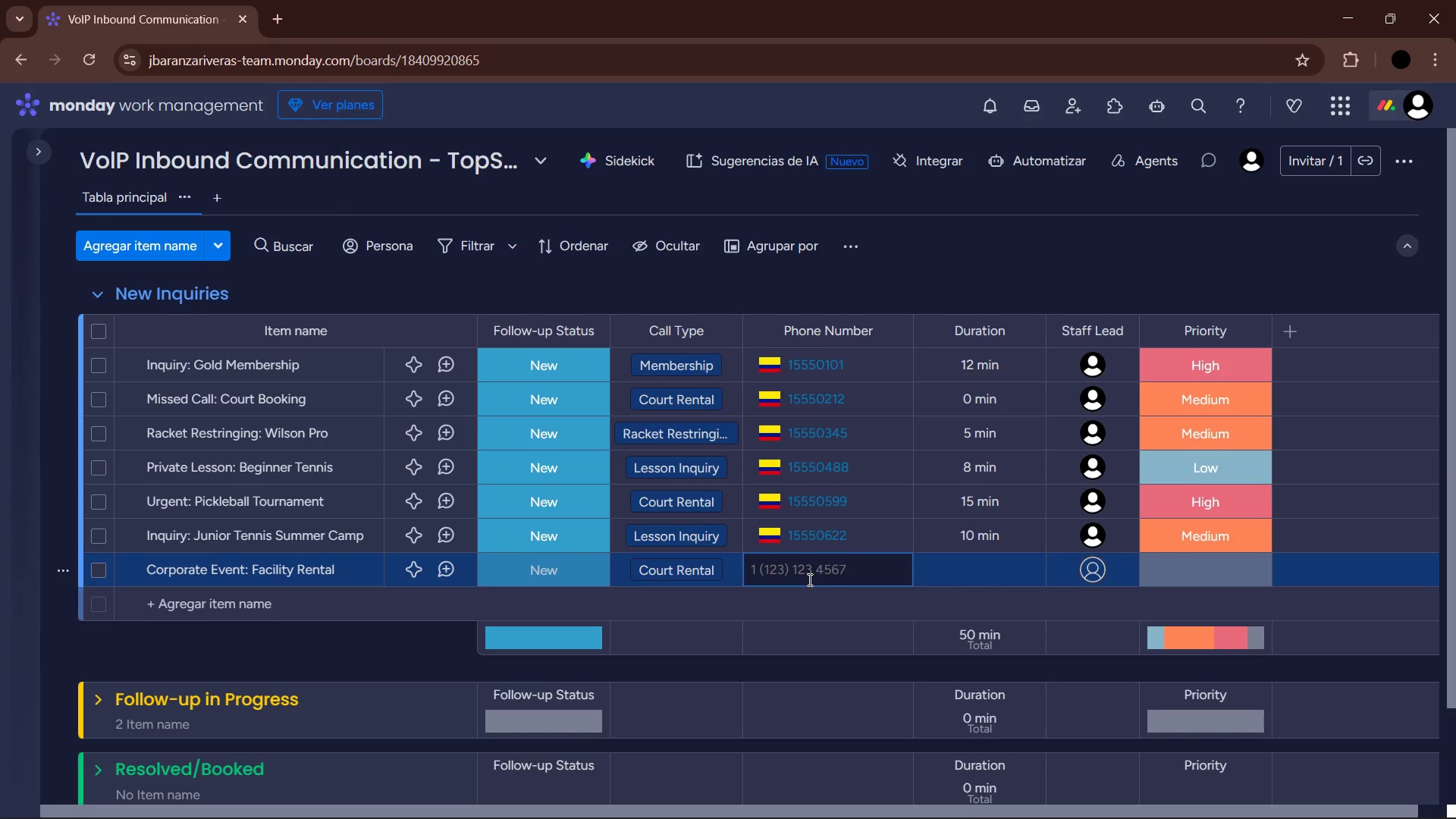 
key(NumpadAdd)
 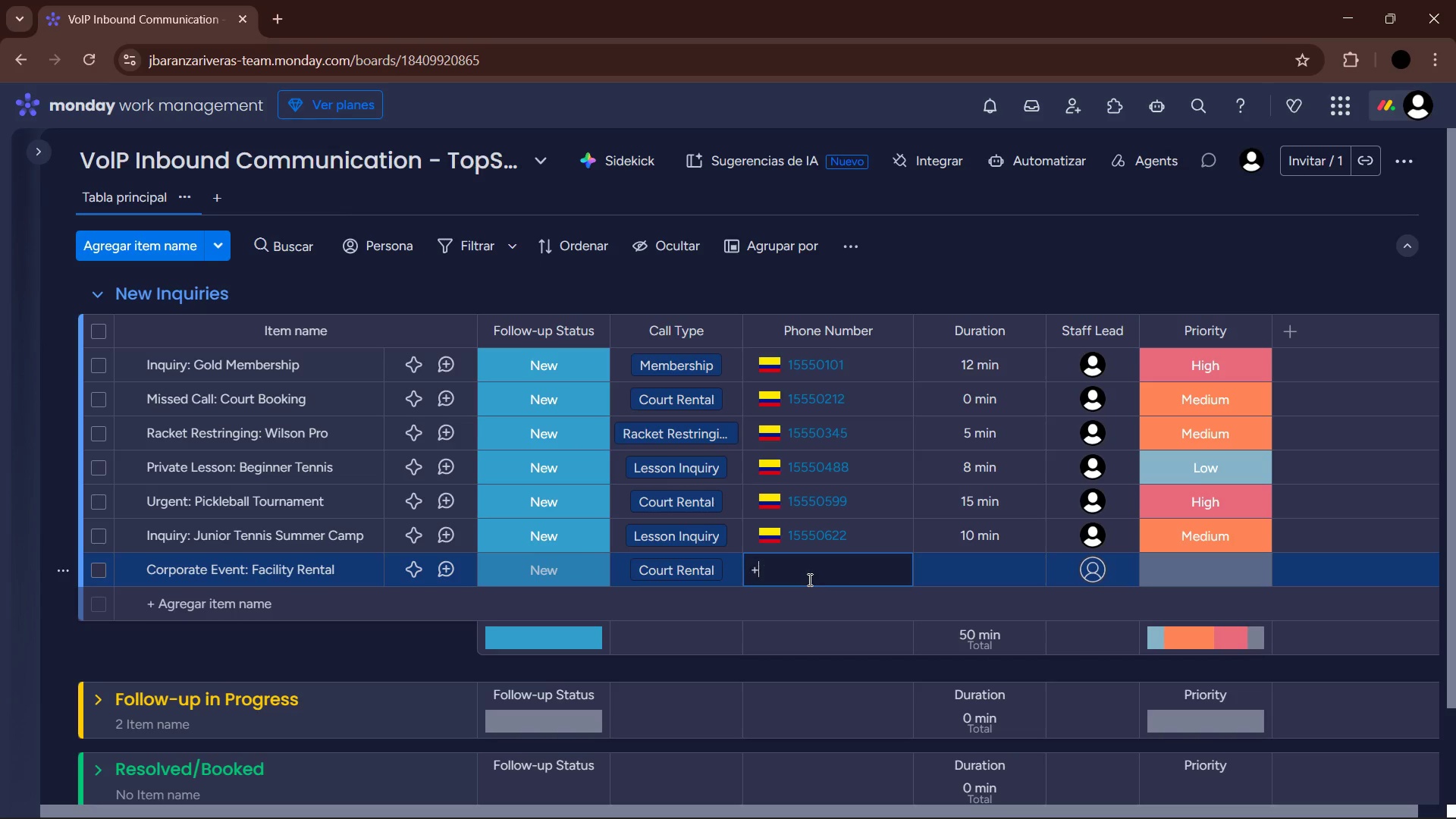 
key(Numpad1)
 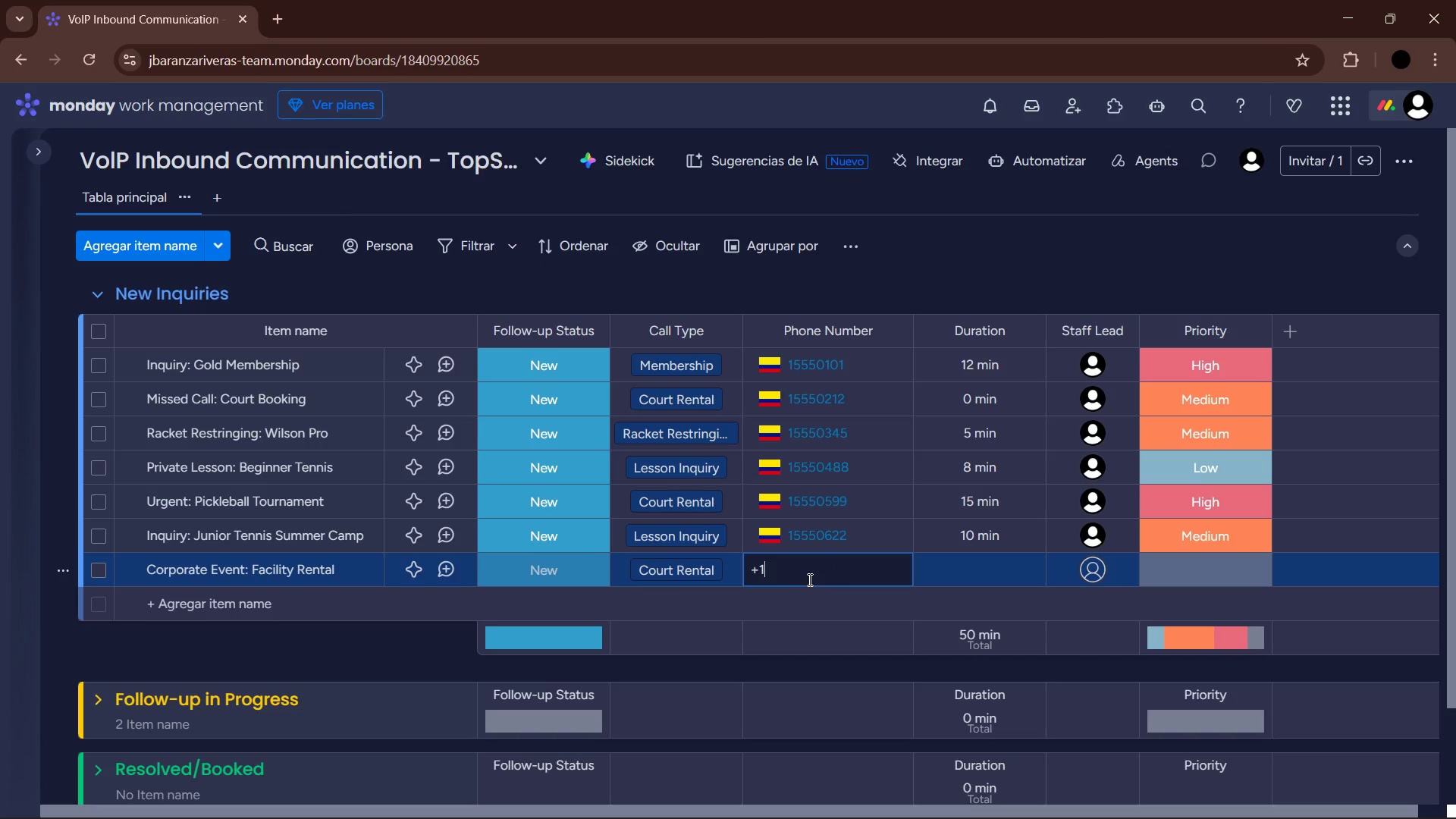 
key(Numpad5)
 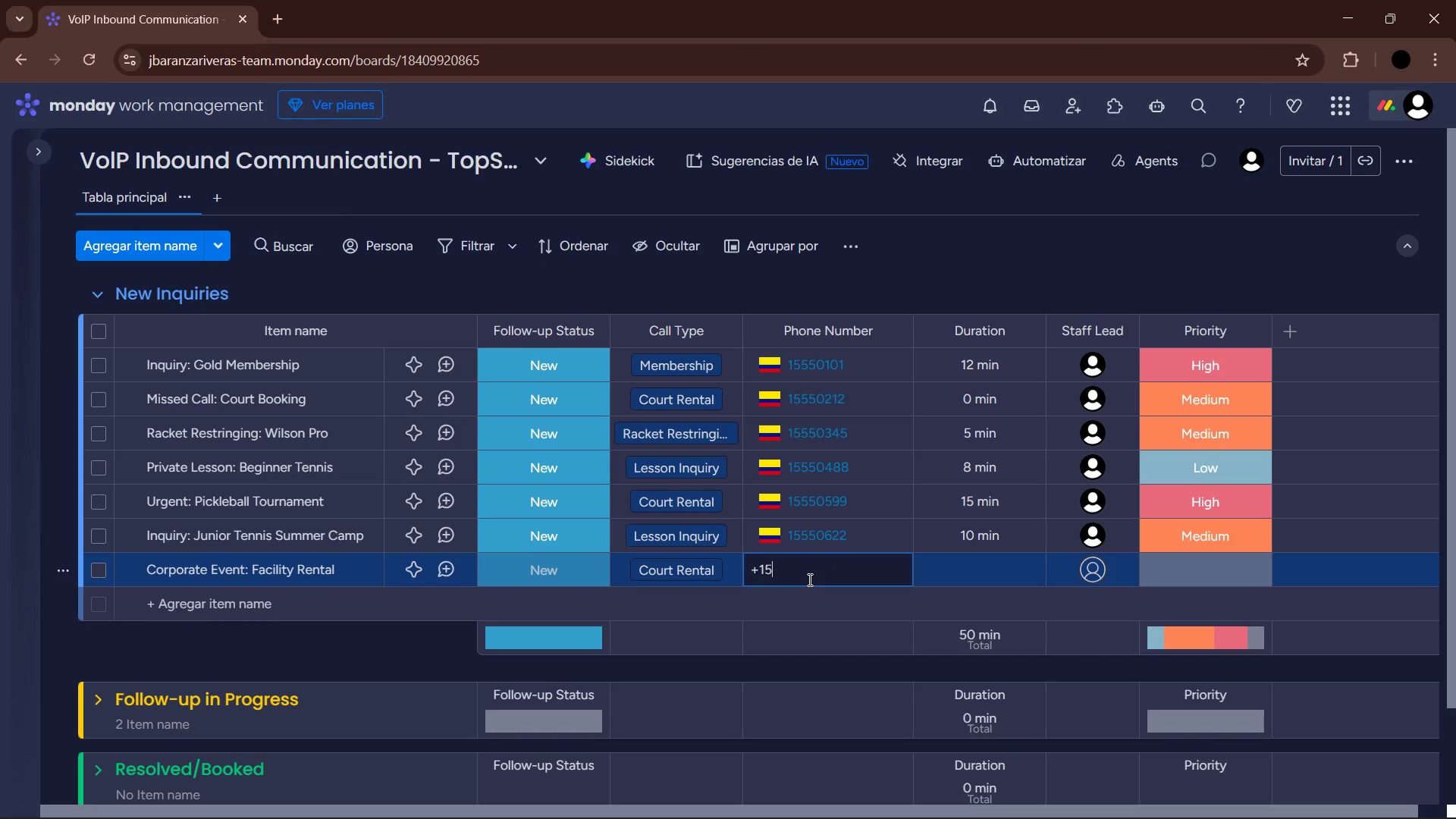 
key(Numpad5)
 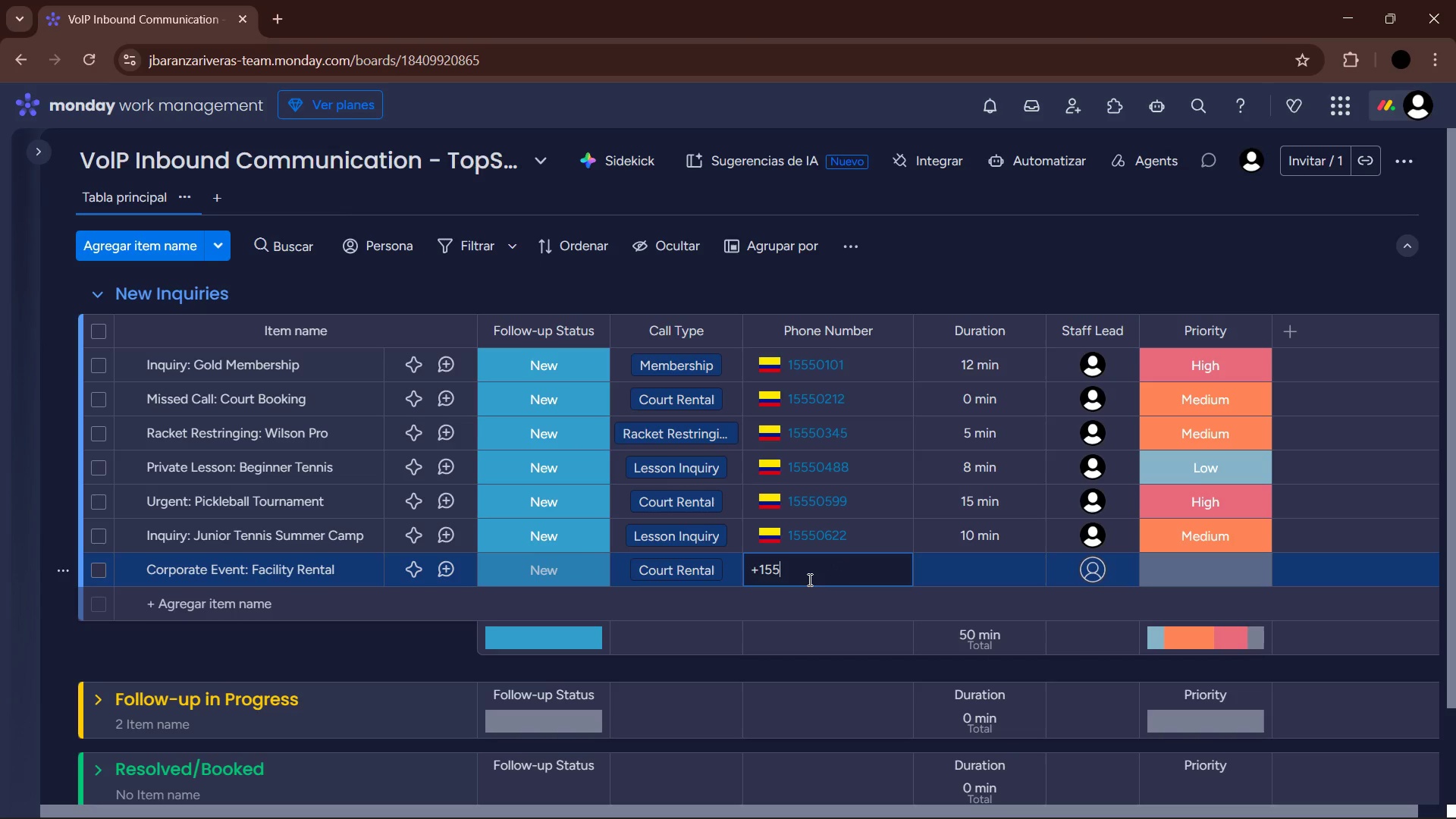 
key(Numpad5)
 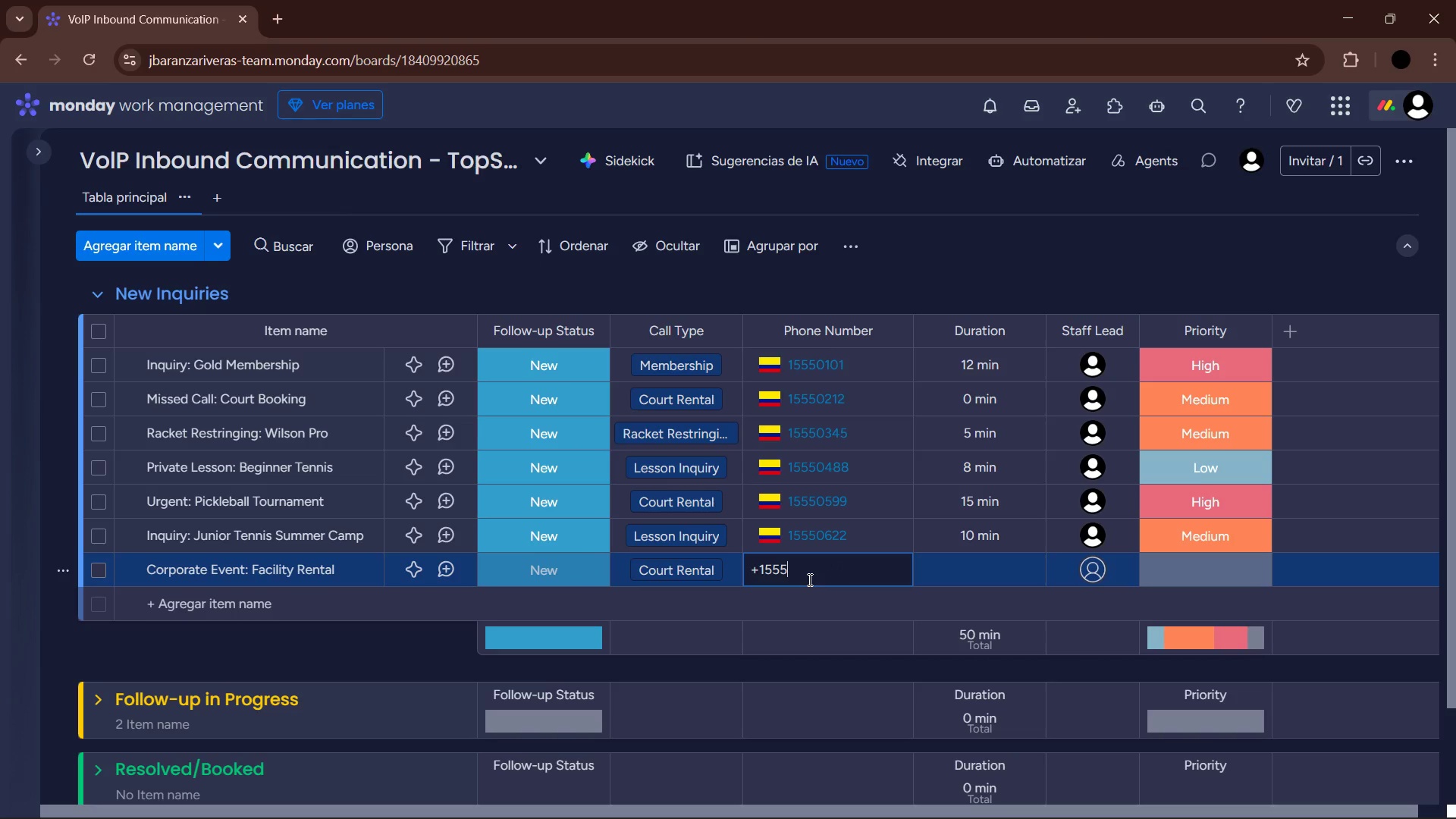 
key(Numpad0)
 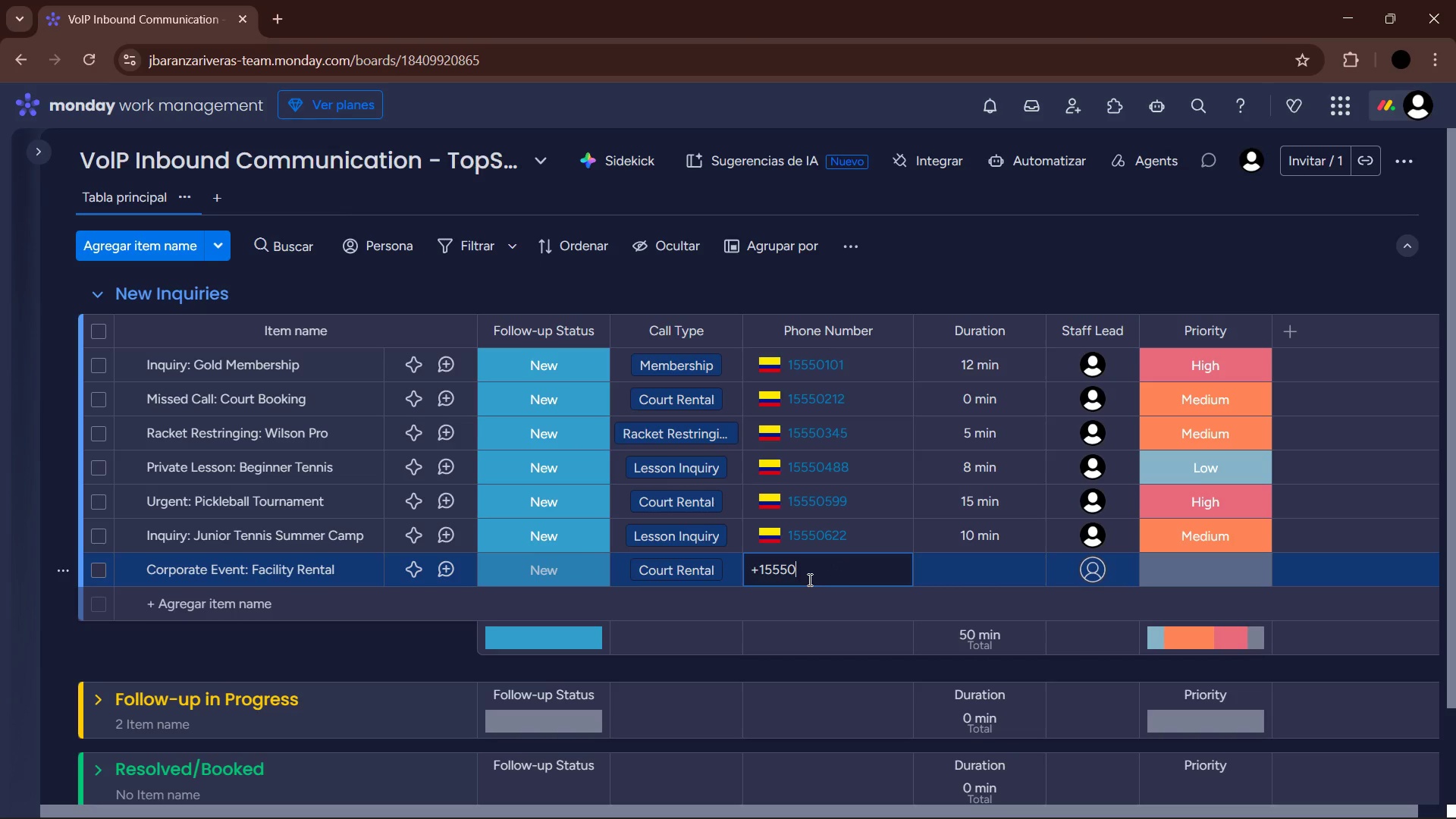 
key(Numpad7)
 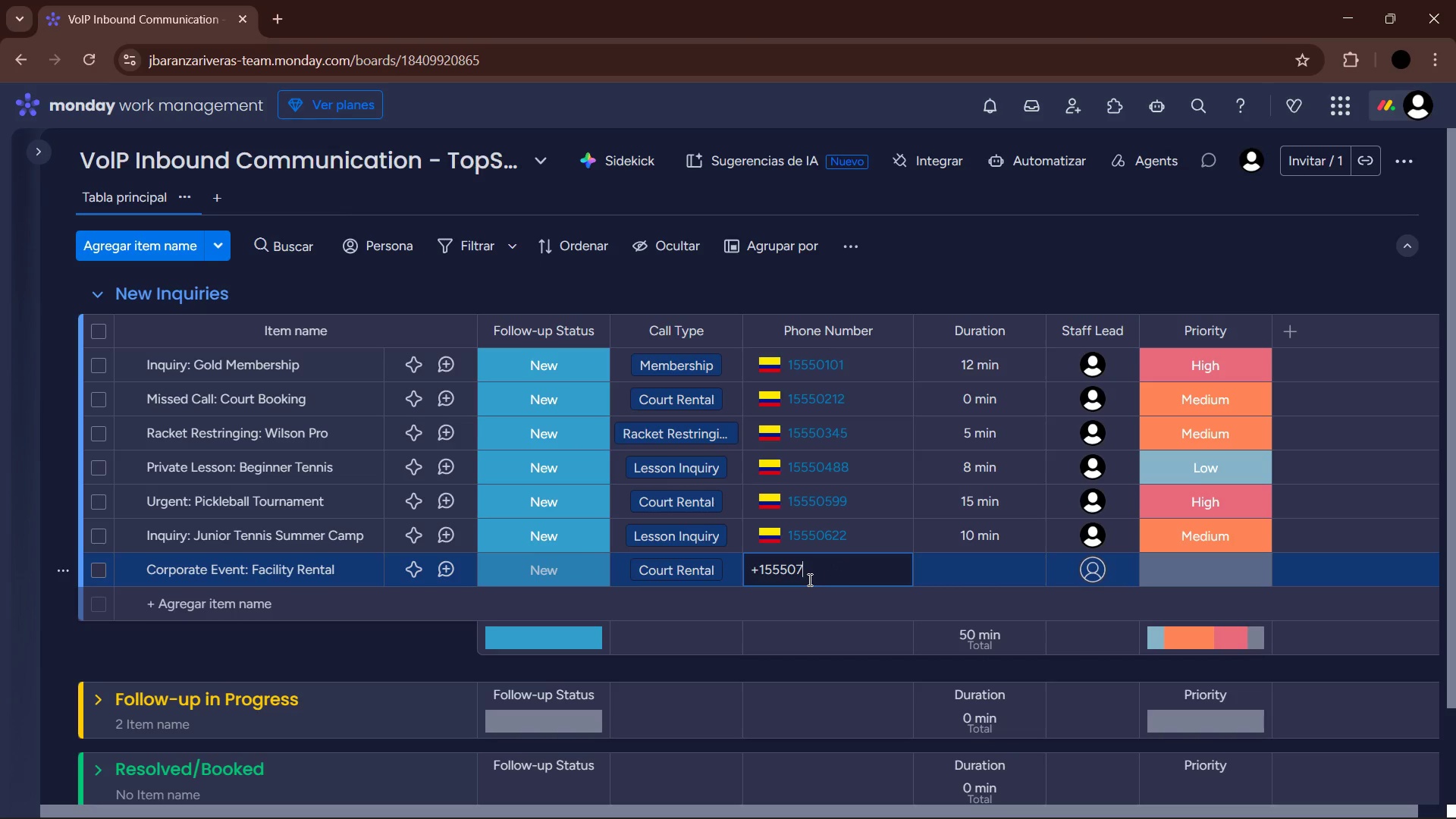 
key(Numpad3)
 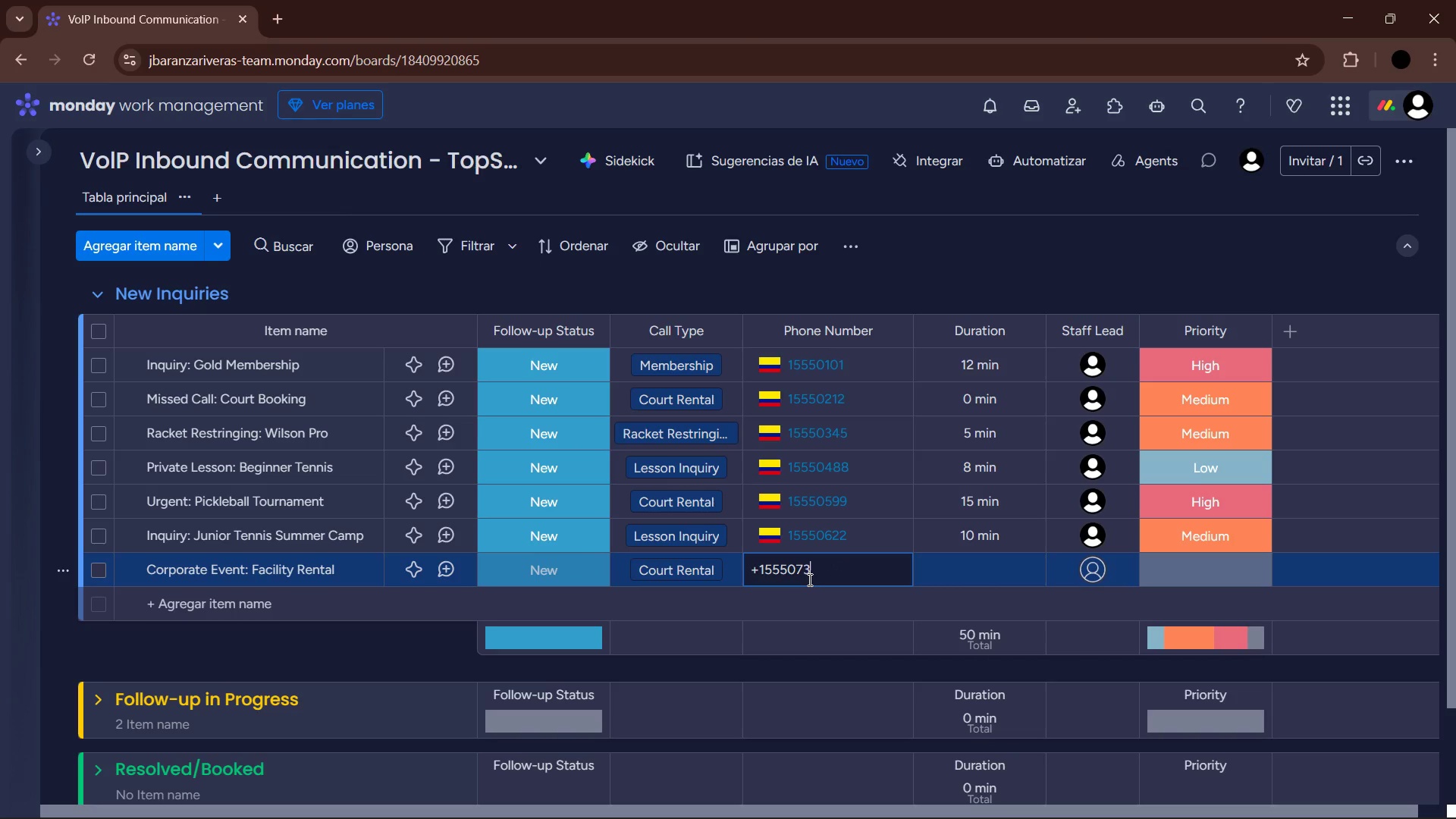 
key(Numpad3)
 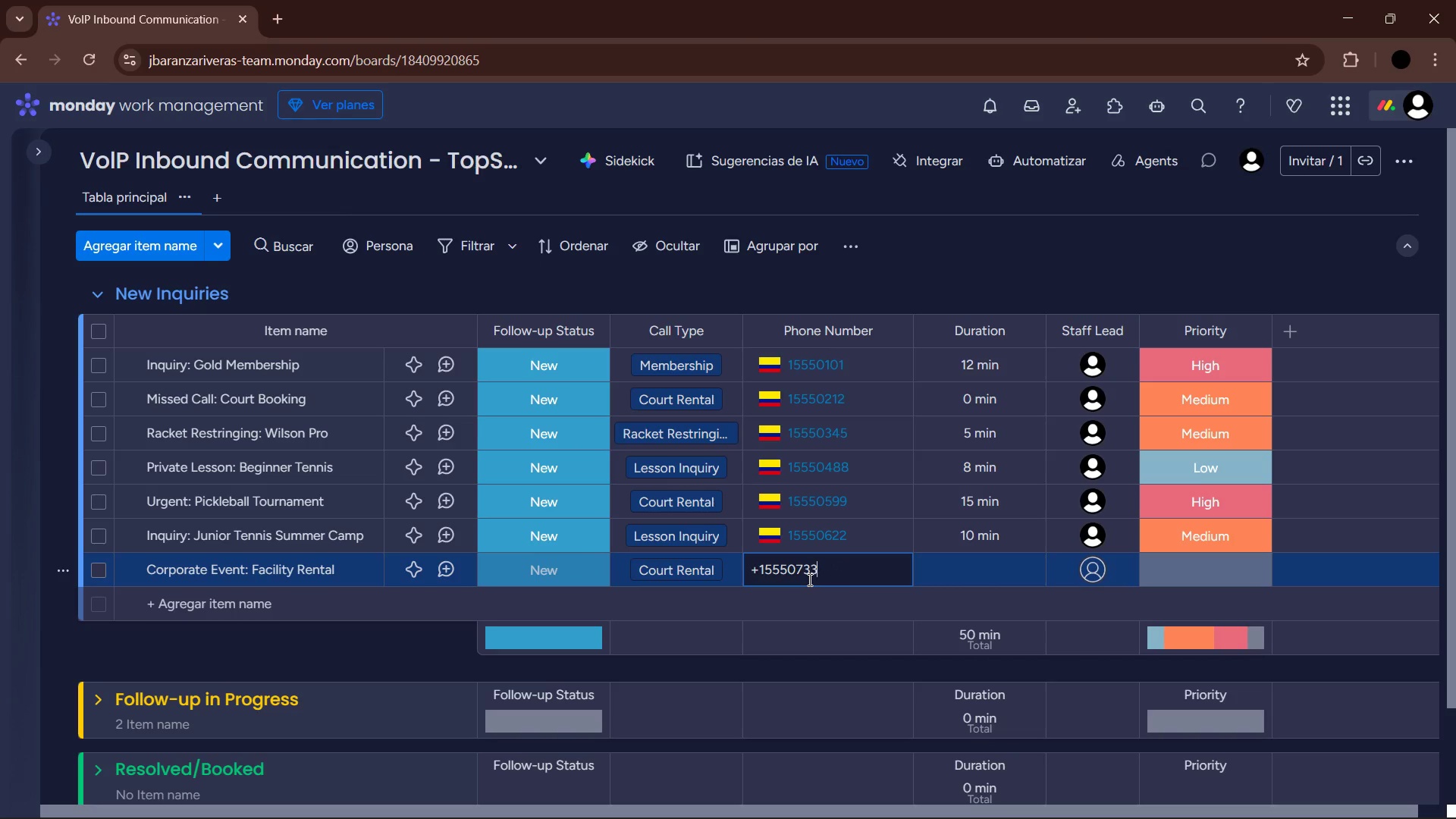 
key(Enter)
 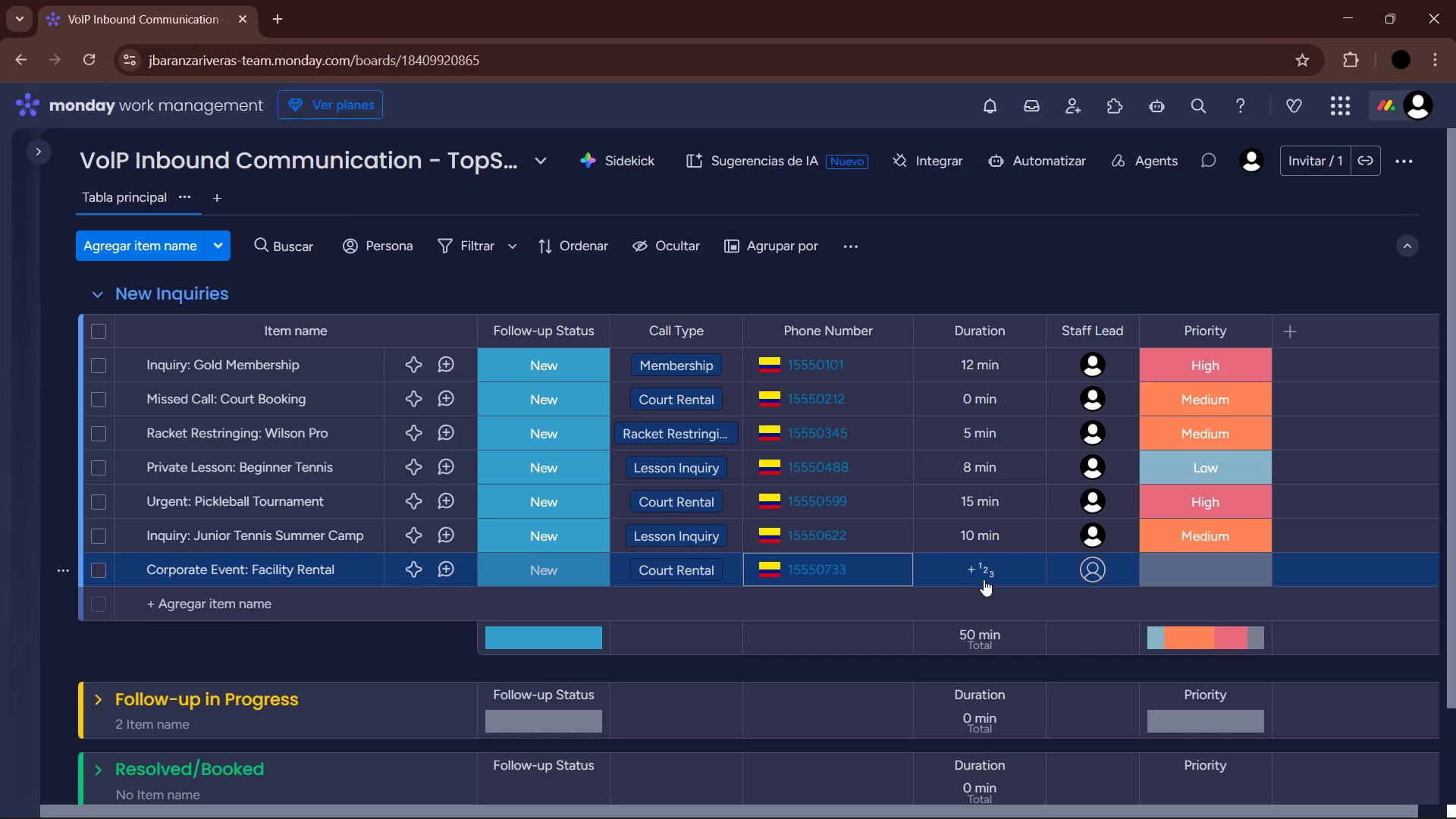 
left_click([1006, 570])
 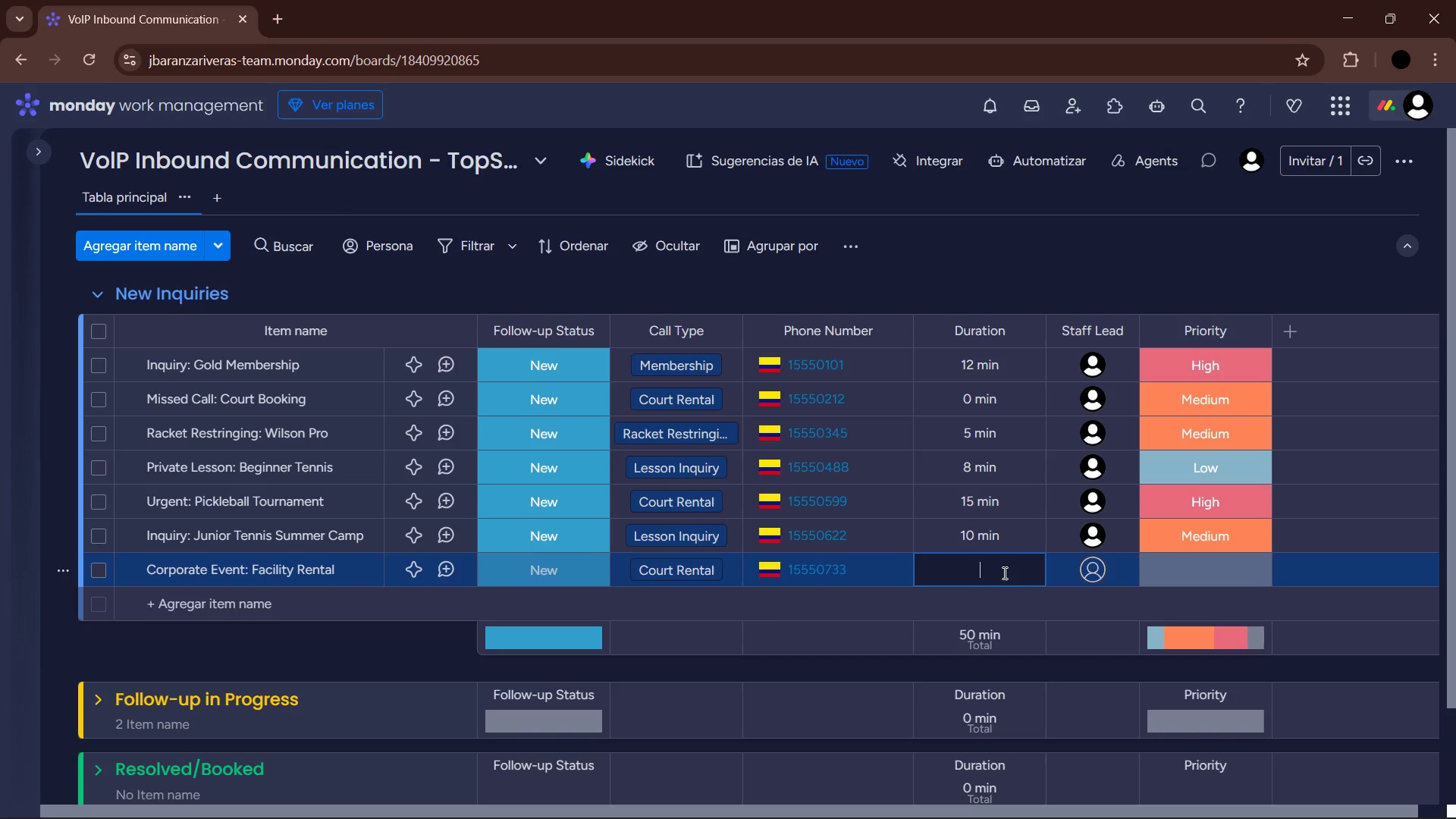 
key(Numpad2)
 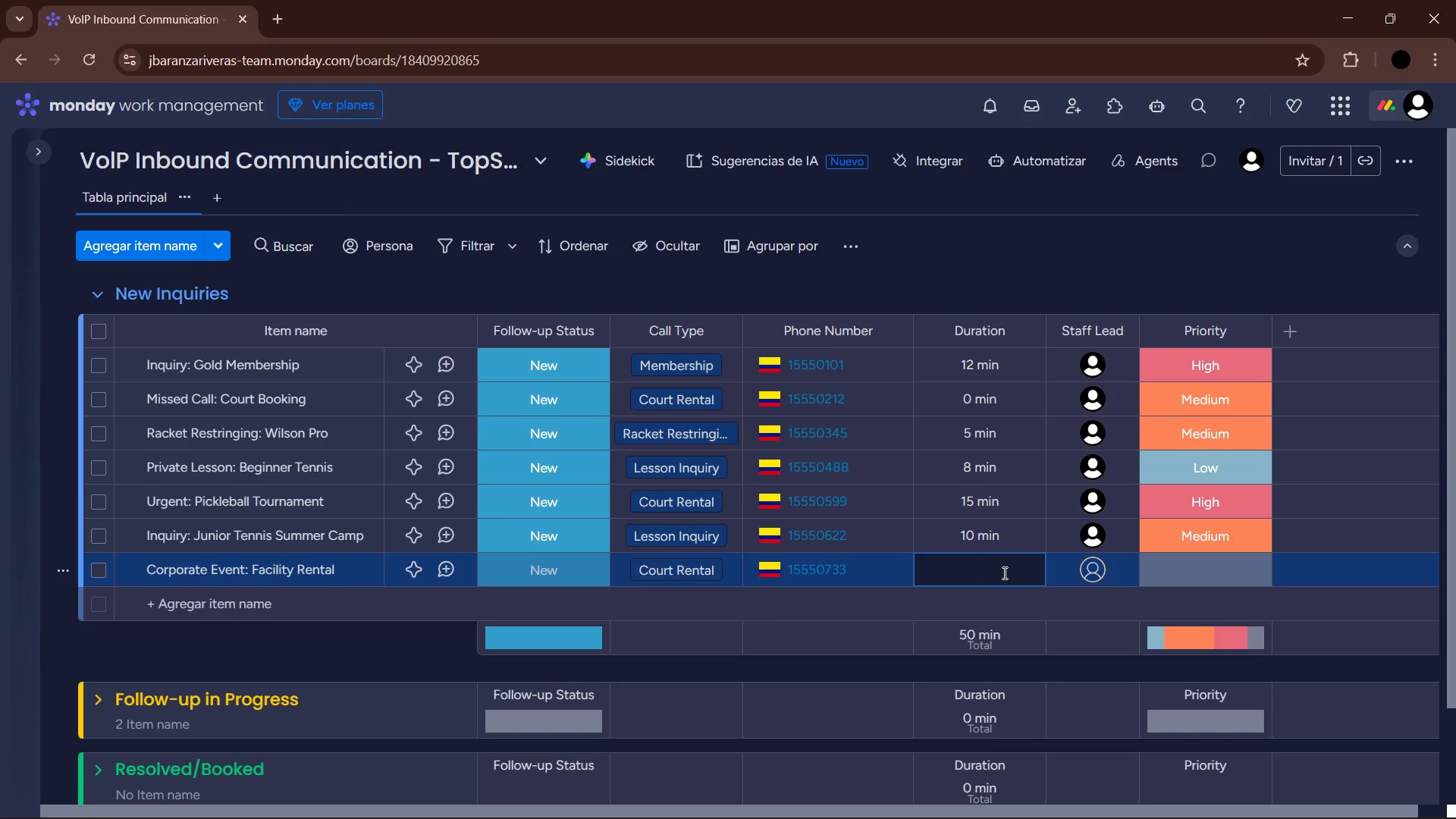 
key(Numpad0)
 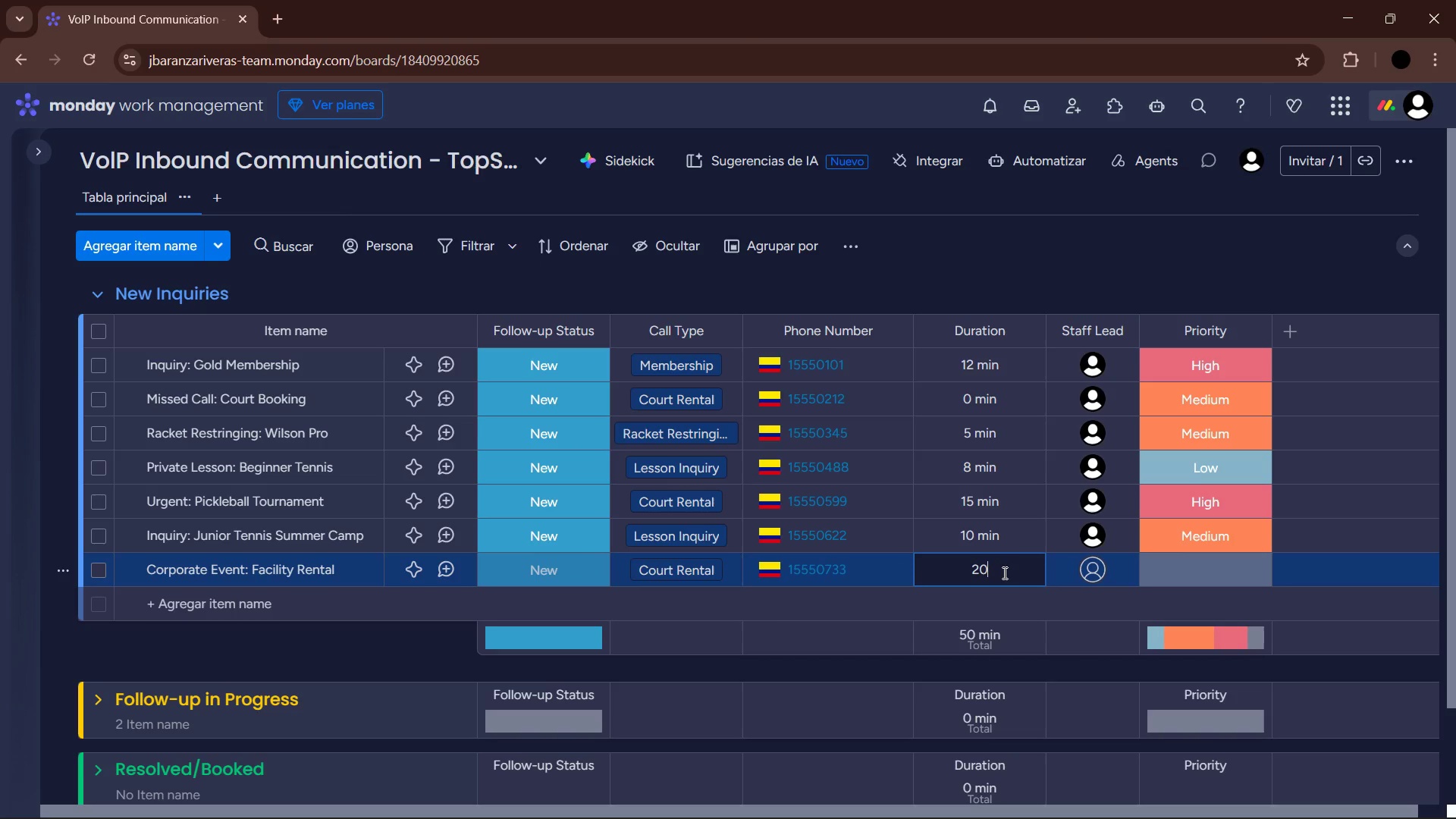 
key(Enter)
 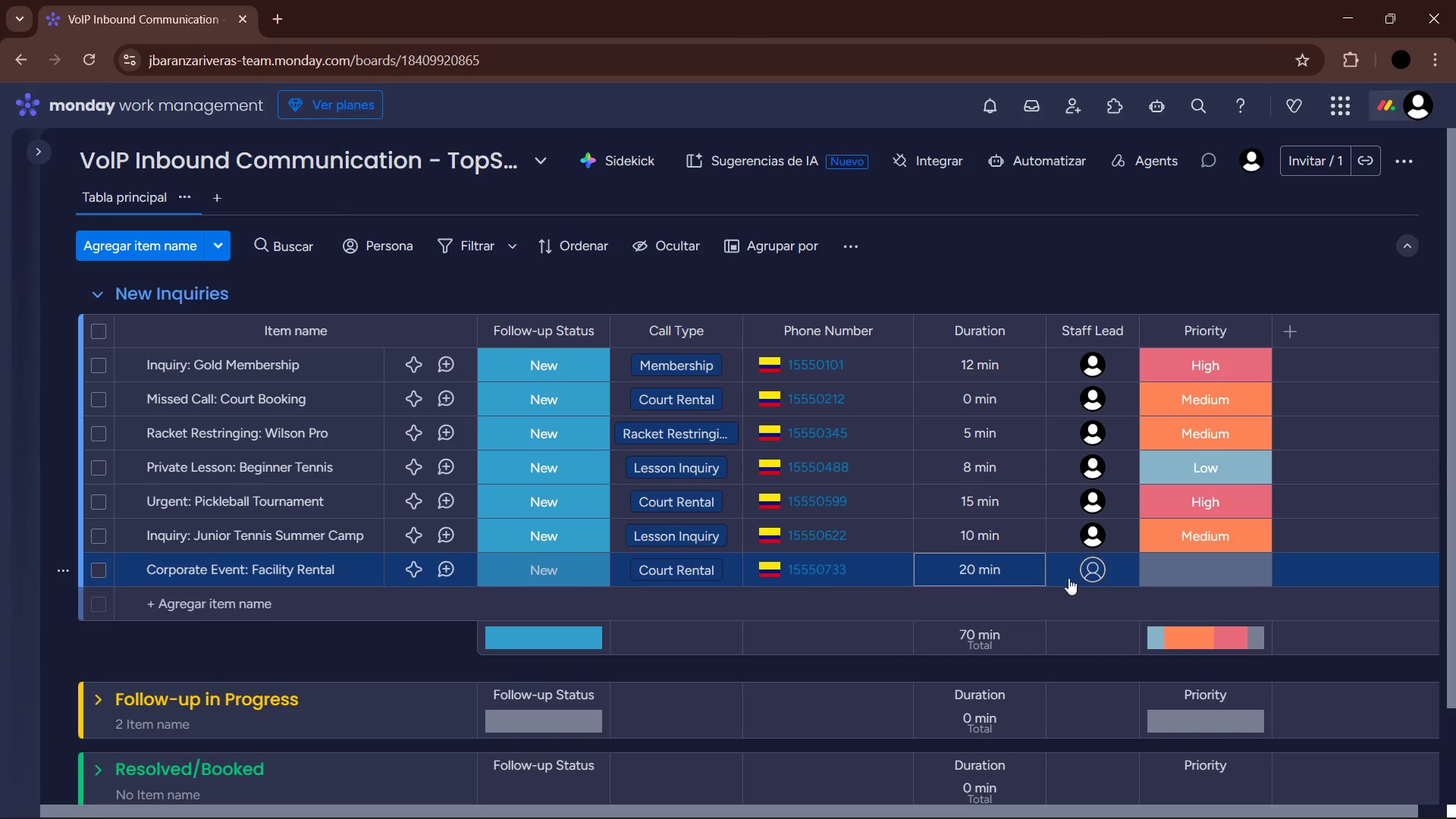 
left_click([1104, 570])
 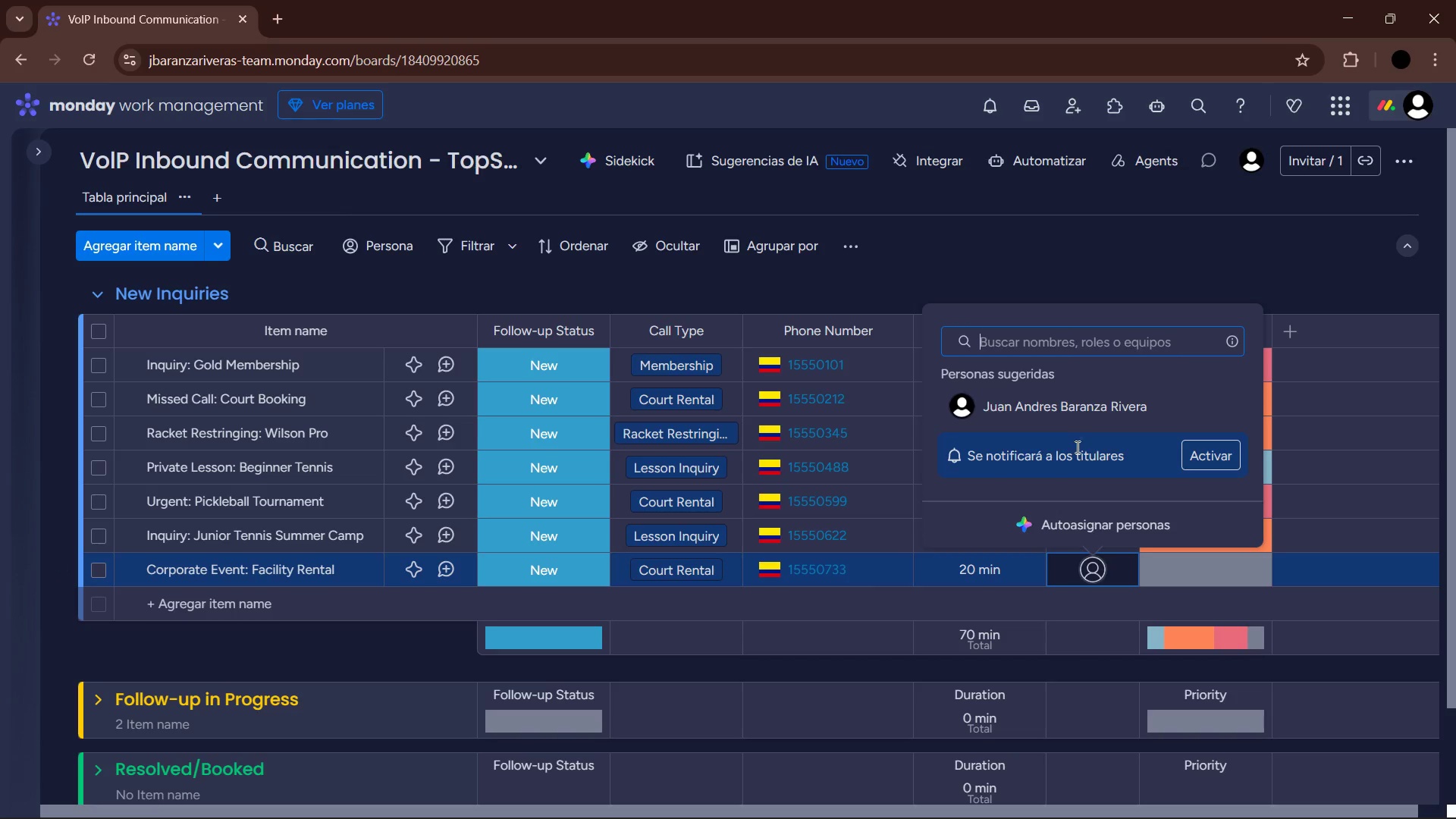 
left_click([1061, 404])
 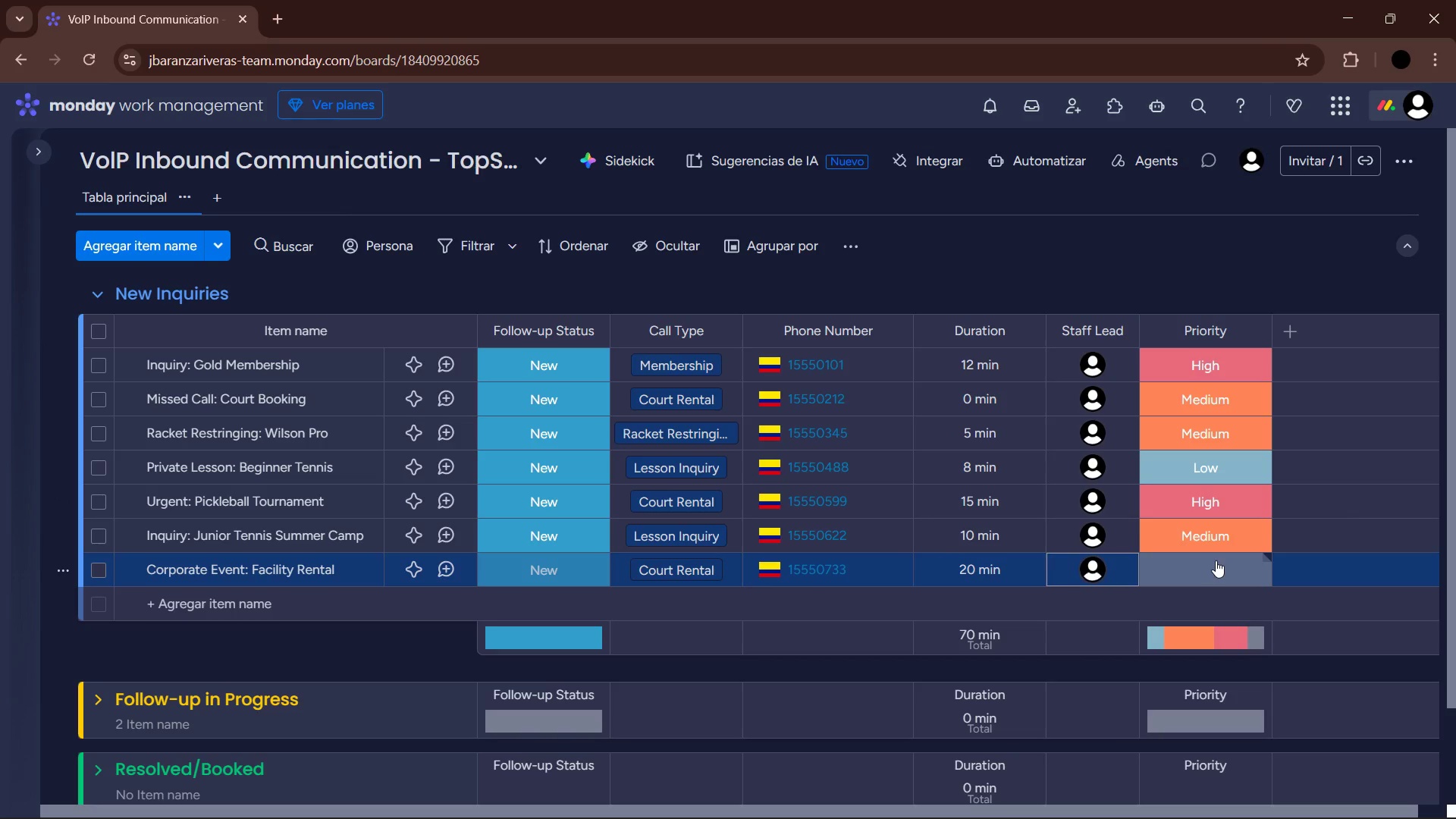 
left_click([1216, 560])
 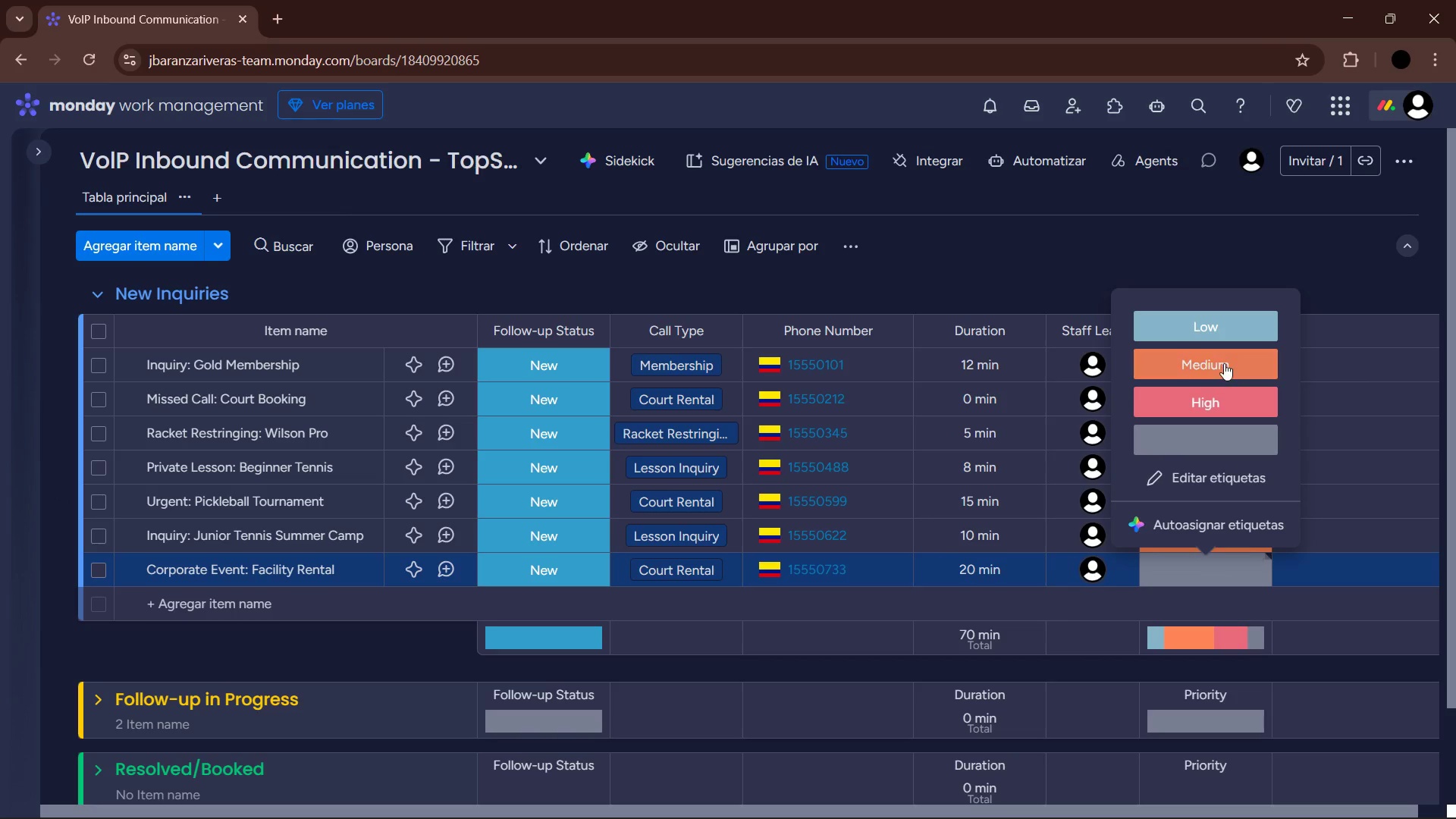 
left_click([1224, 397])
 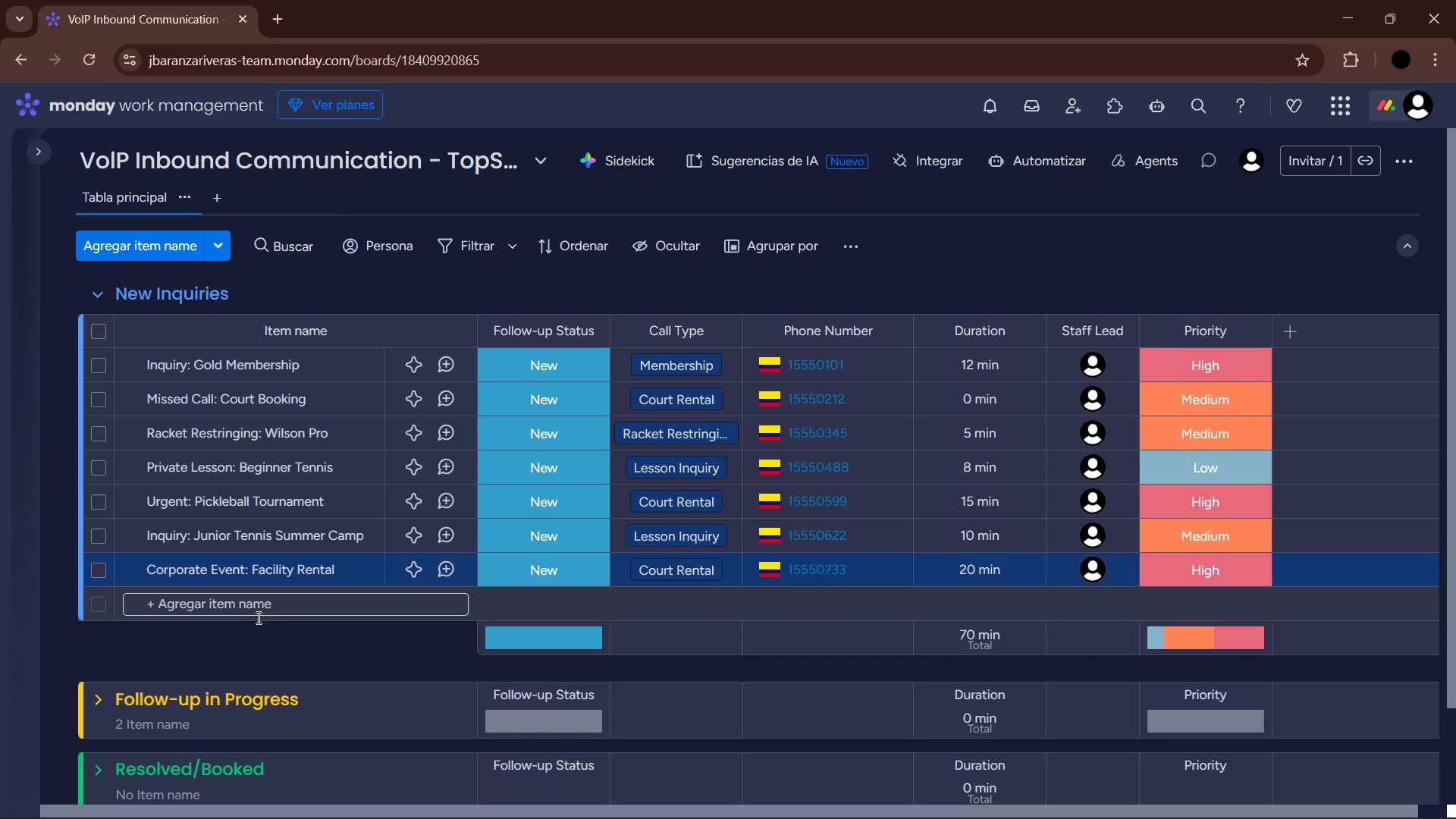 
left_click([267, 607])
 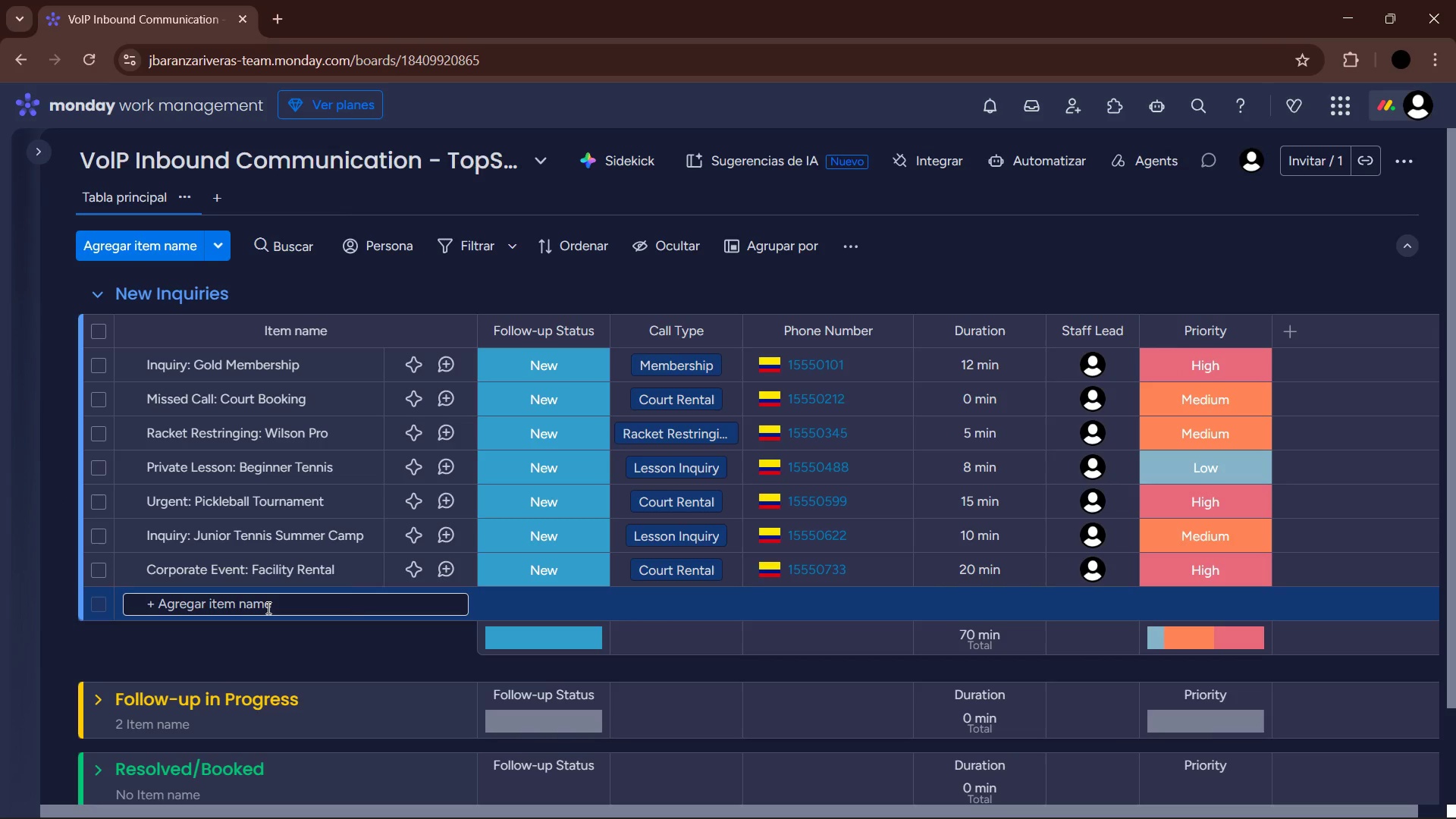 
type(Racket Repair> Gro)
key(Backspace)
type(ip Replacve)
key(Backspace)
key(Backspace)
 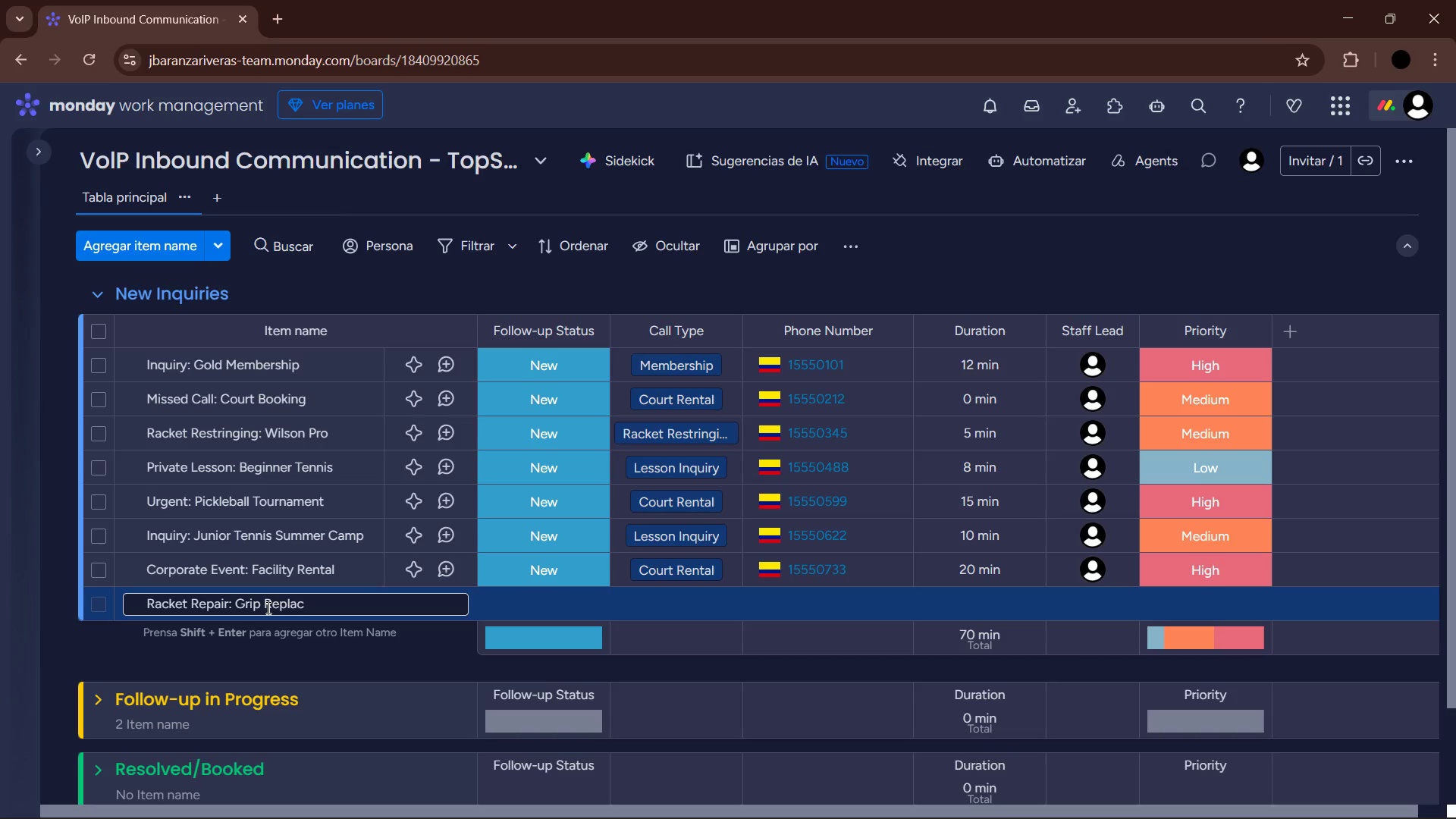 
type(ement)
 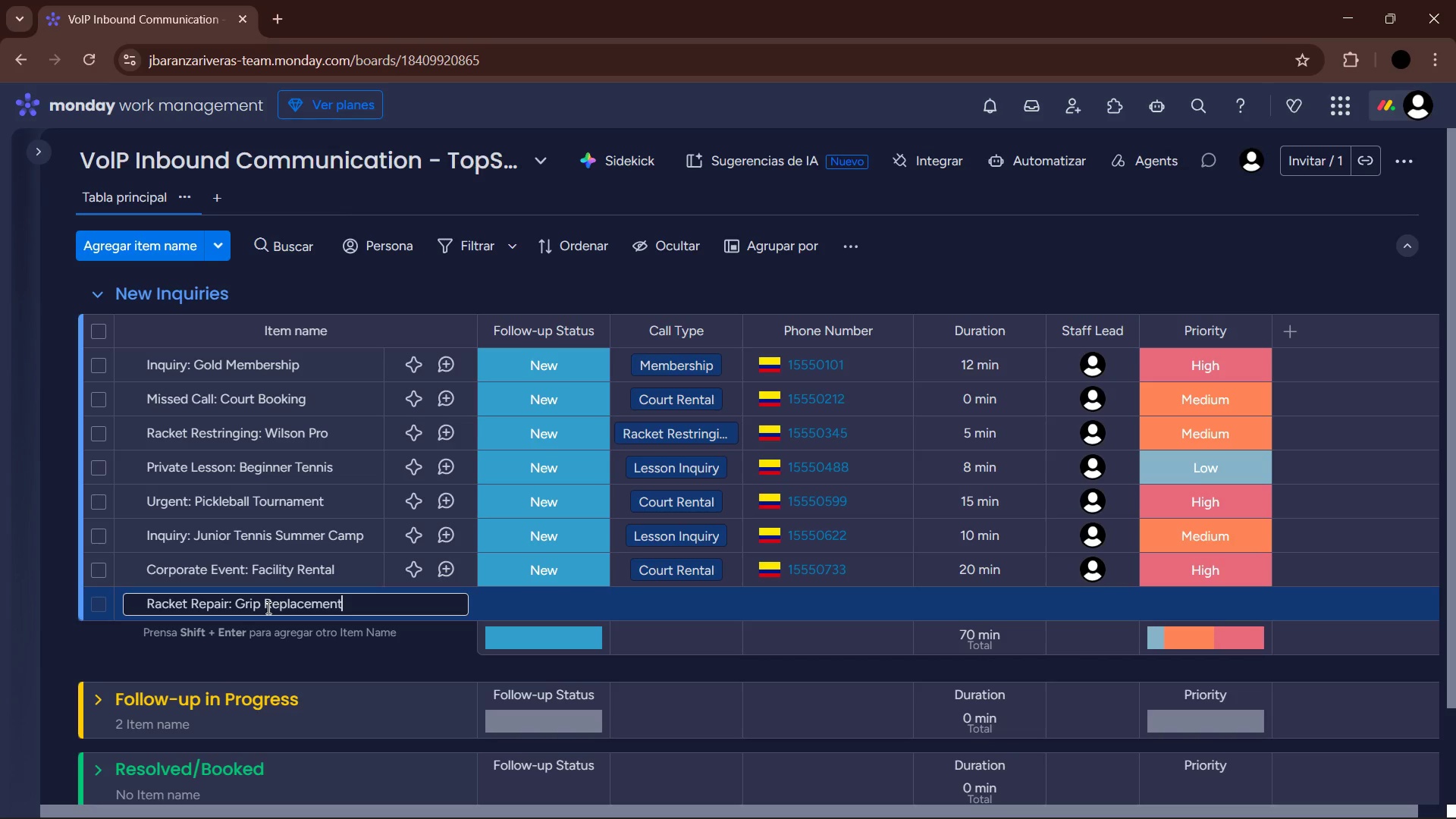 
key(Enter)
 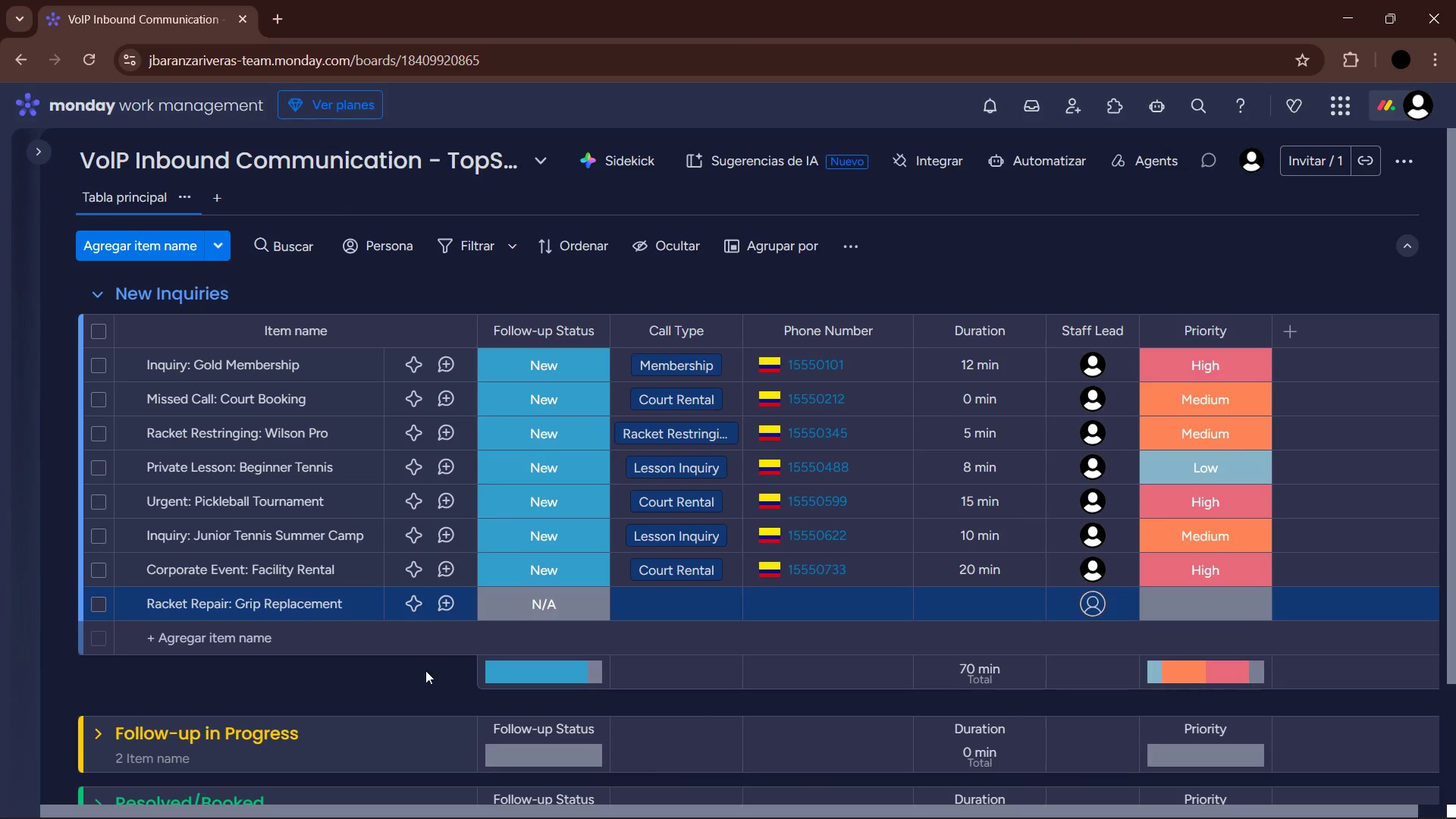 
left_click([539, 606])
 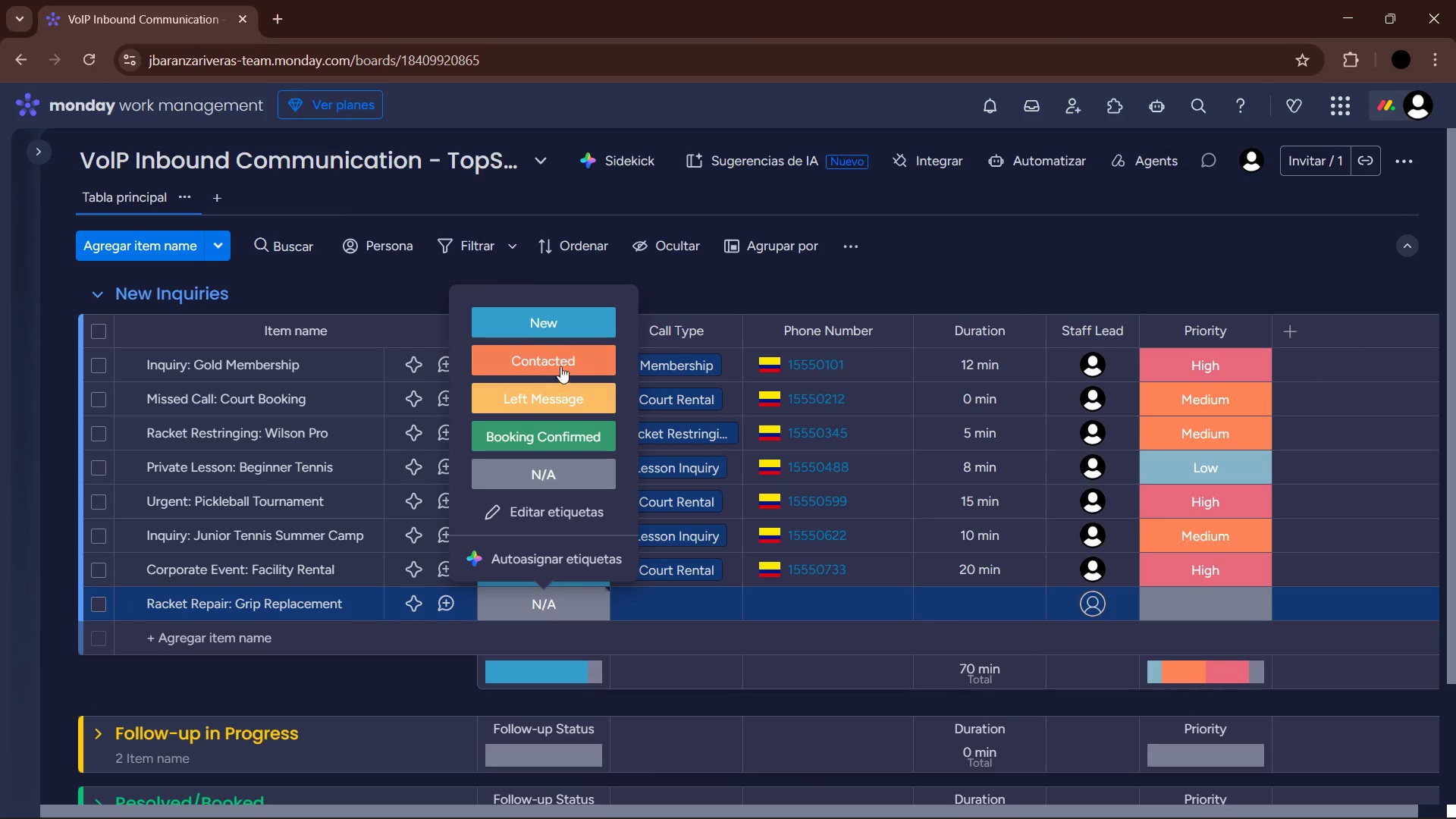 
left_click([566, 331])
 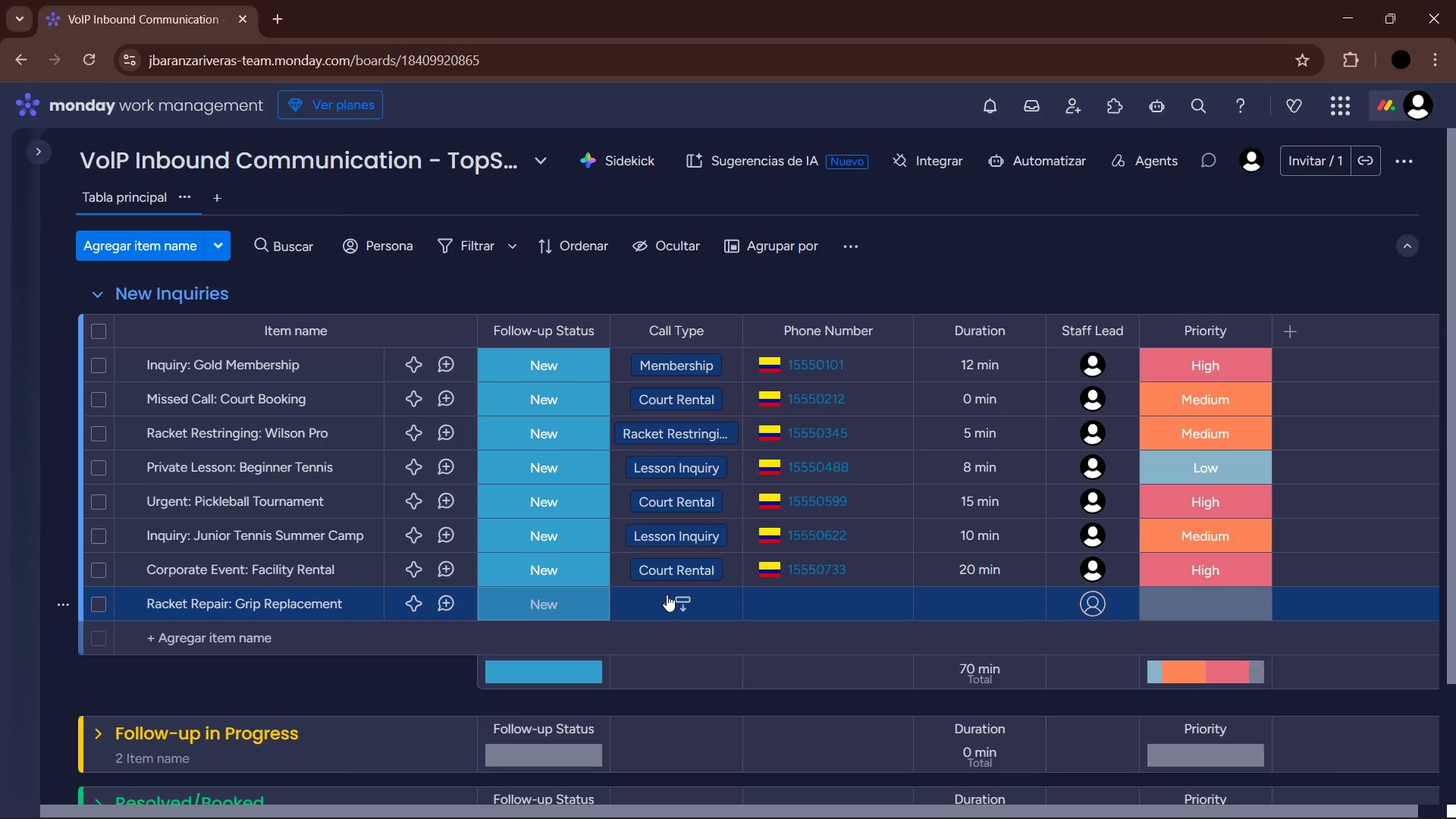 
wait(6.05)
 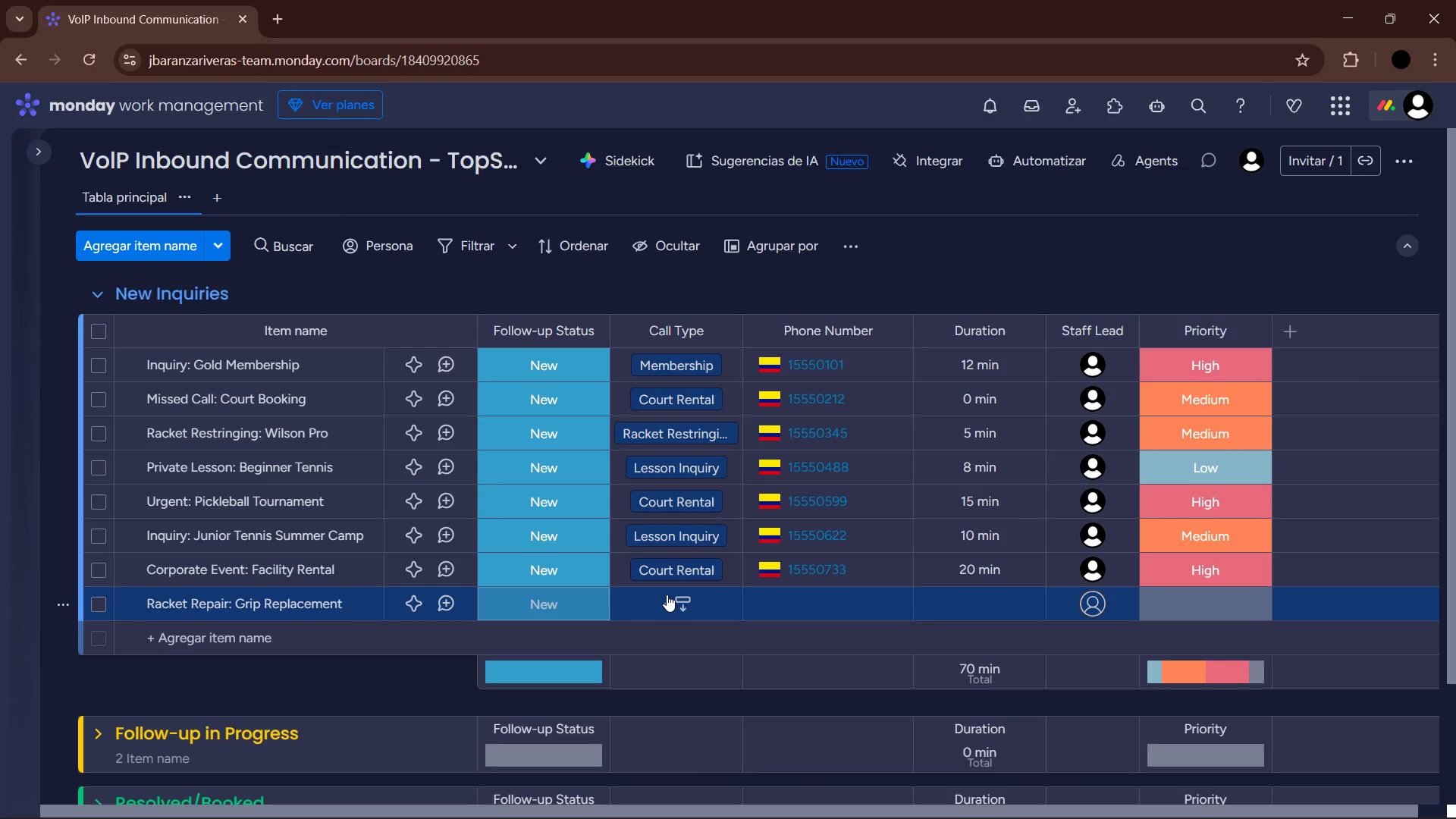 
left_click([667, 595])
 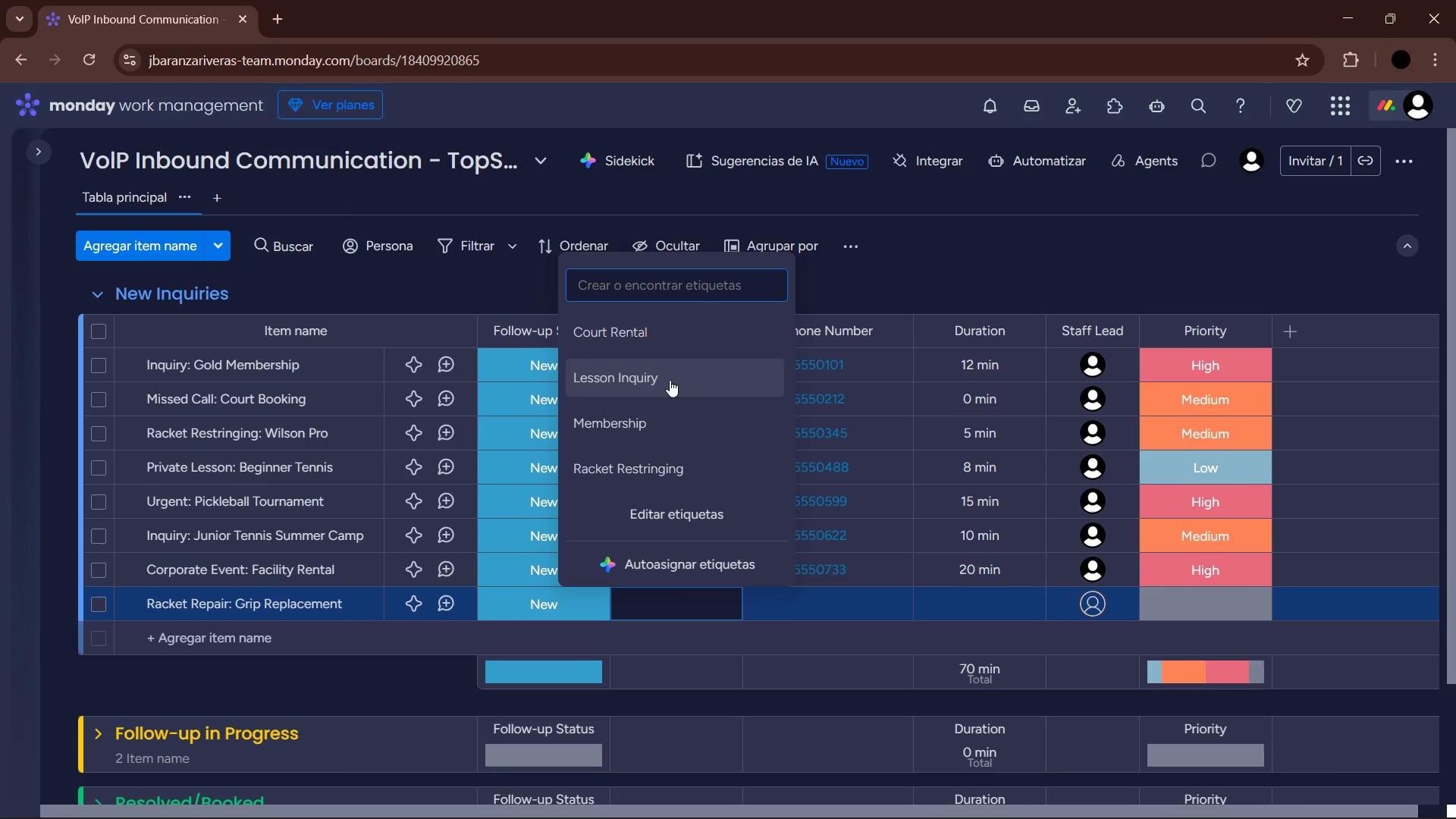 
left_click([667, 463])
 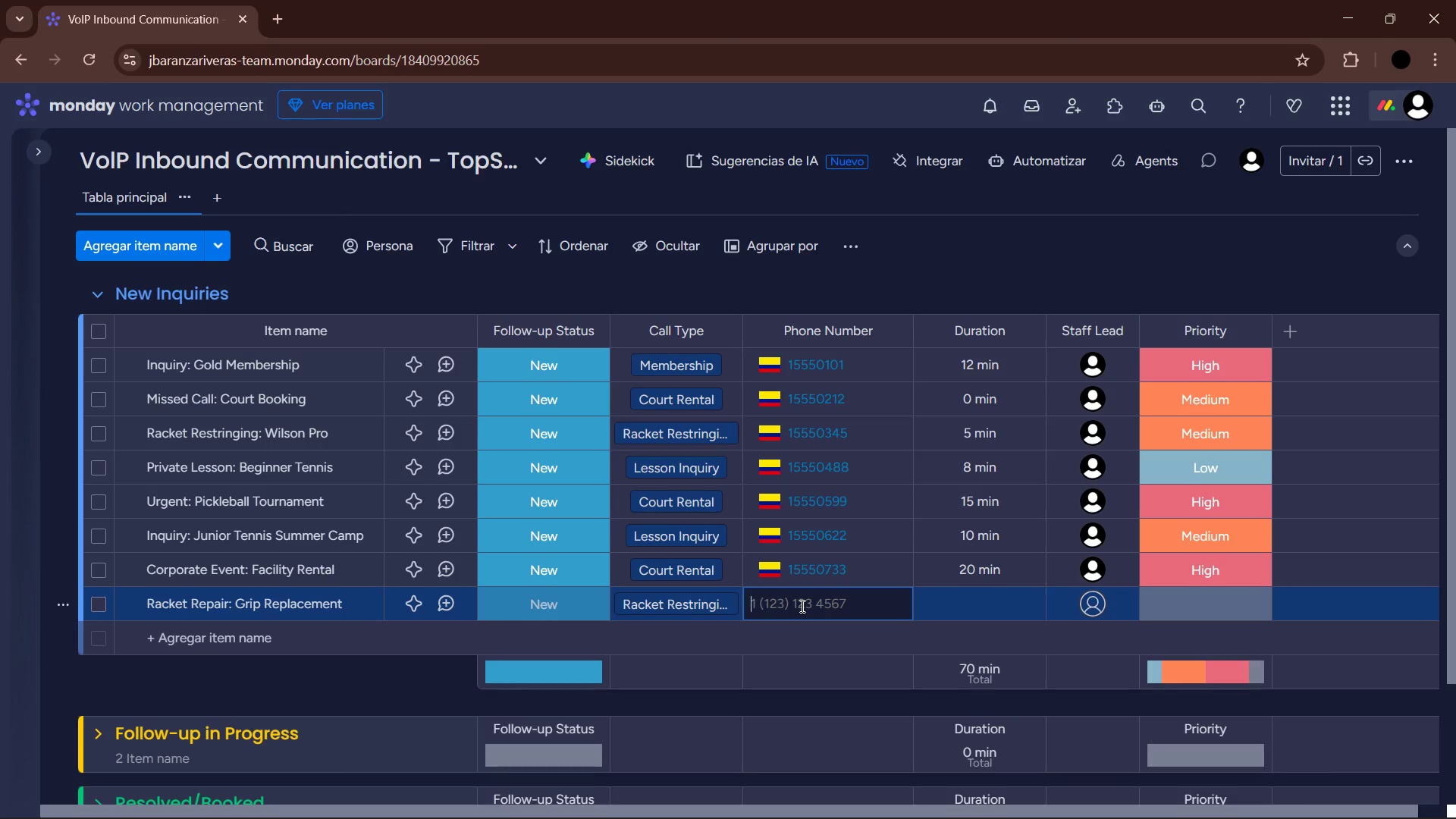 
key(NumpadAdd)
 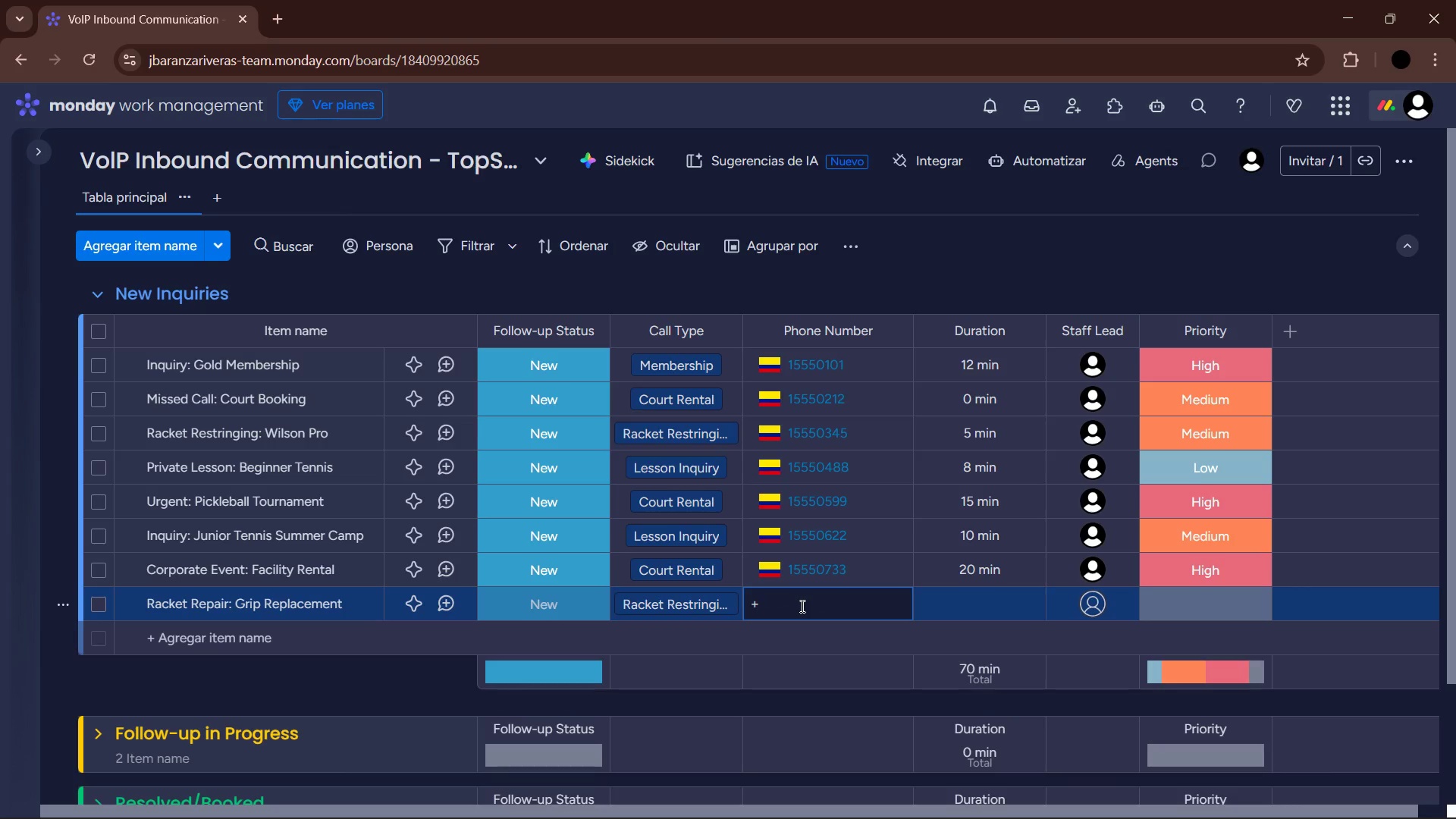 
key(Numpad1)
 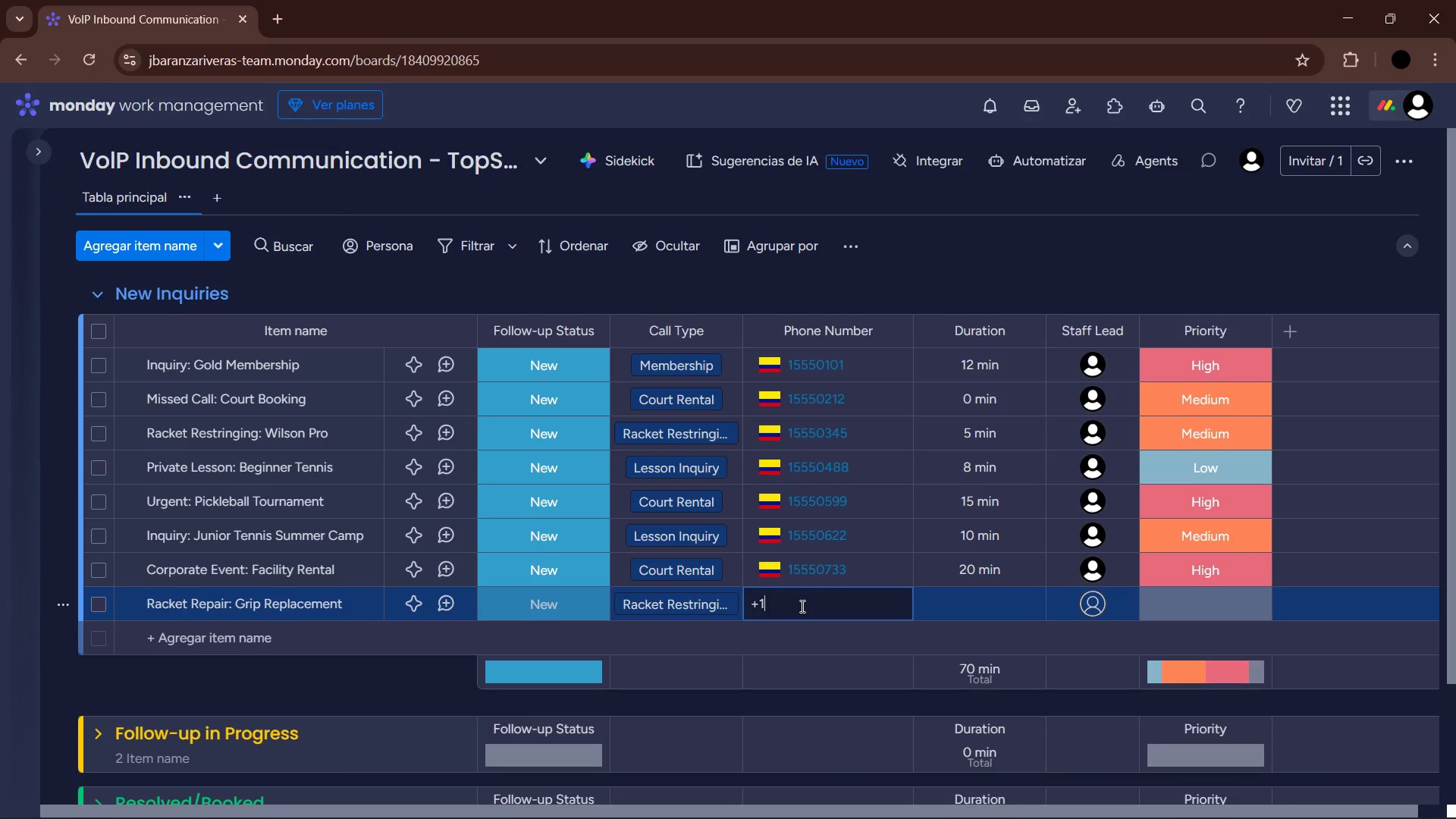 
key(Numpad5)
 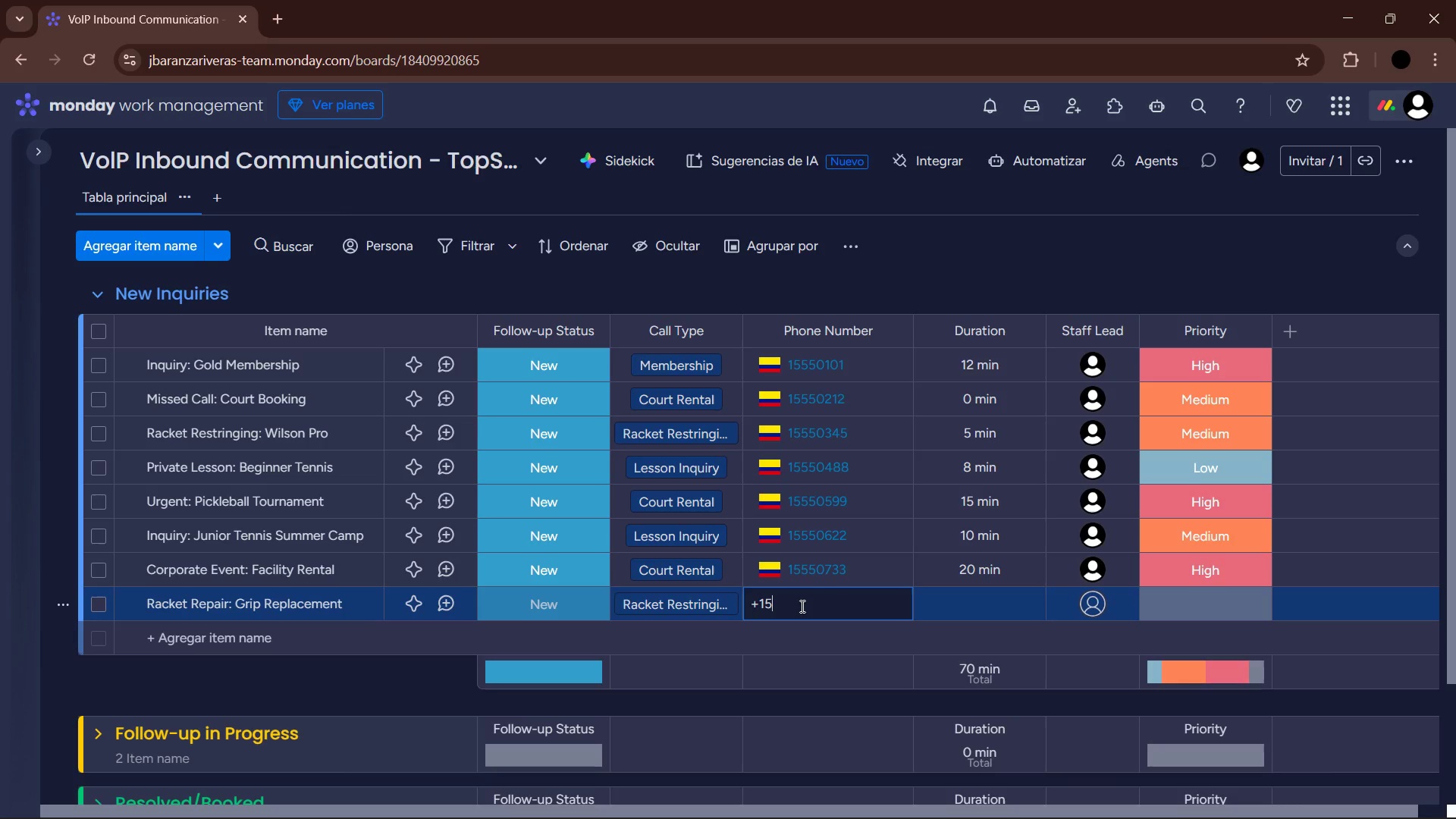 
key(Numpad5)
 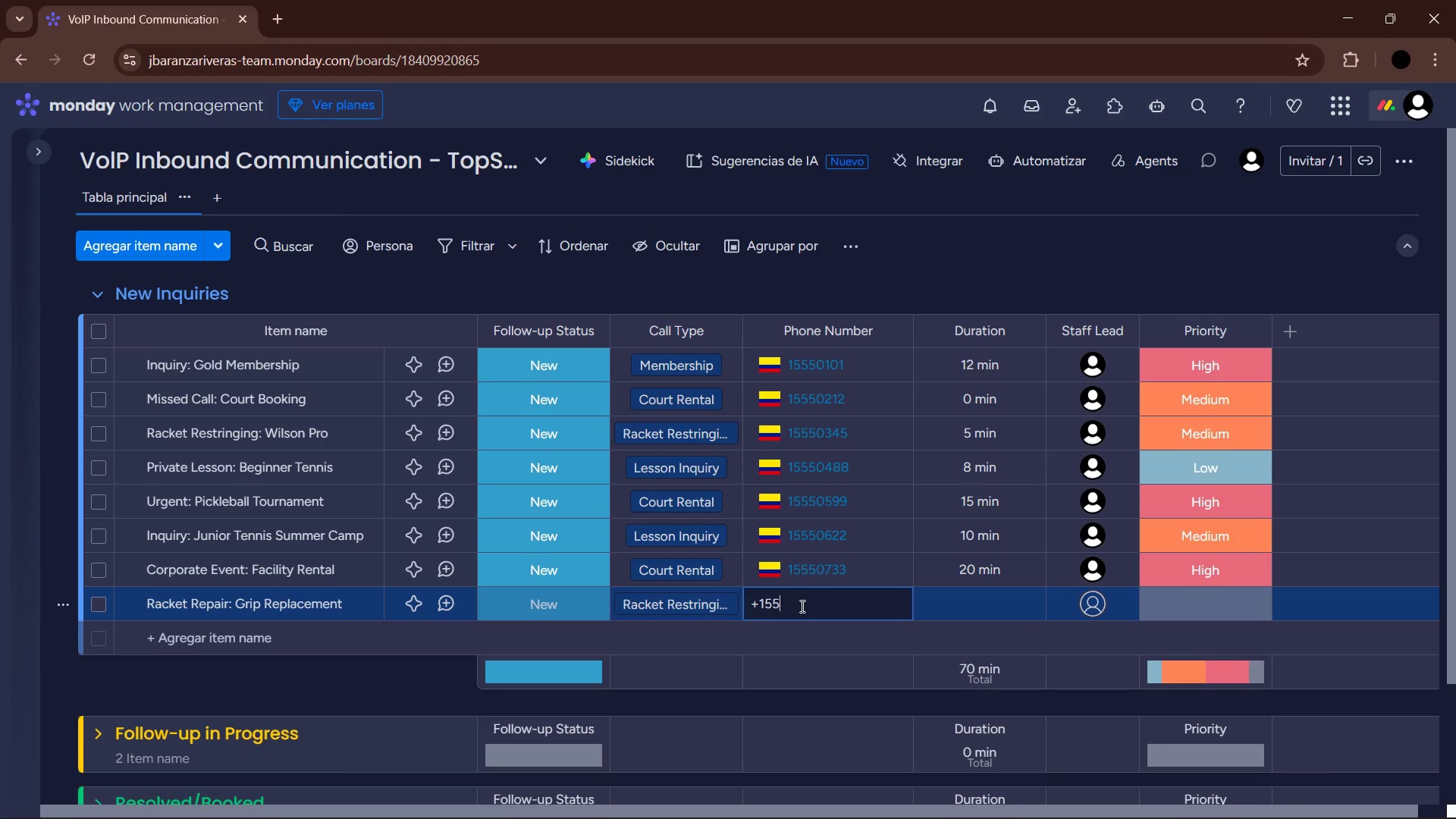 
key(Numpad5)
 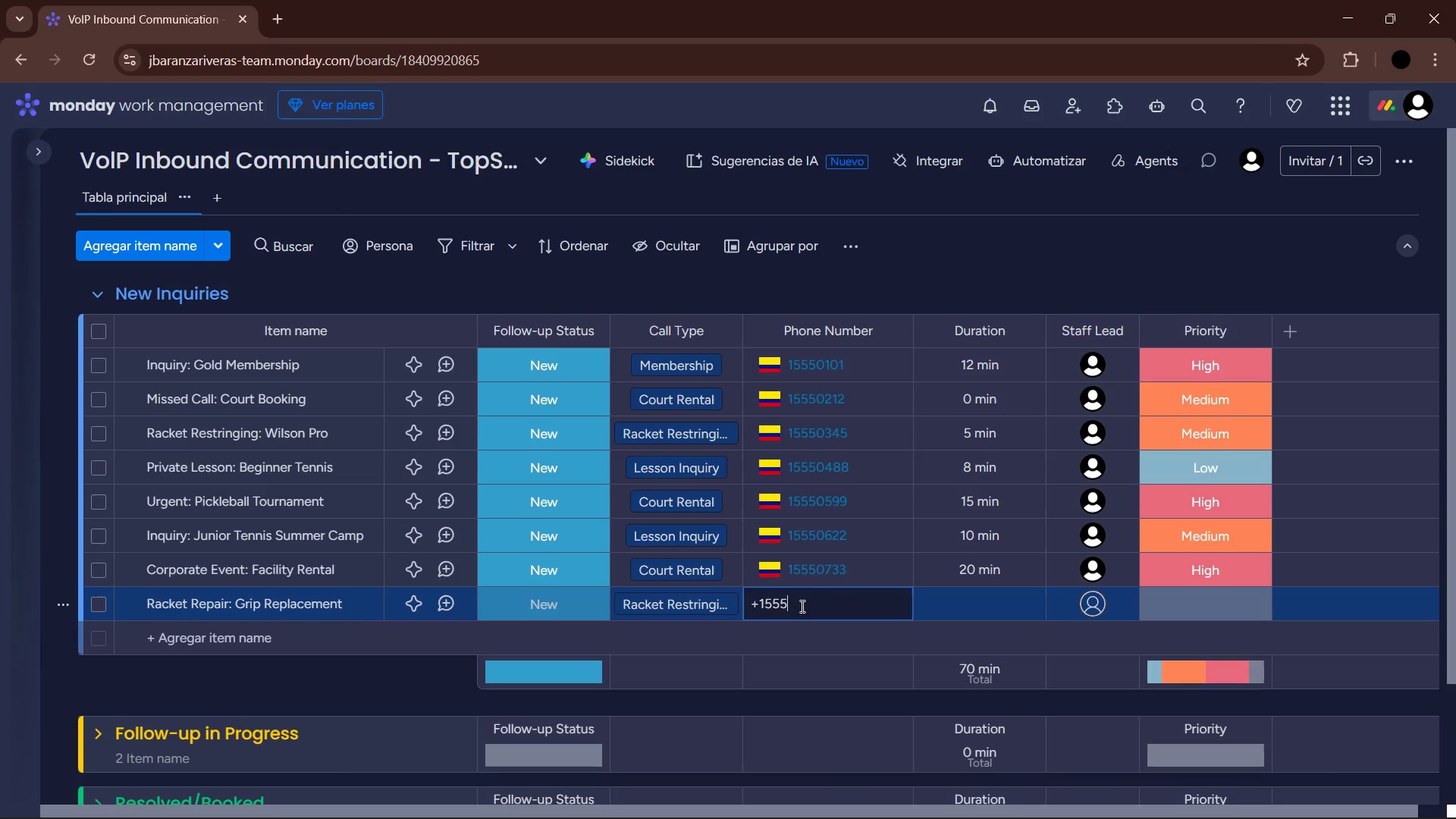 
key(Numpad0)
 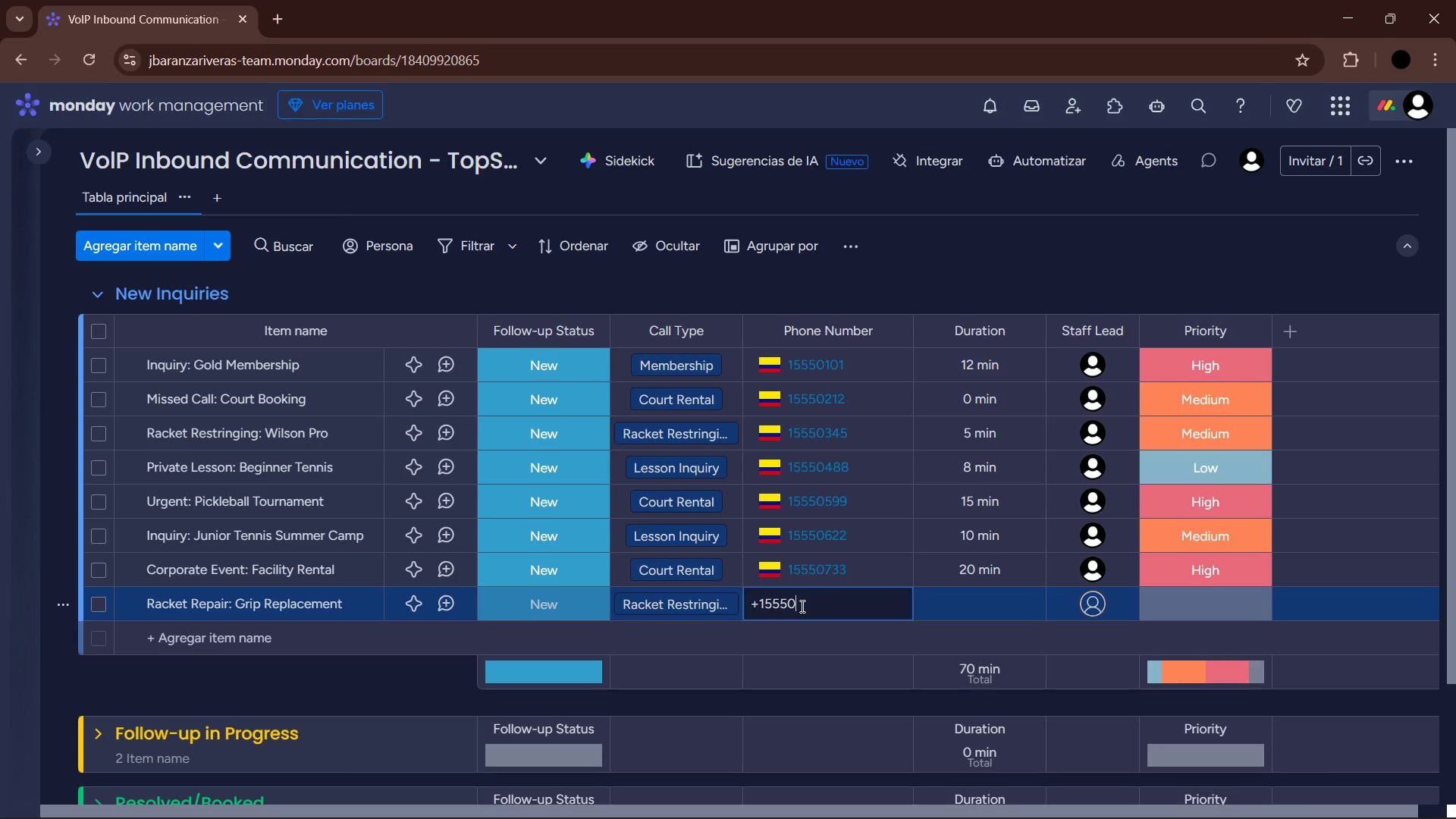 
key(Numpad8)
 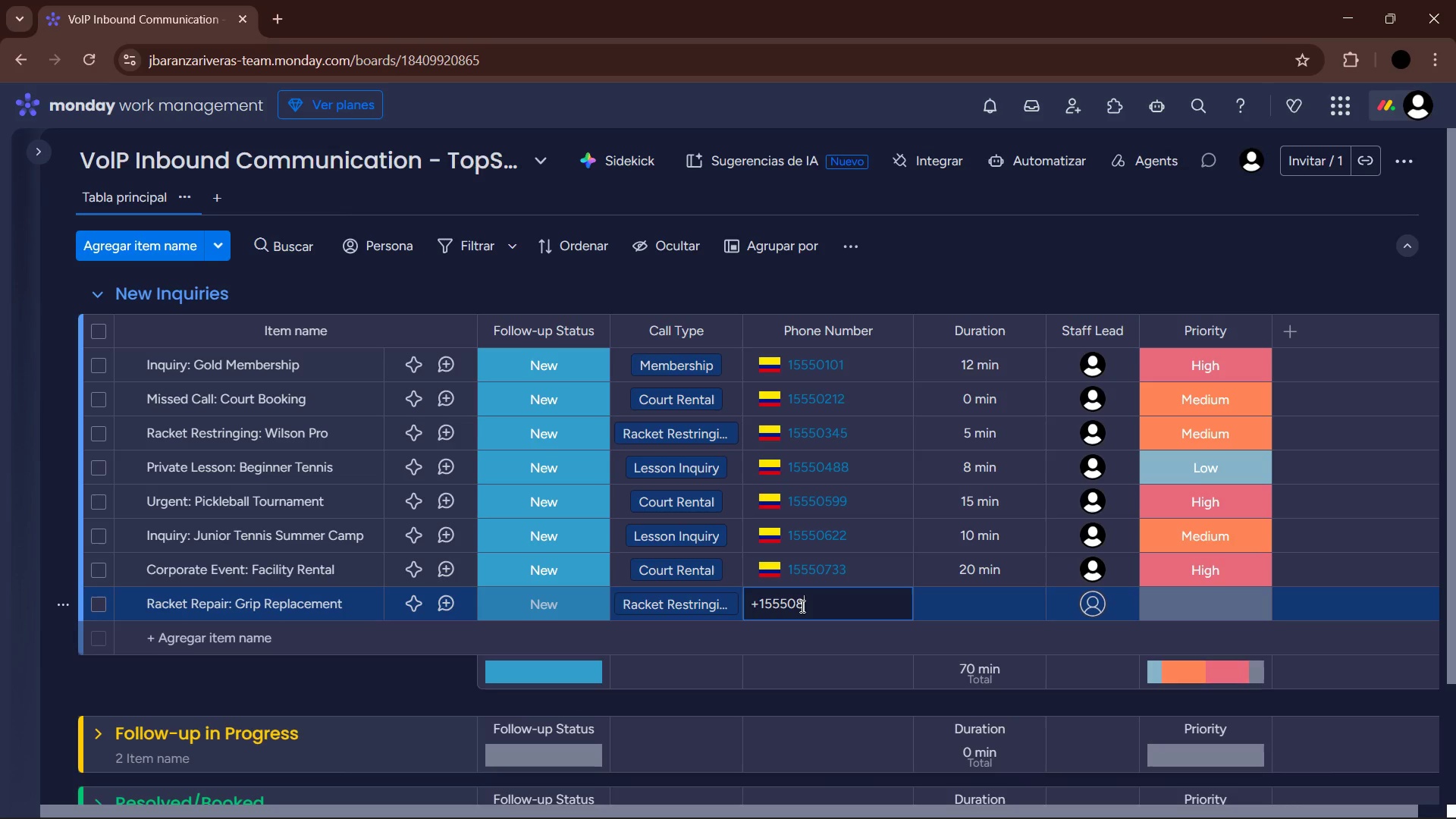 
key(Numpad4)
 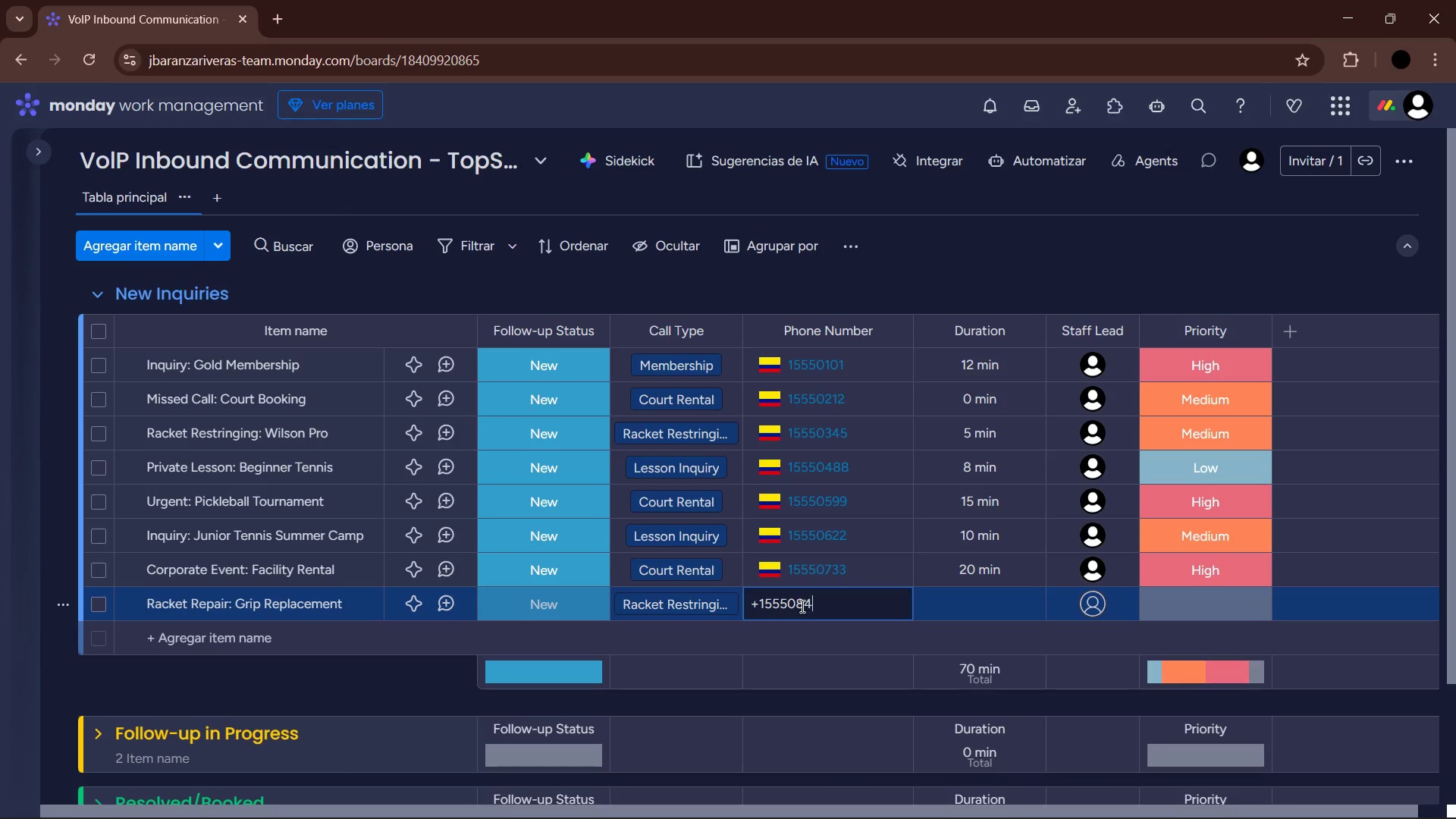 
key(Numpad4)
 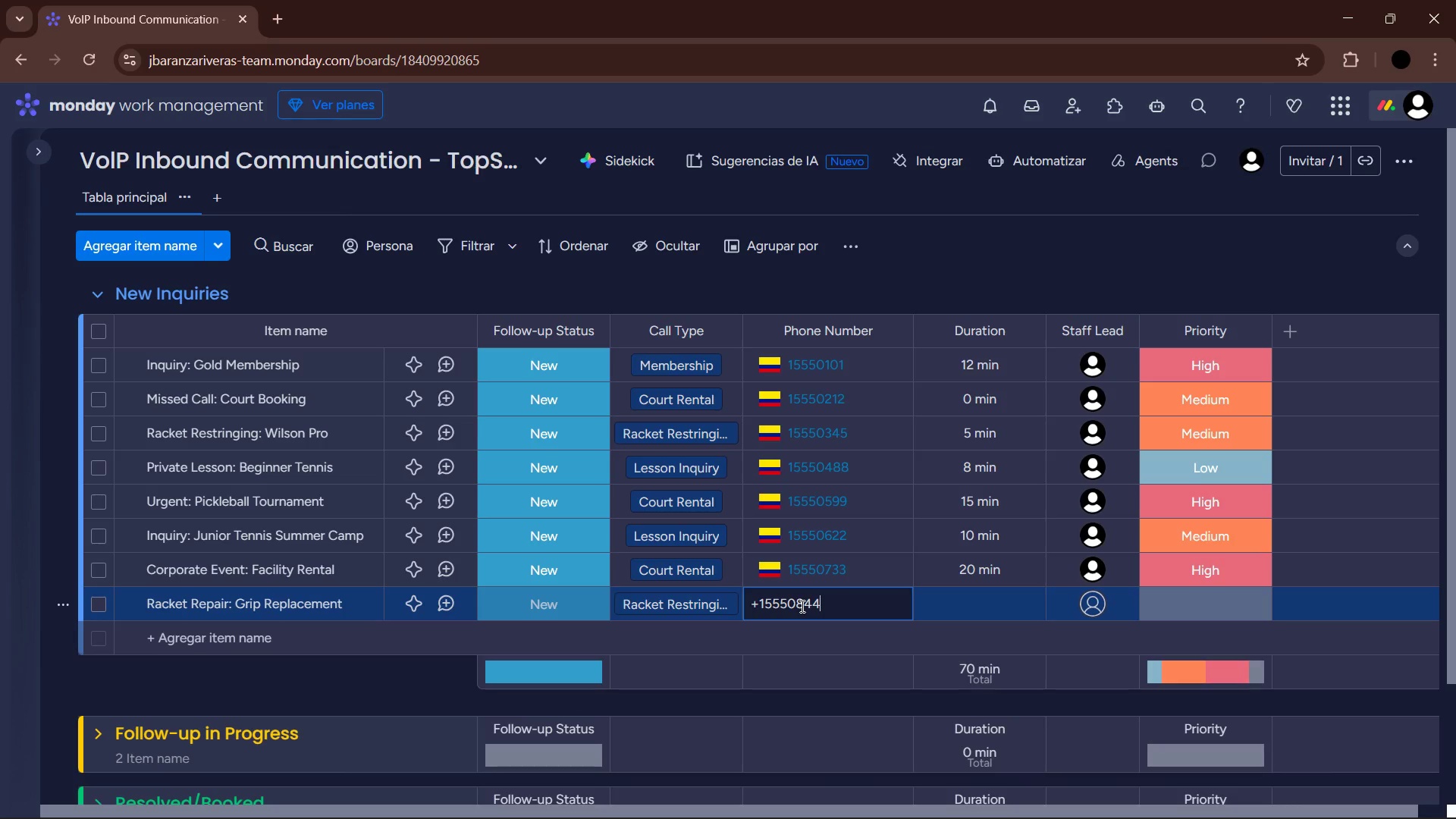 
key(Enter)
 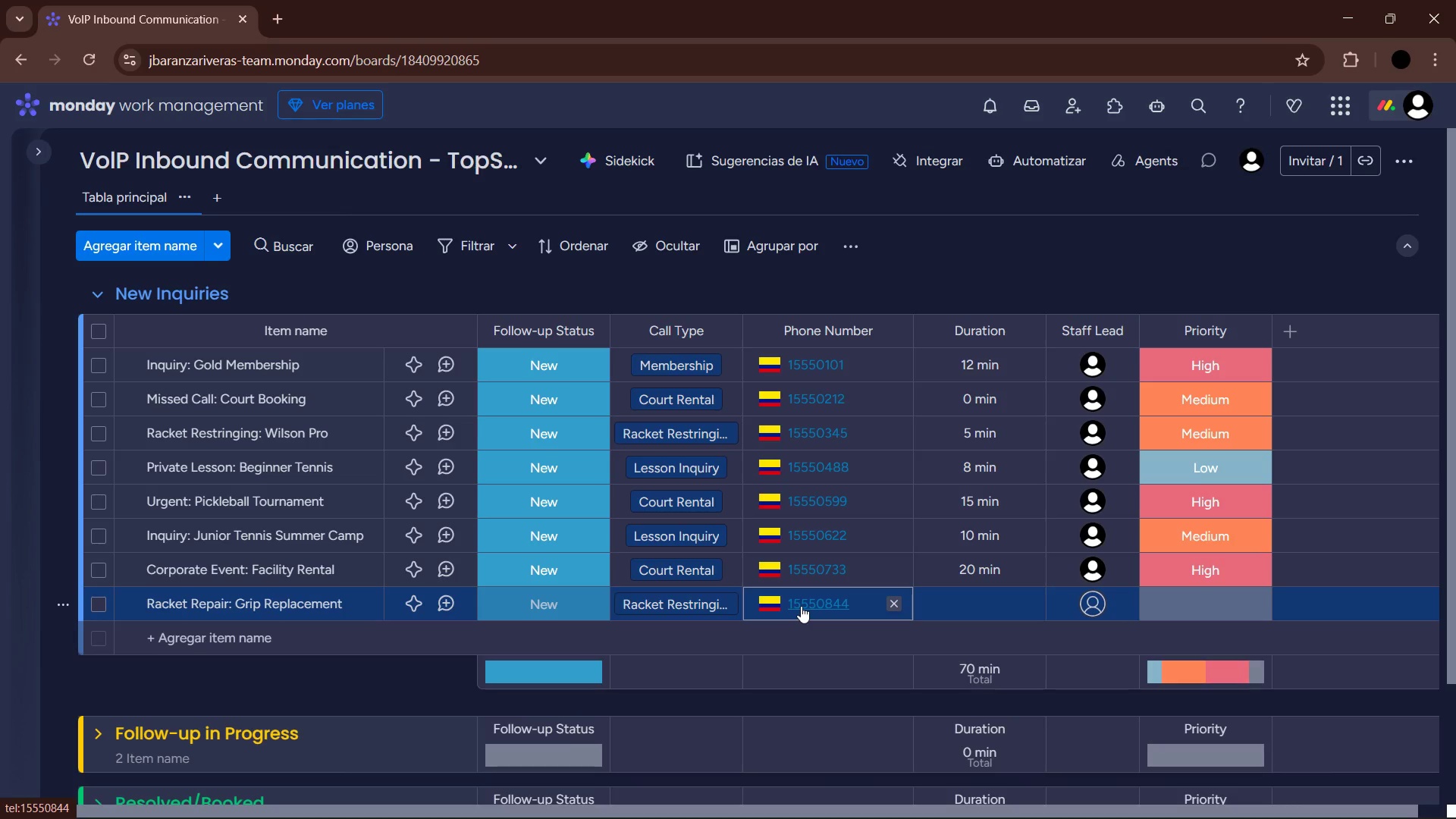 
left_click([950, 600])
 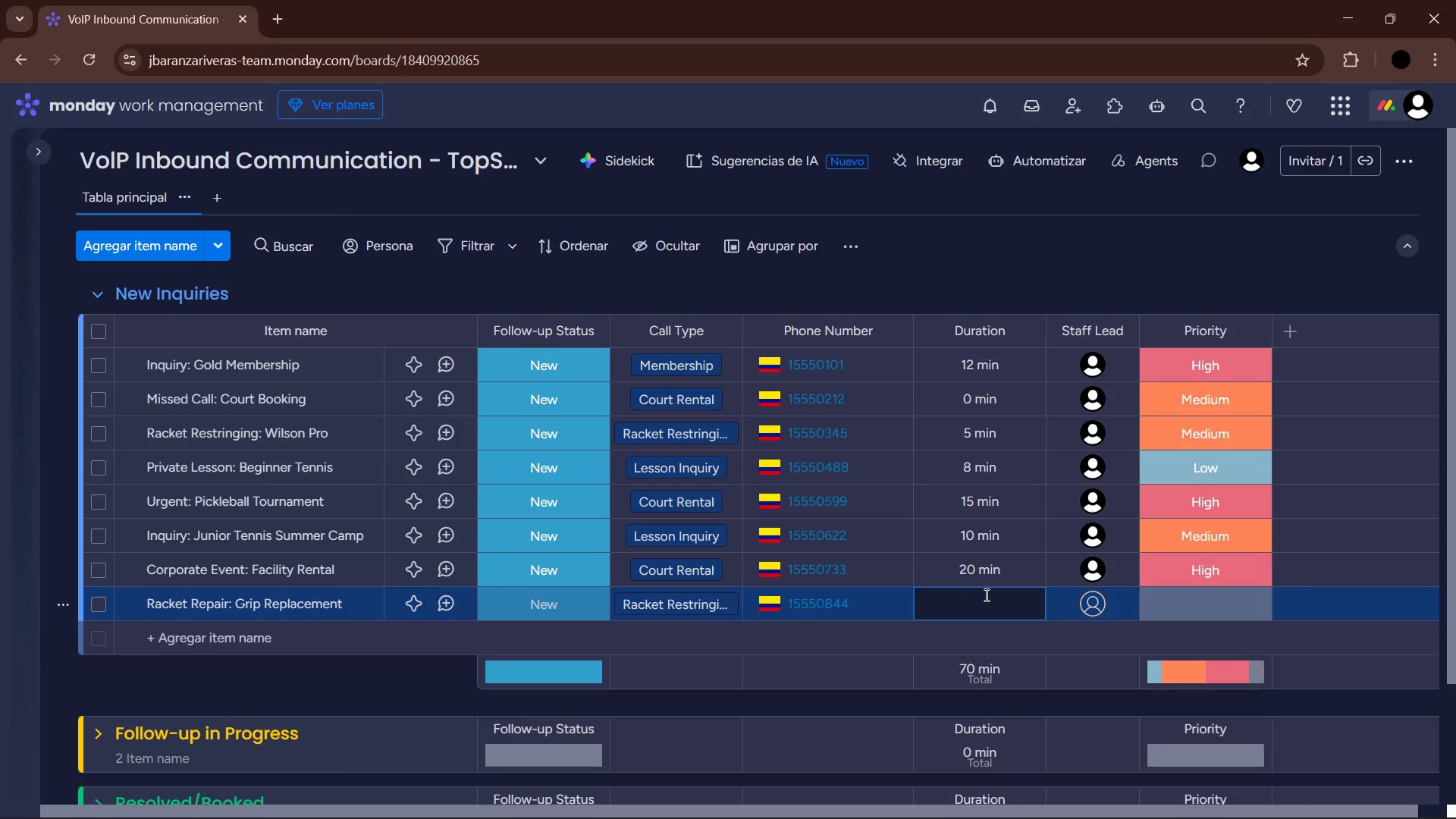 
key(Numpad3)
 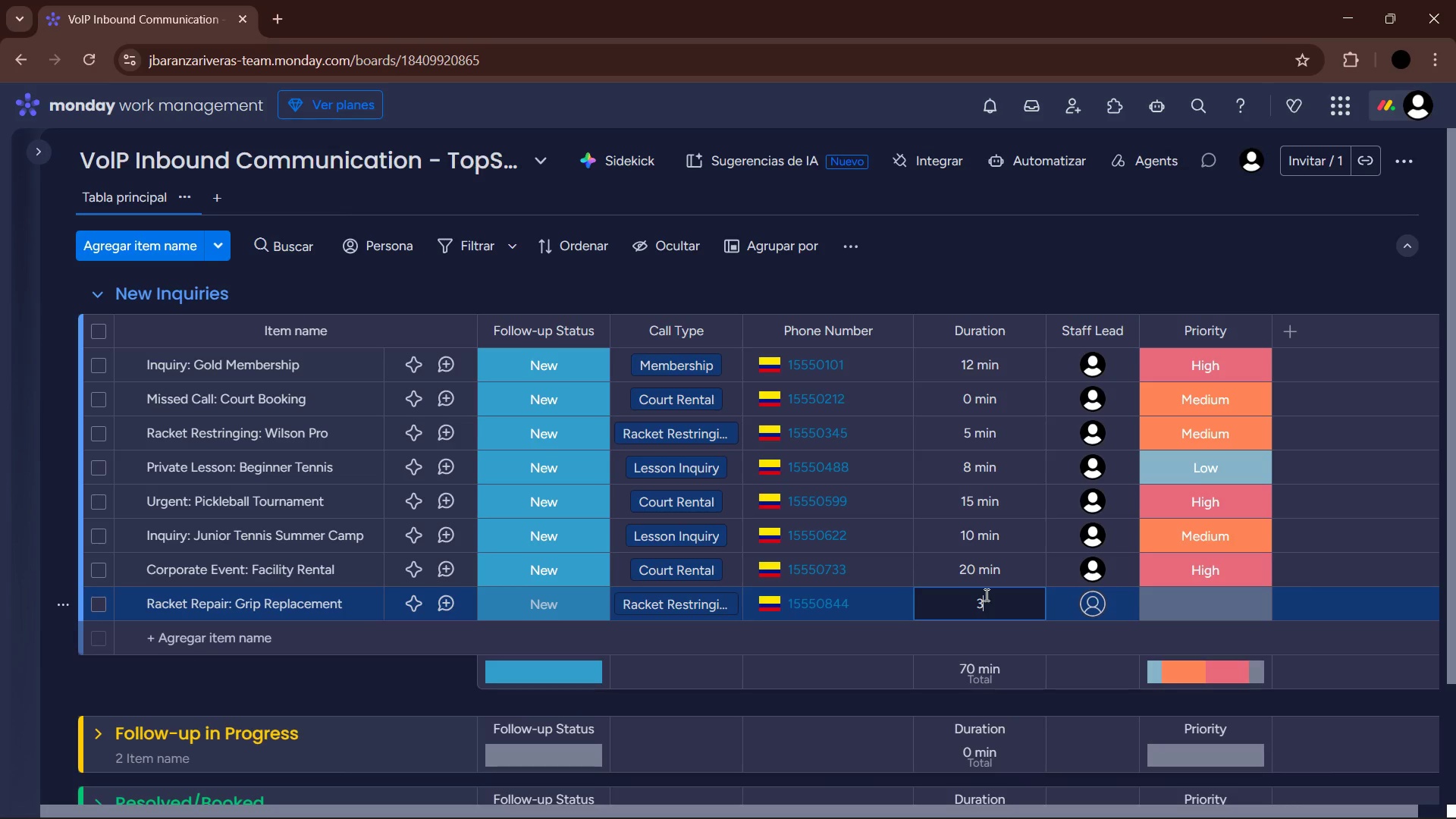 
key(NumpadEnter)
 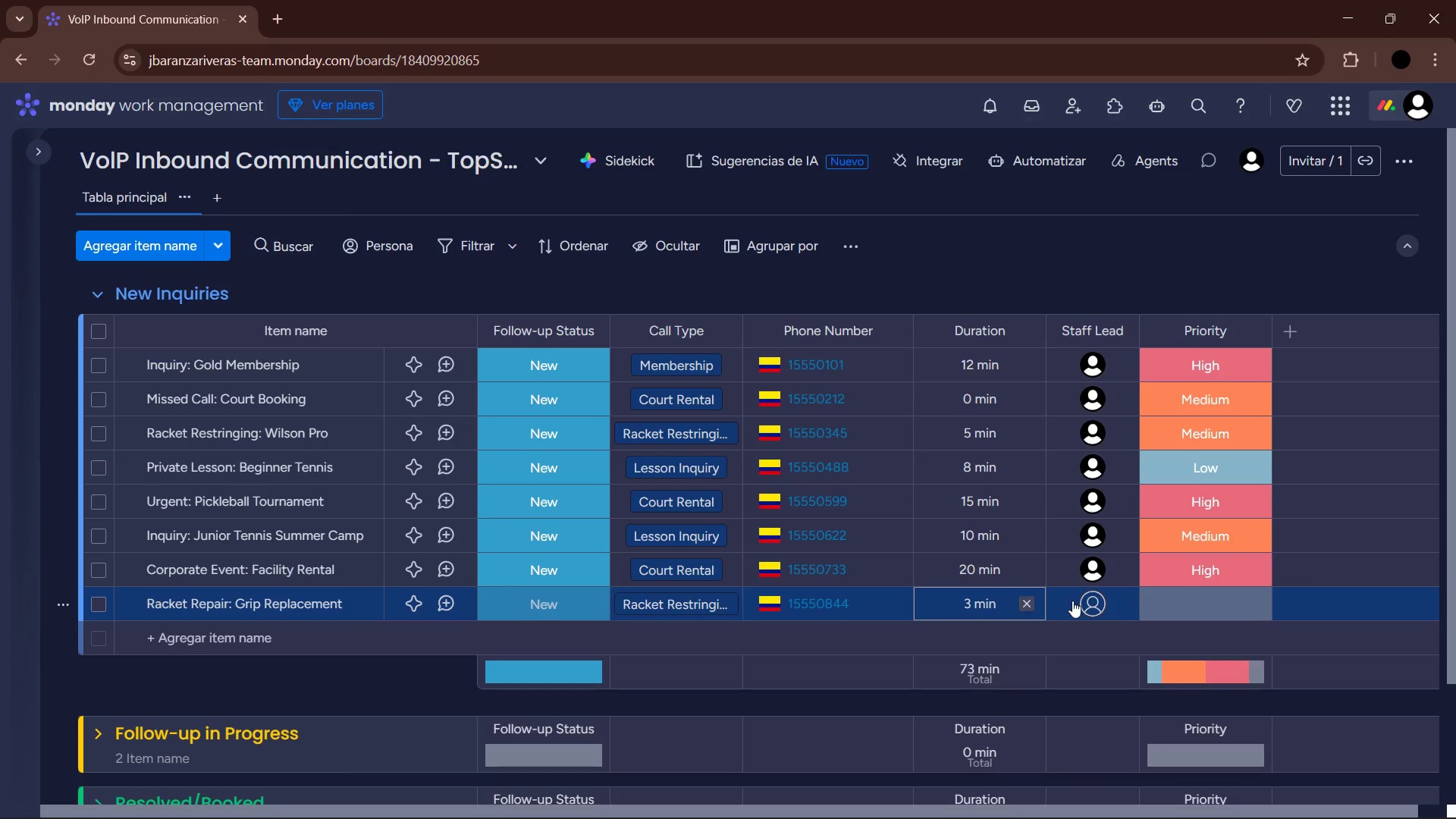 
left_click([1101, 594])
 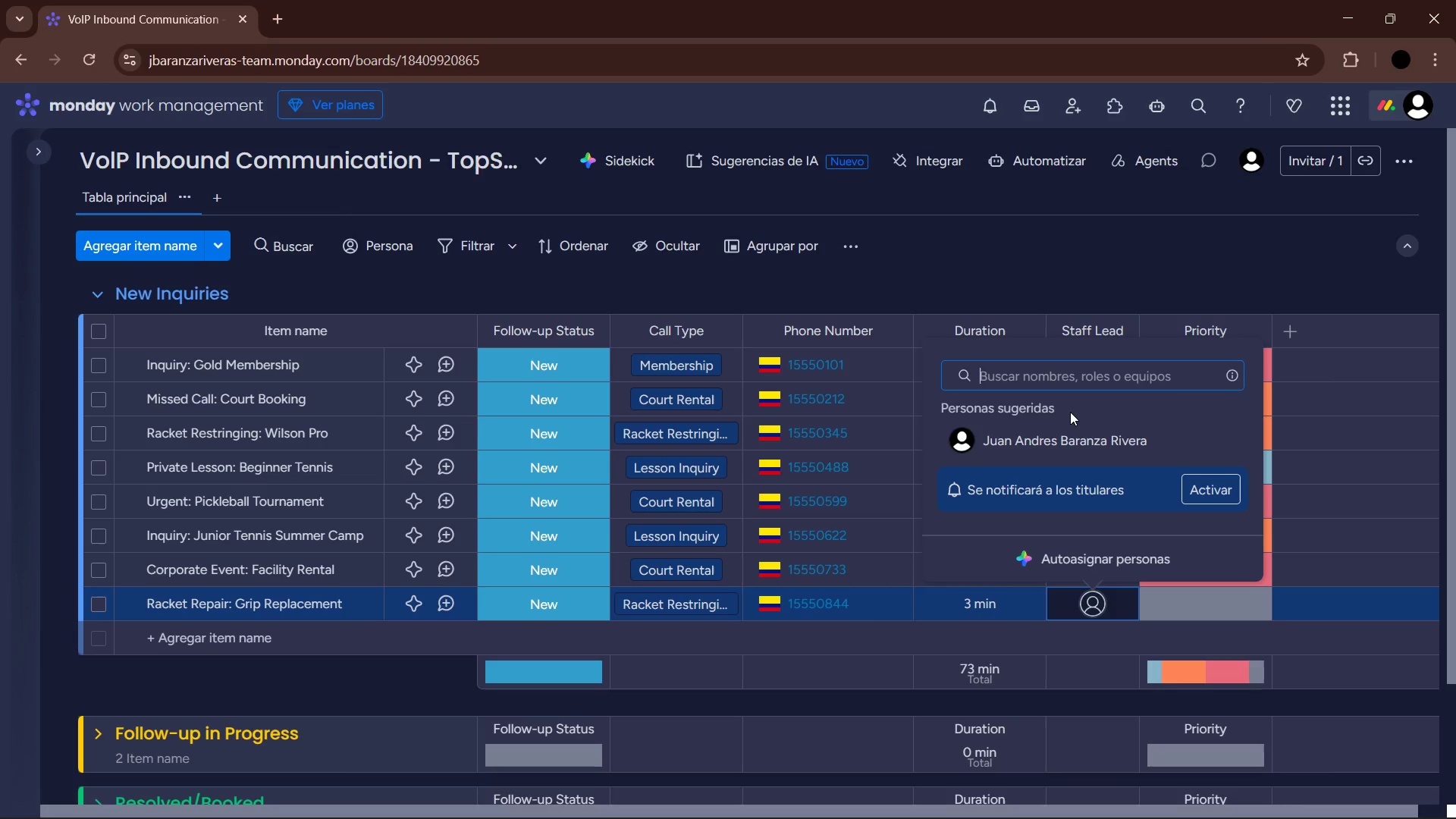 
left_click([1072, 436])
 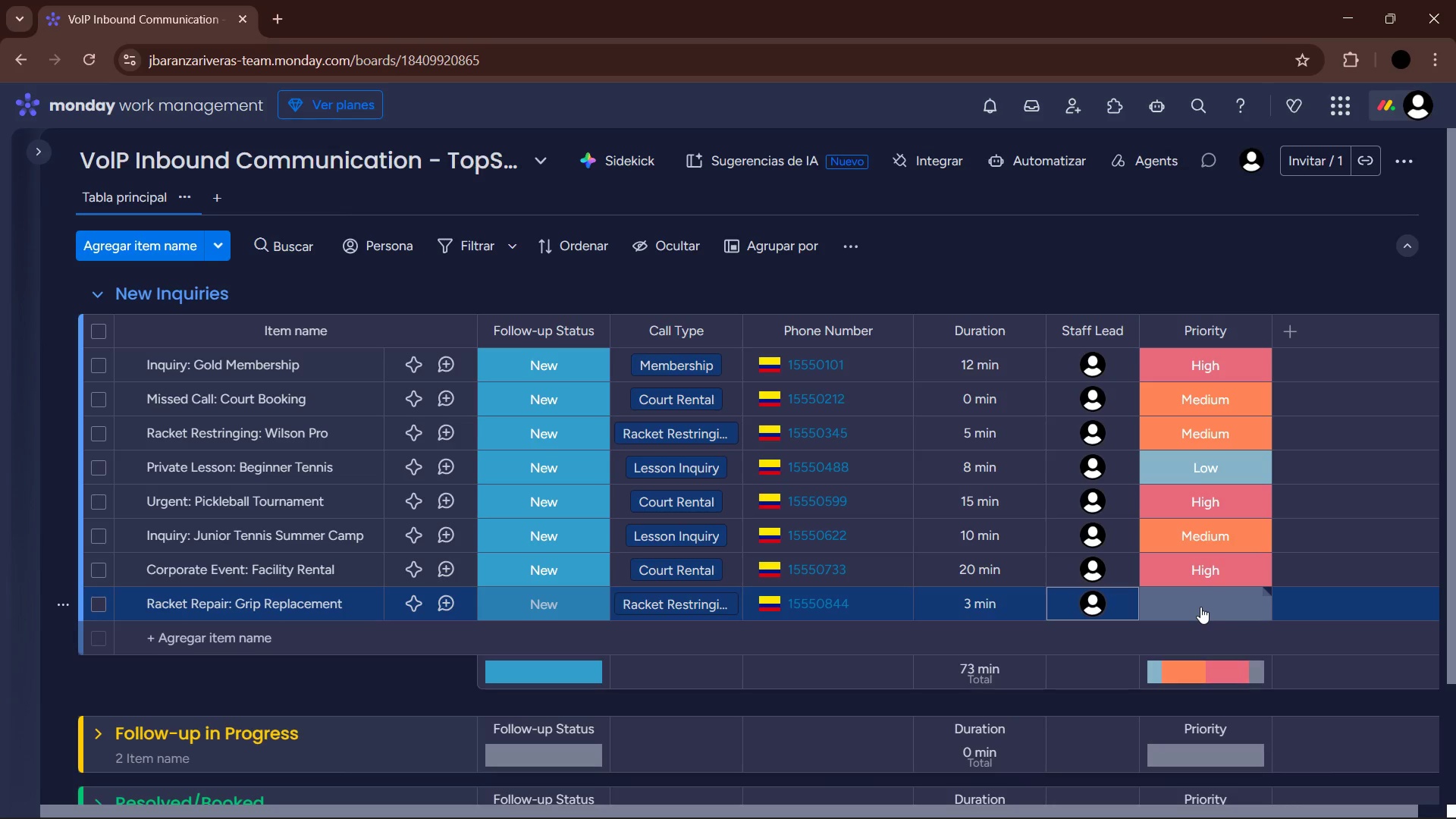 
left_click([1200, 607])
 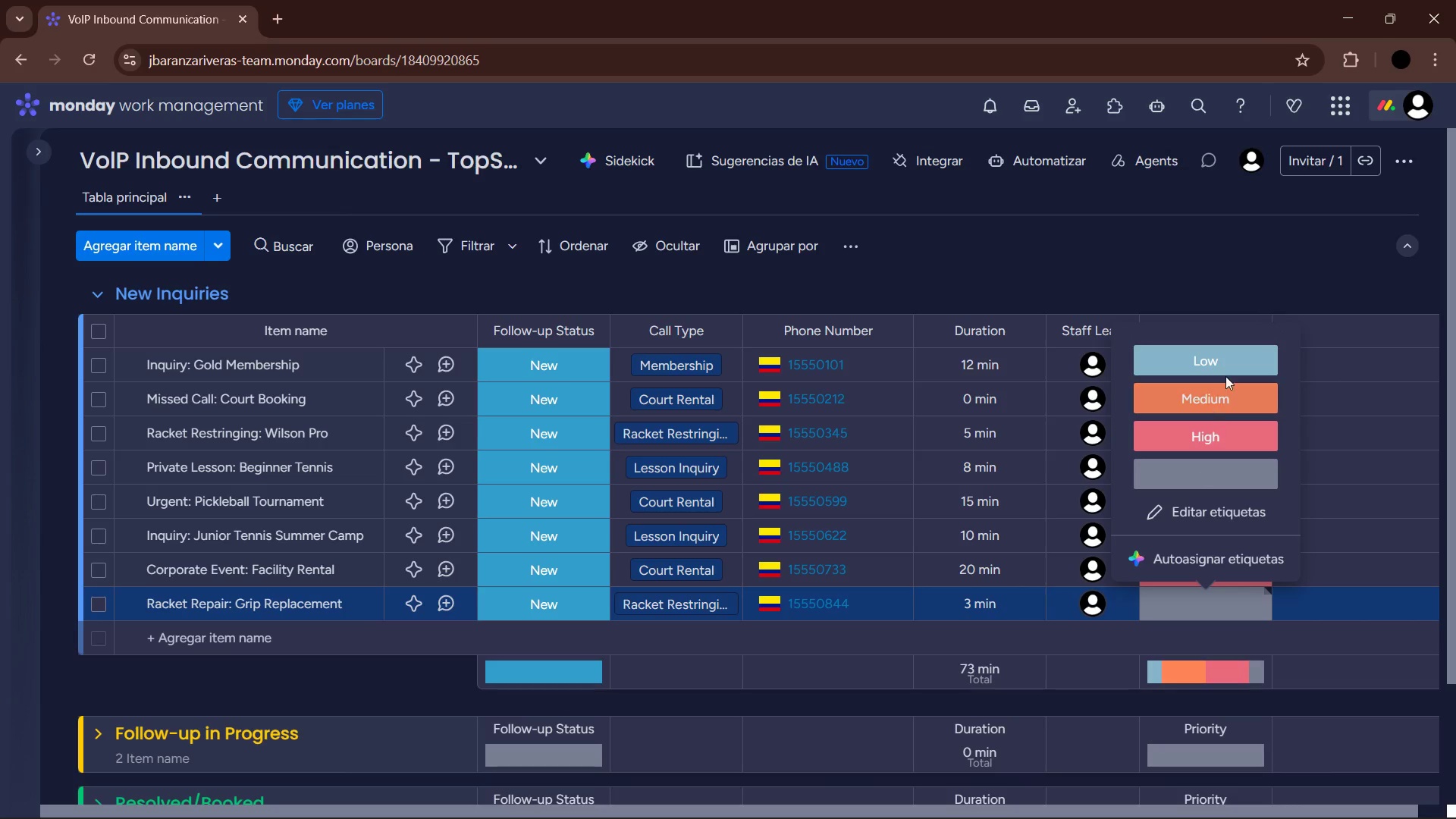 
left_click([1228, 357])
 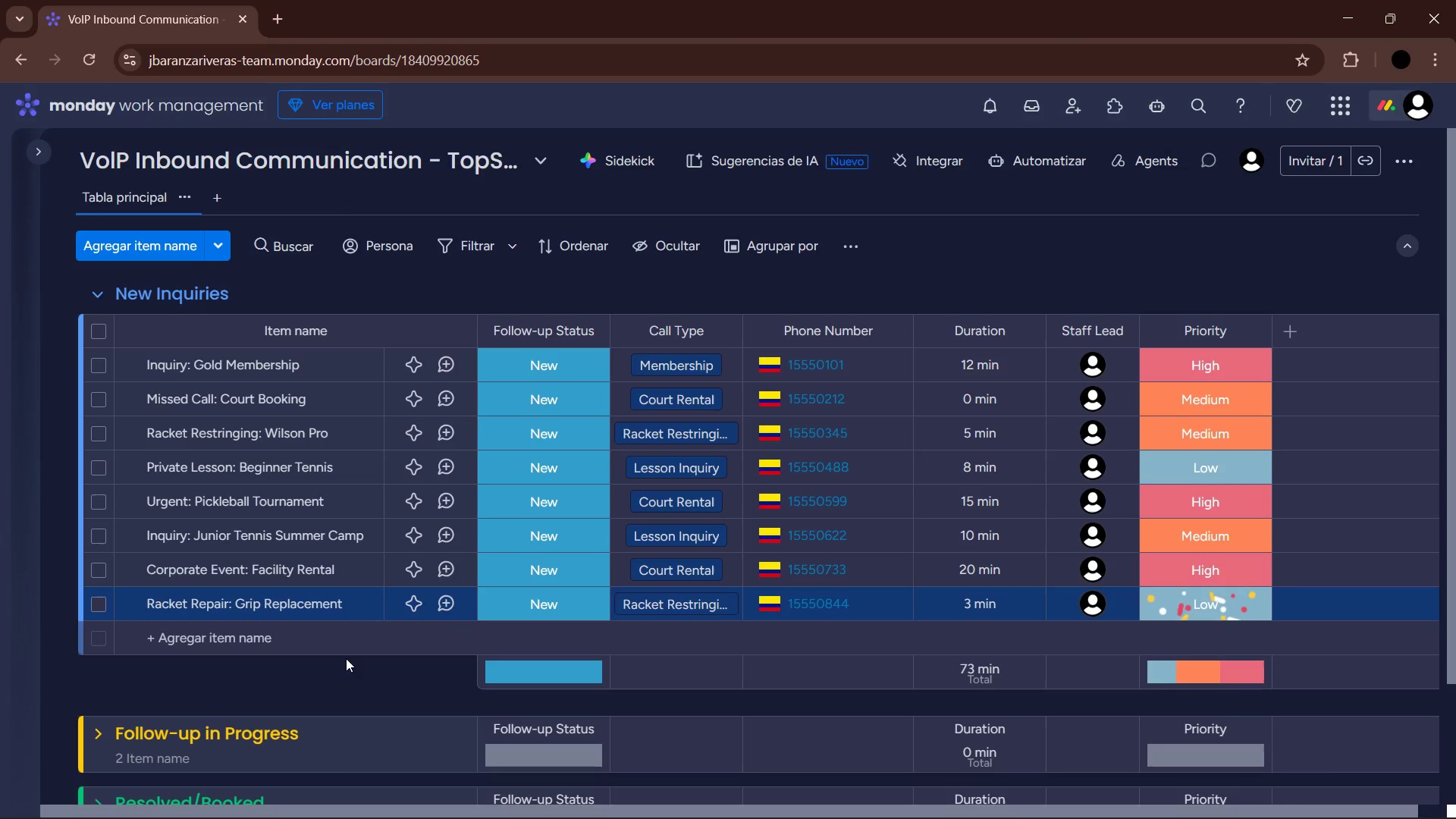 
left_click([338, 639])
 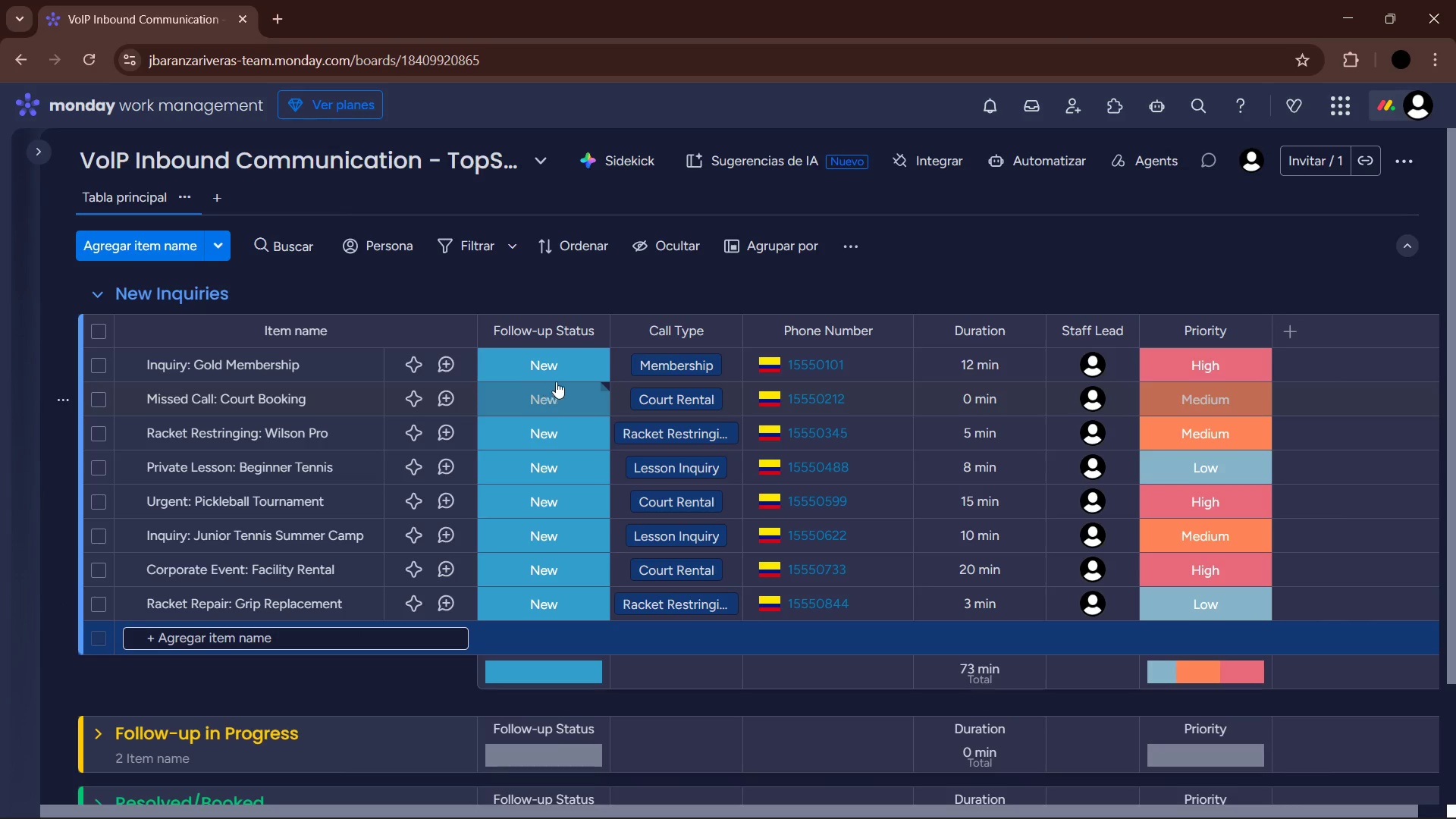 
left_click([549, 362])
 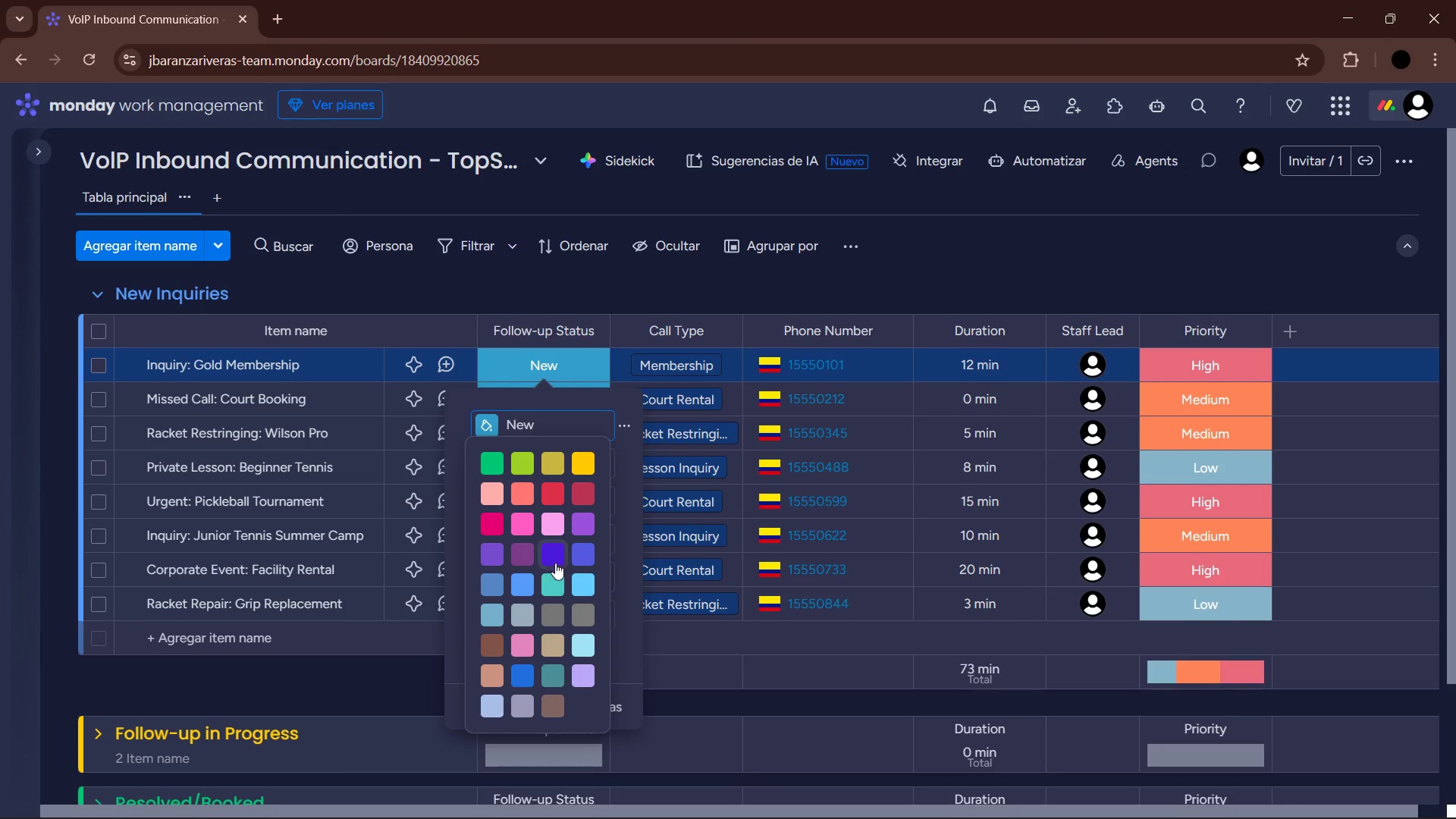 
left_click([527, 675])
 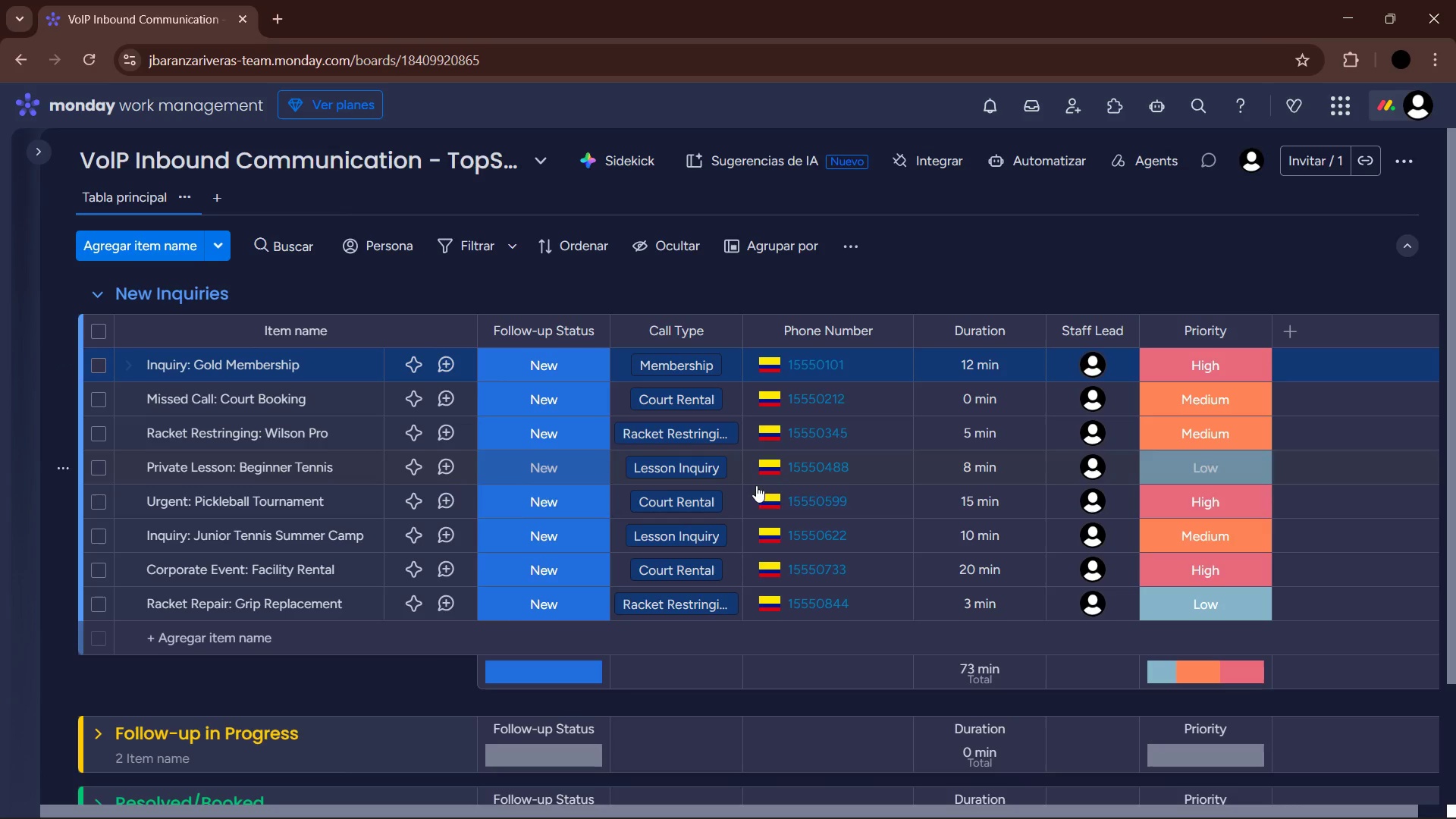 
left_click([336, 634])
 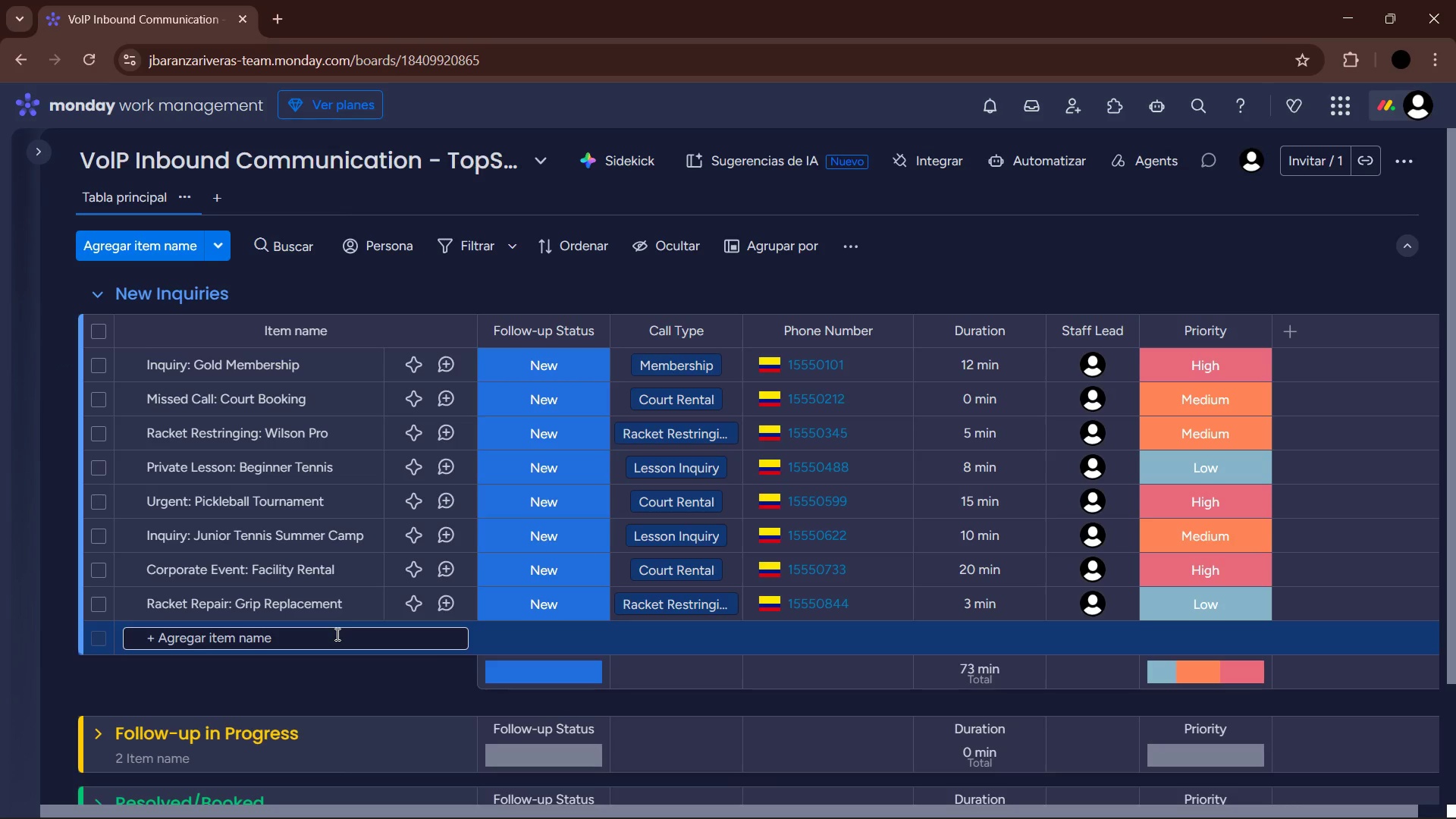 
type(Membership Cancellation Quert)
key(Backspace)
type(y)
 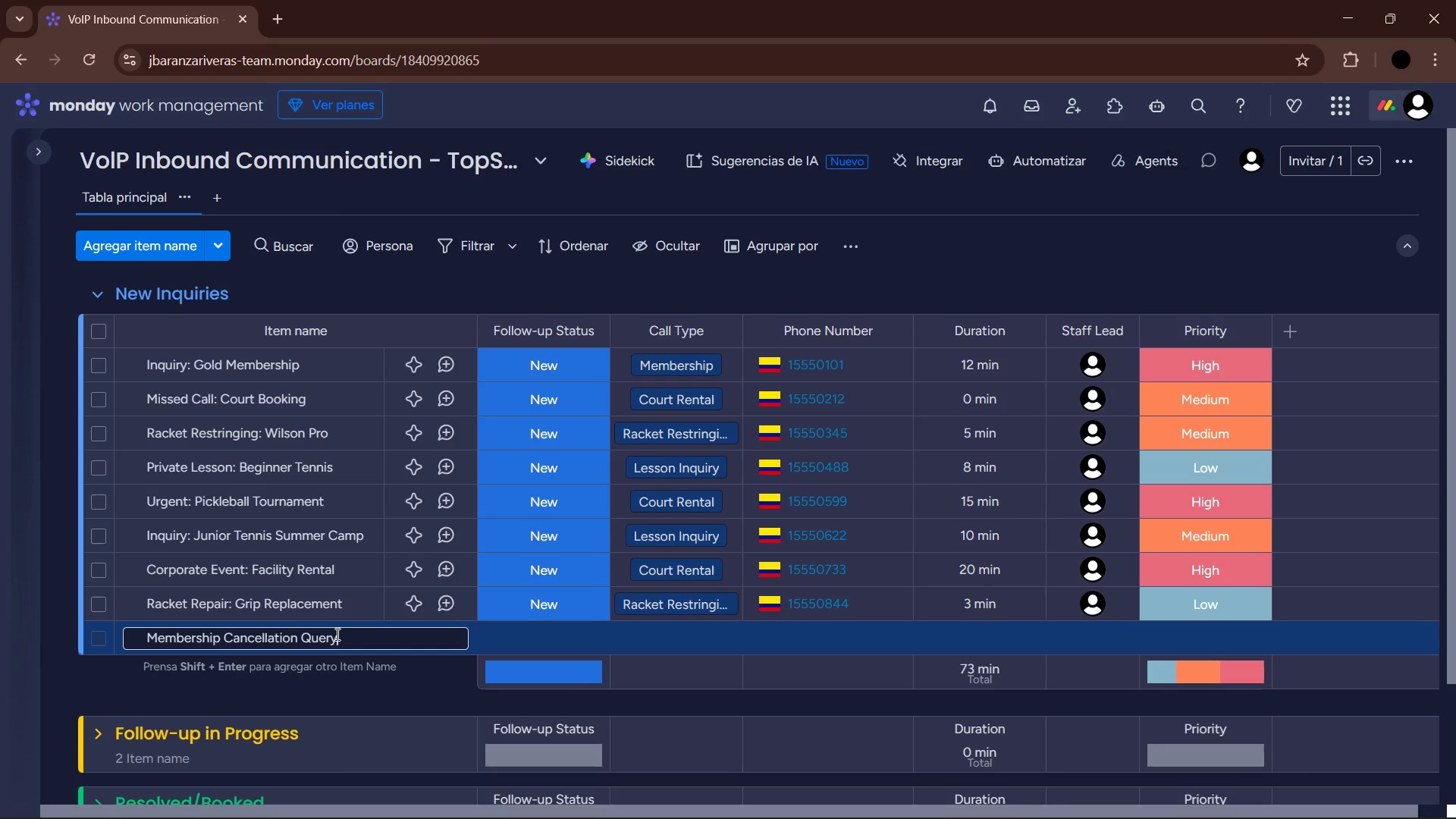 
key(End)
 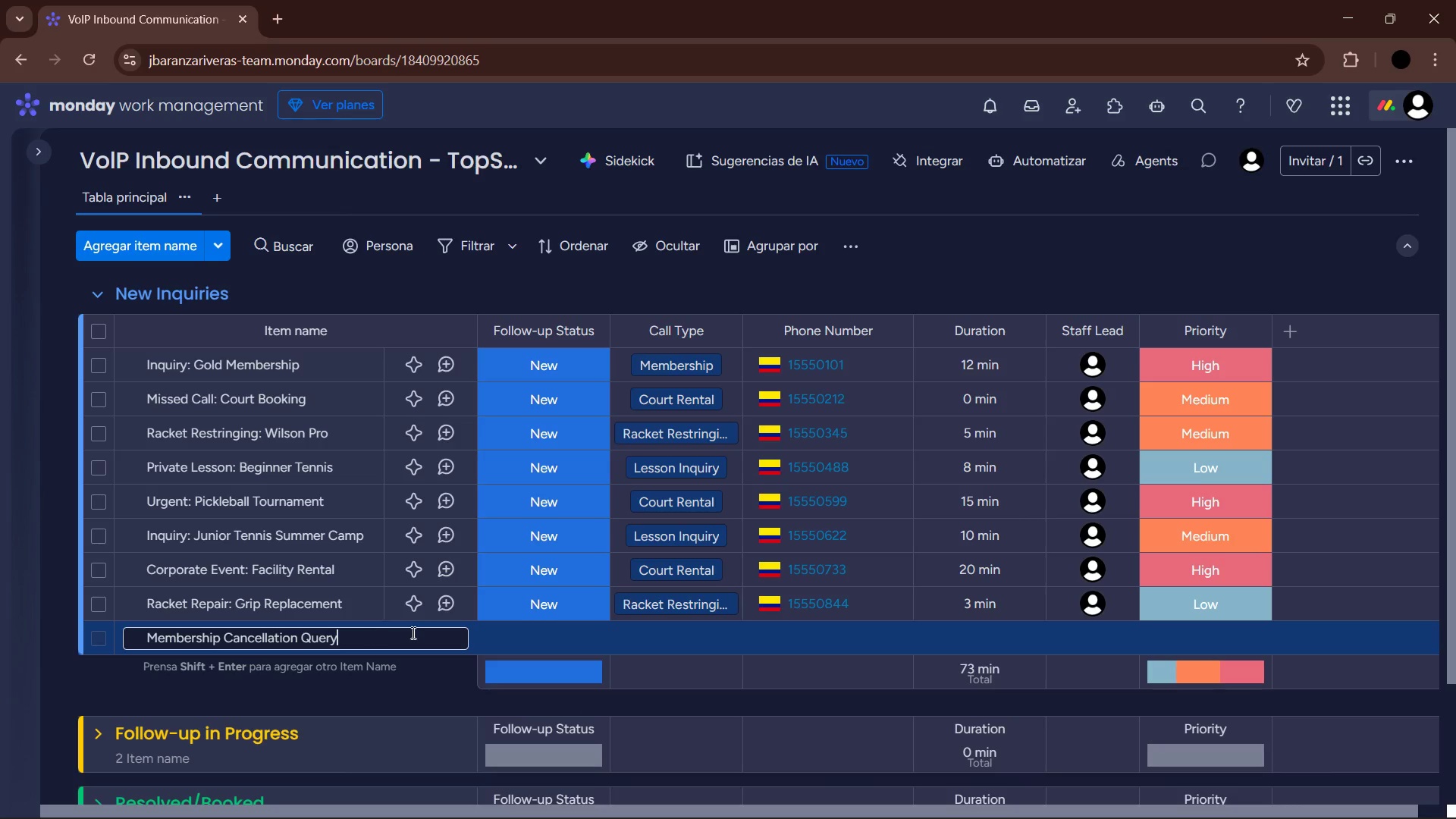 
left_click([588, 635])
 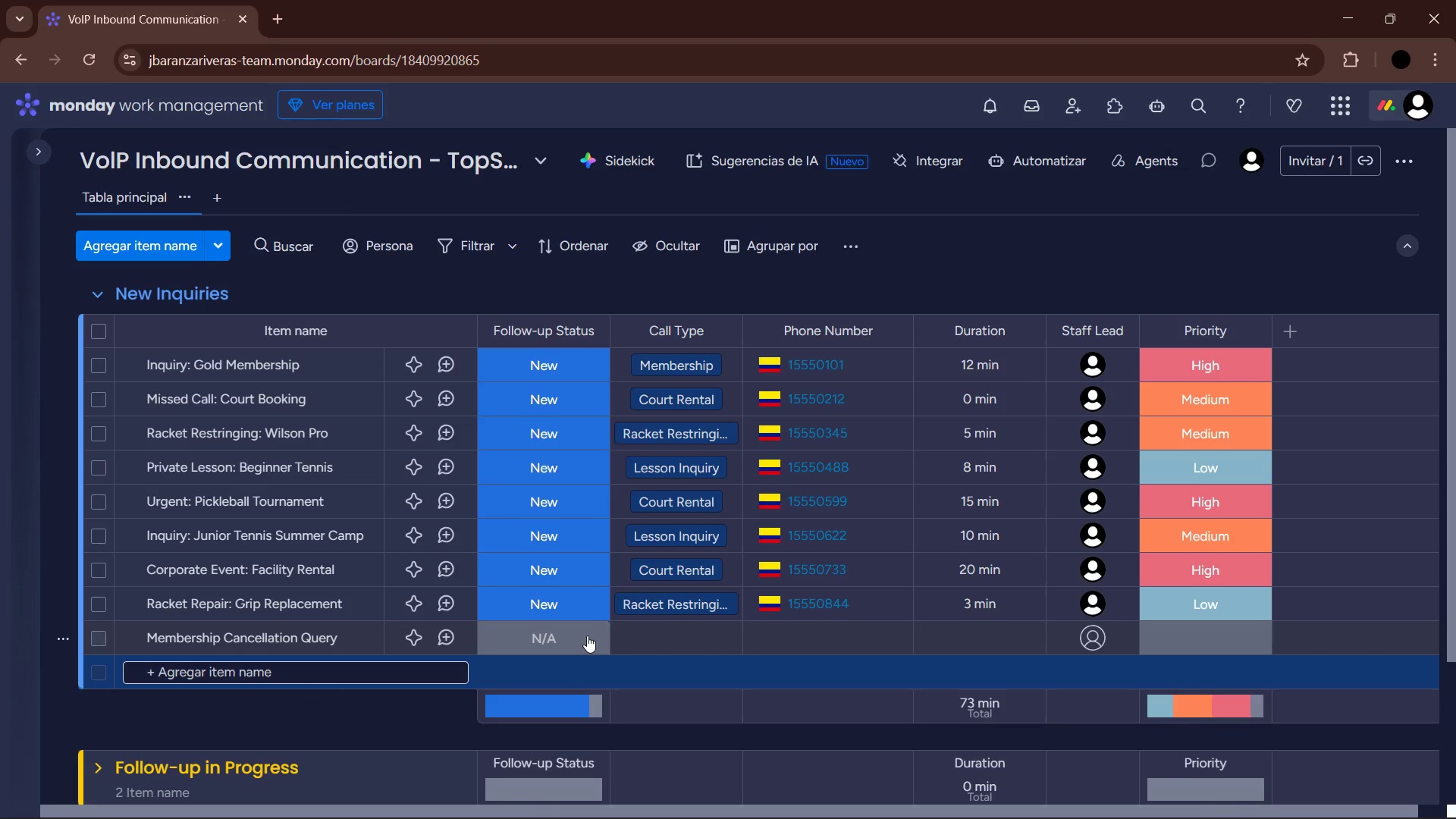 
left_click([587, 635])
 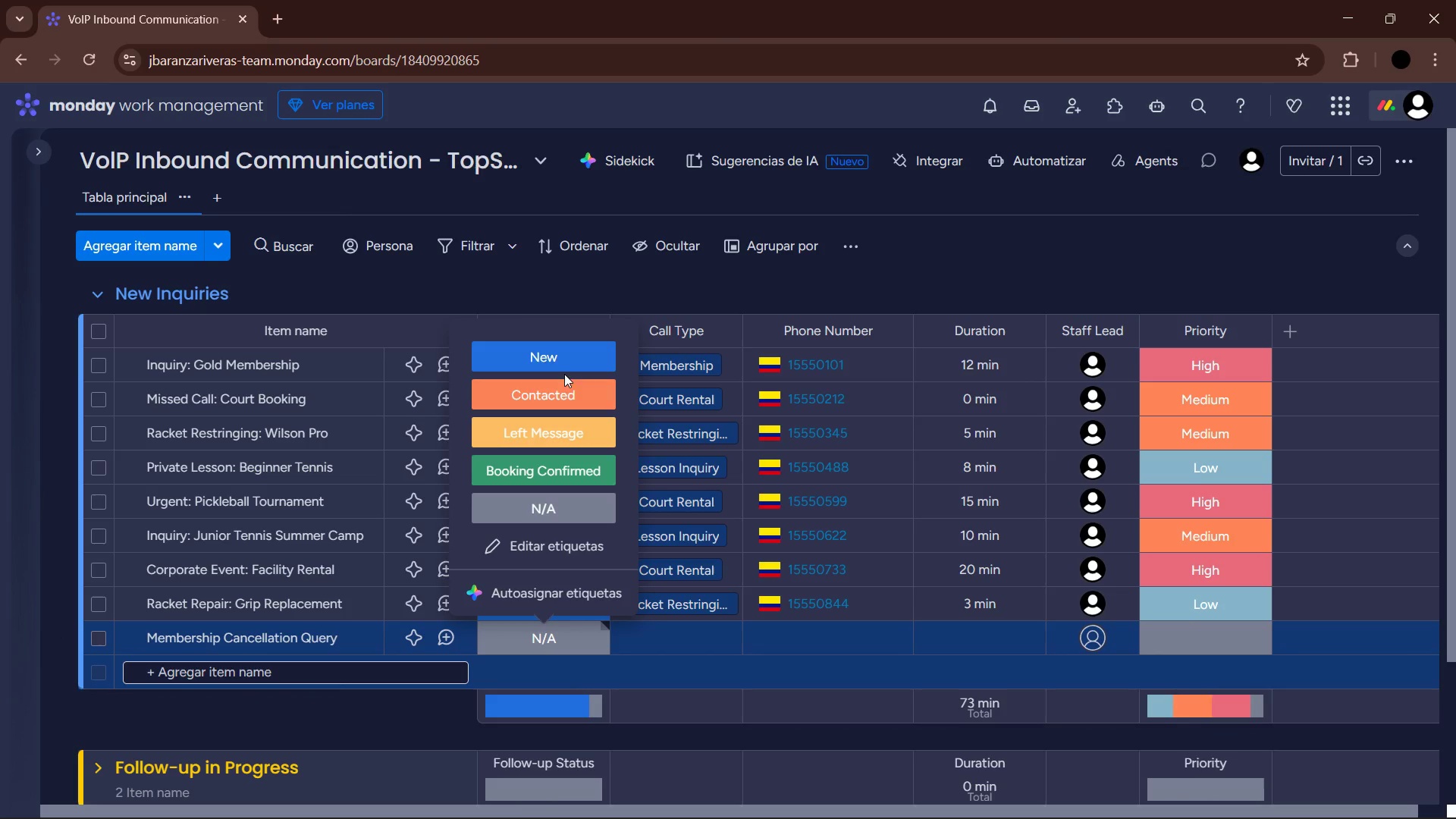 
left_click([560, 359])
 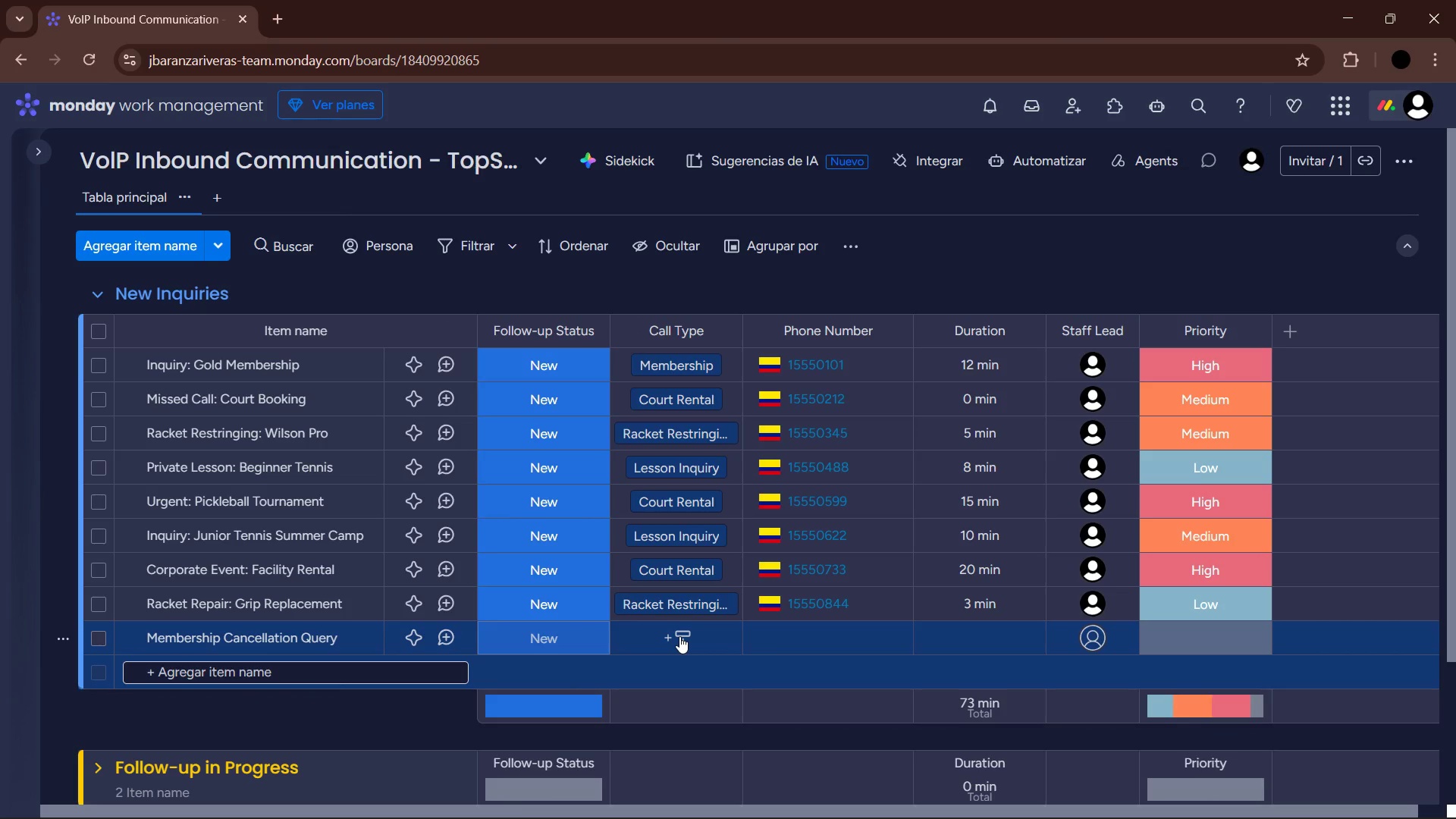 
left_click([679, 636])
 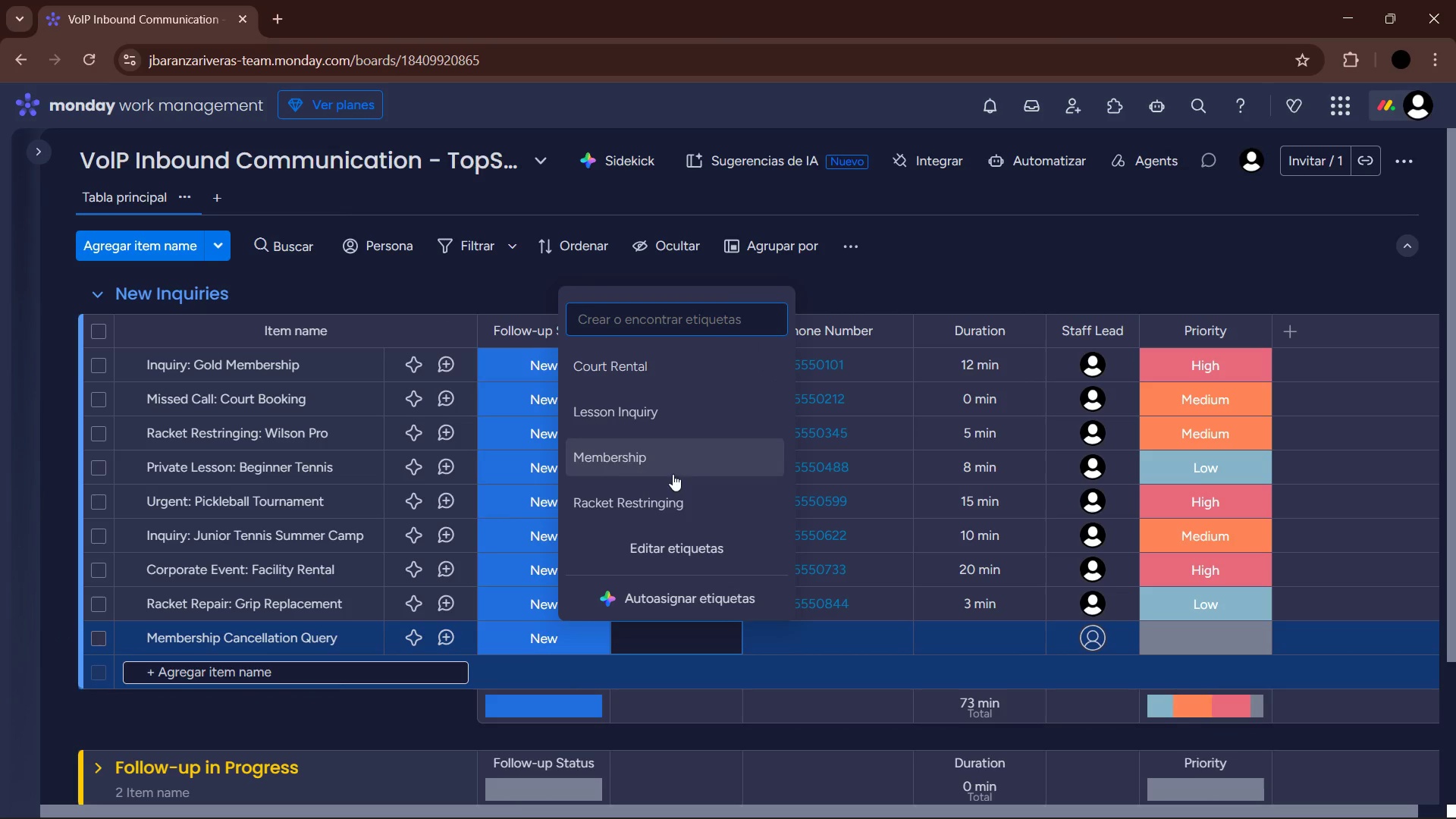 
left_click([672, 461])
 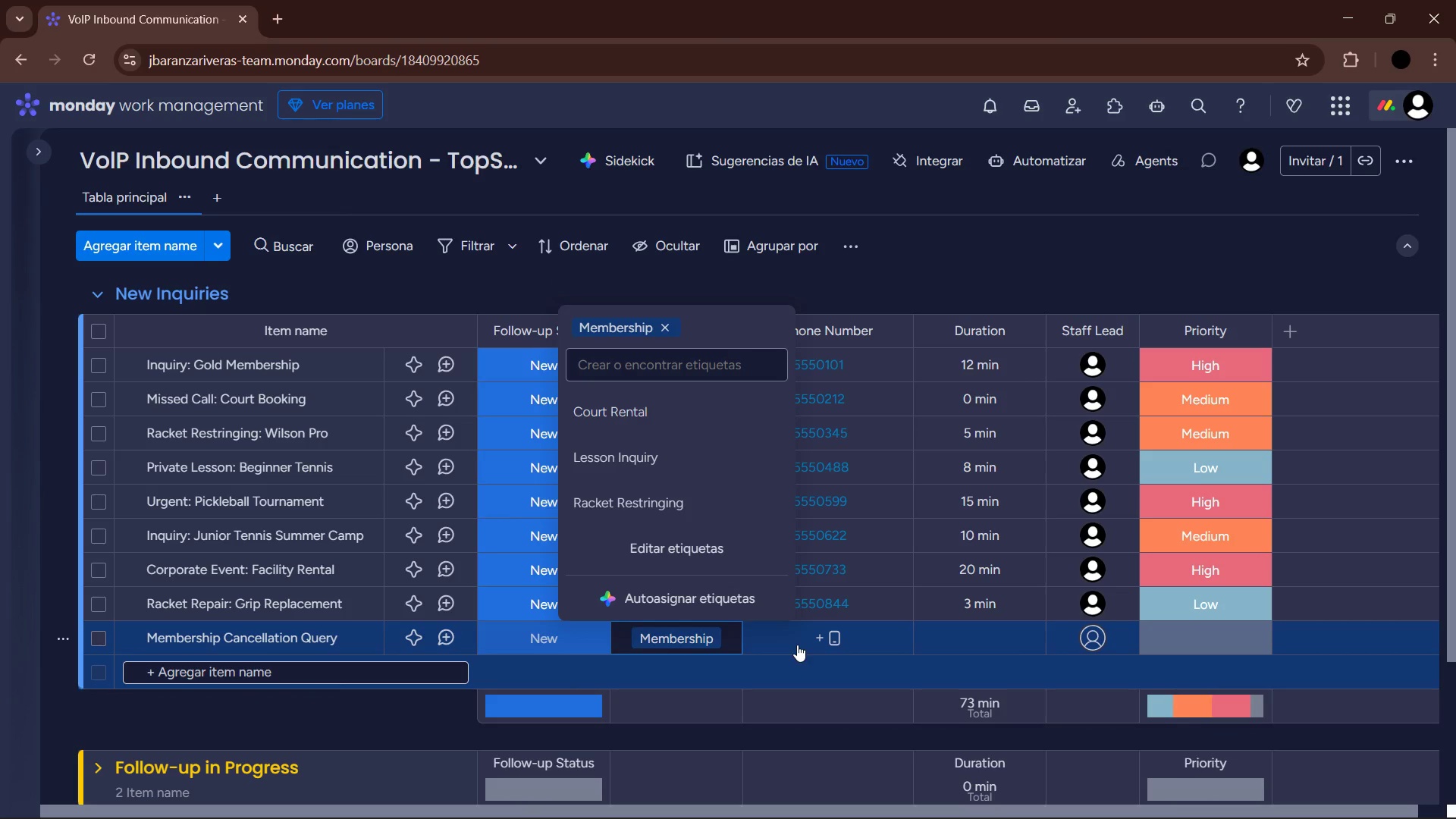 
left_click([797, 645])
 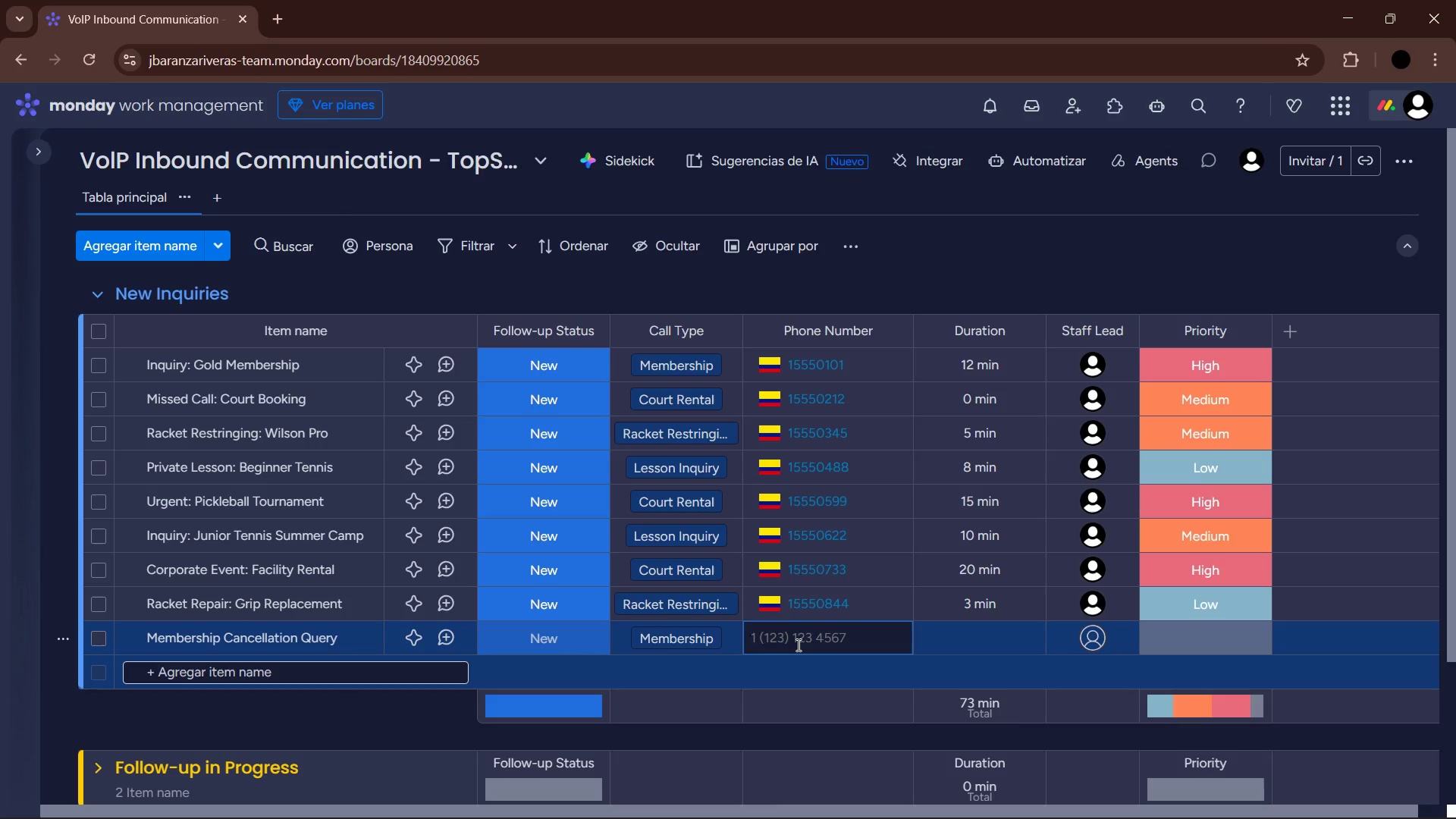 
key(NumpadAdd)
 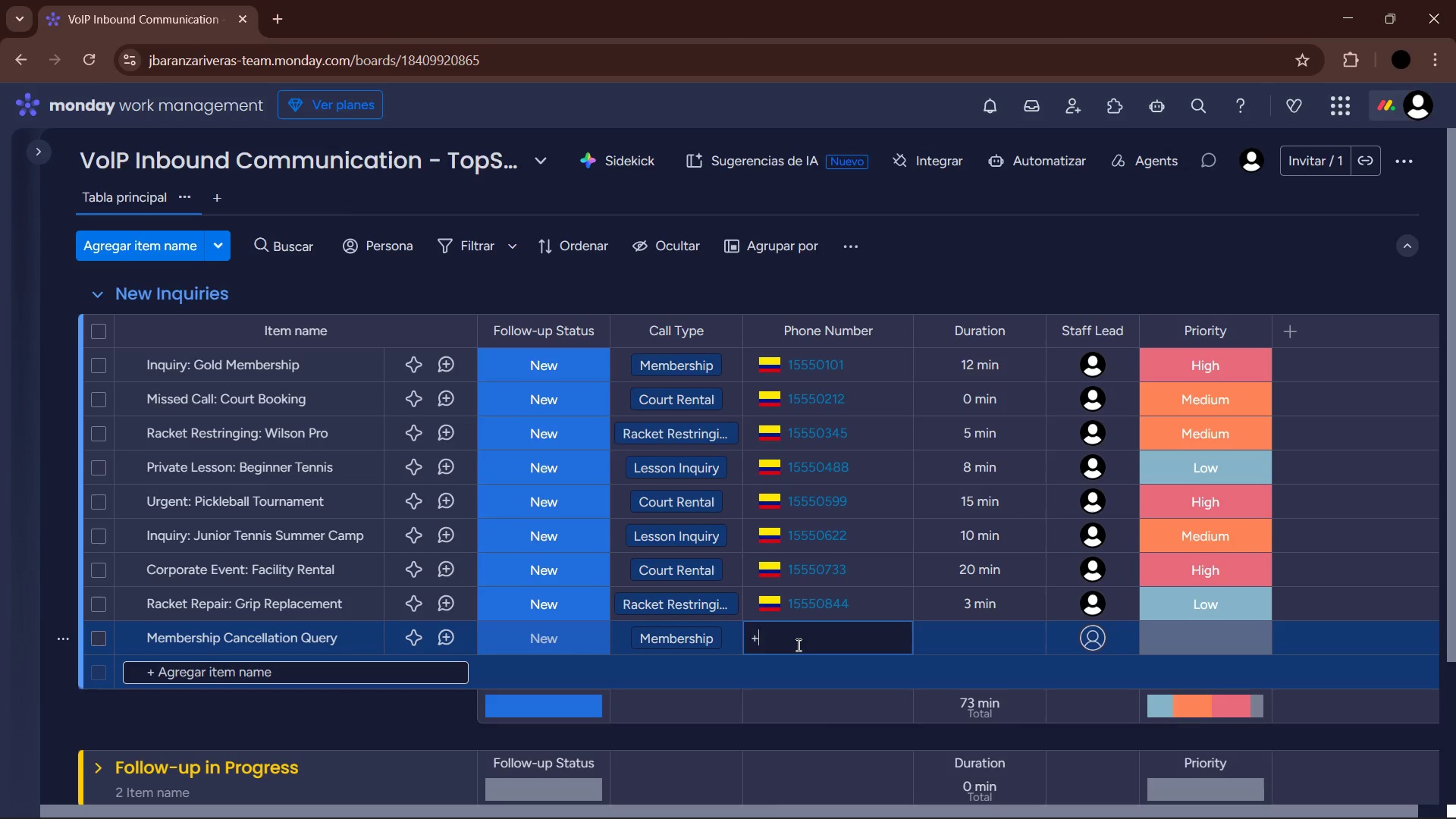 
key(Numpad1)
 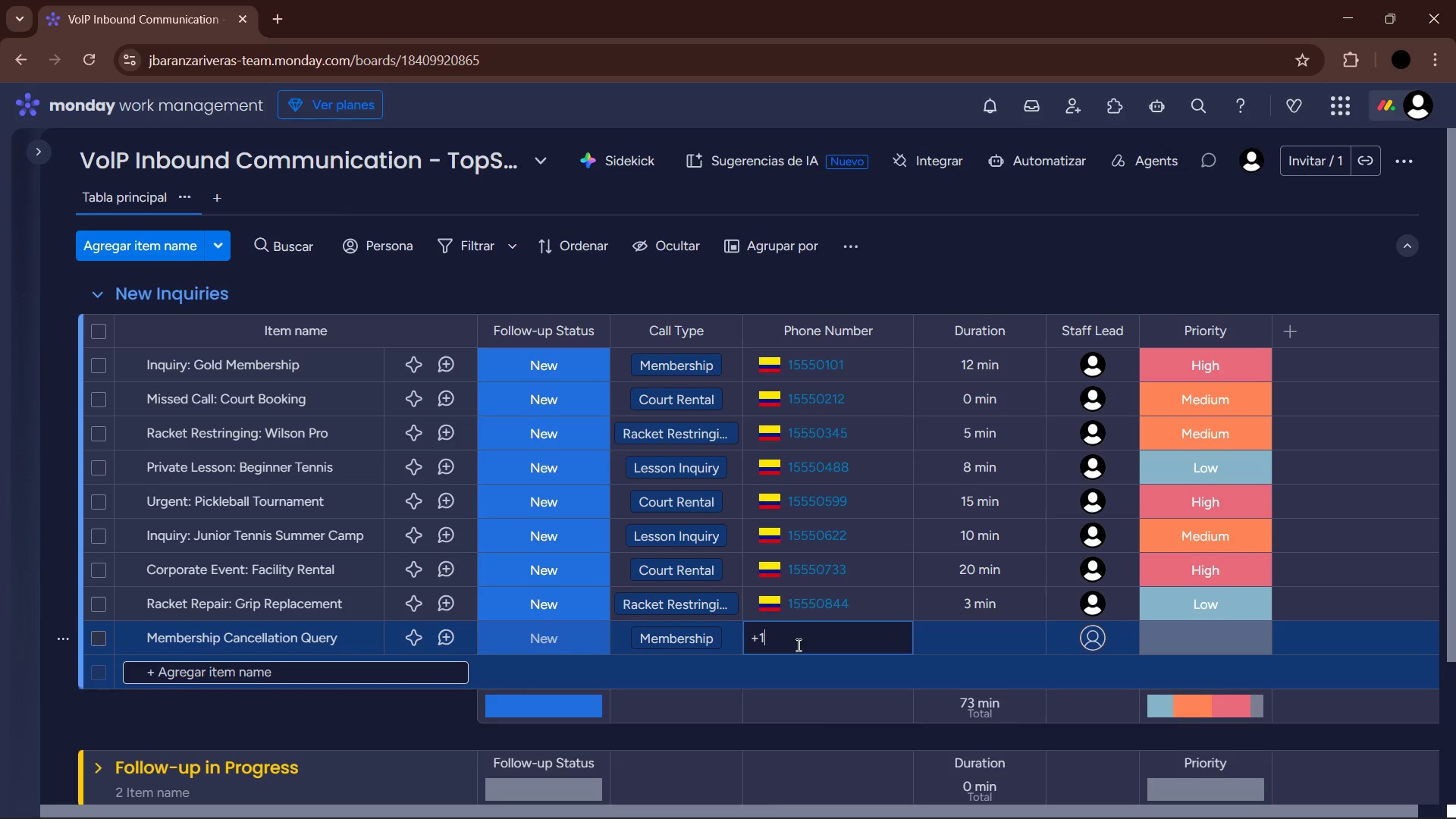 
key(Numpad5)
 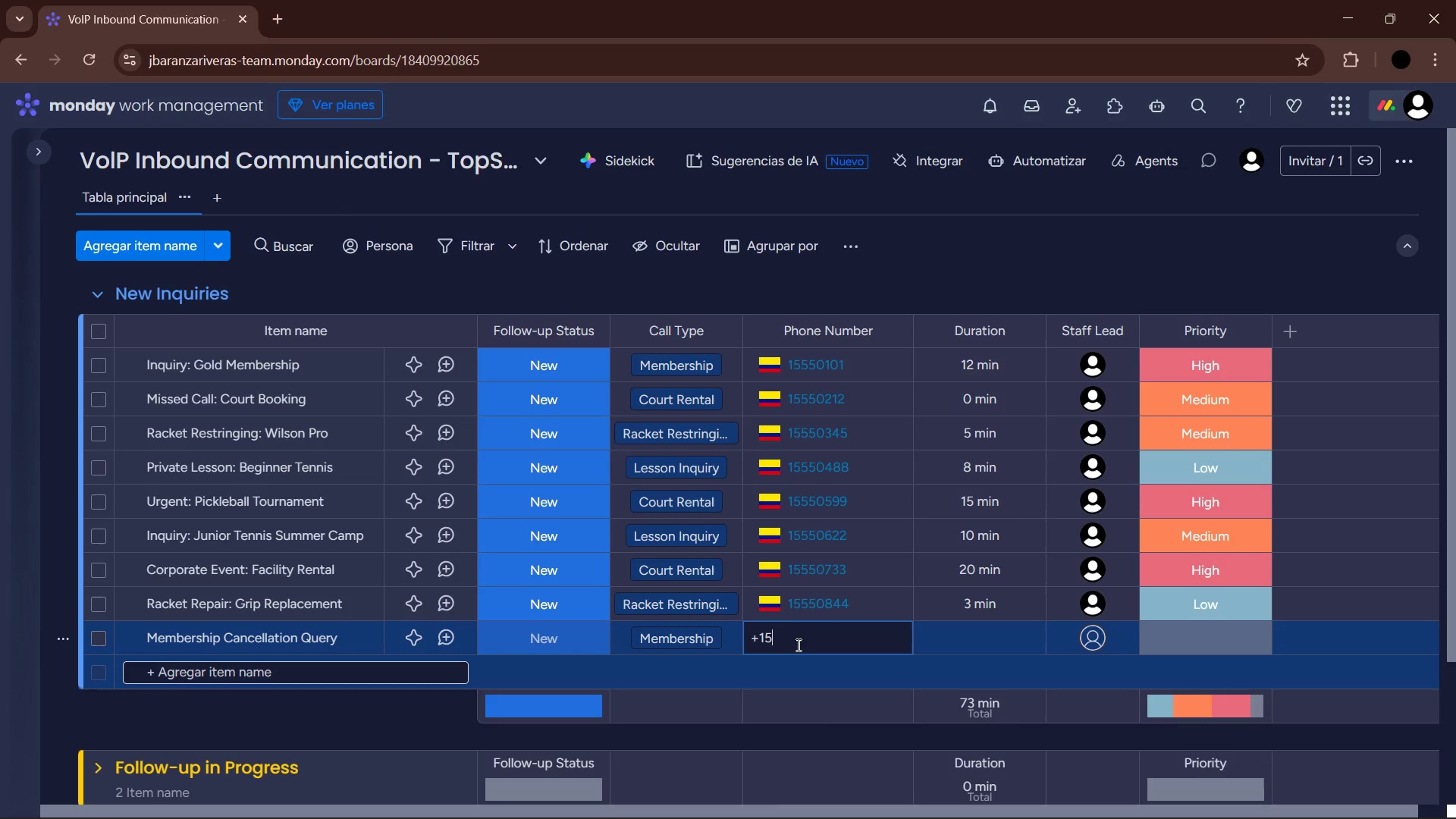 
key(Numpad5)
 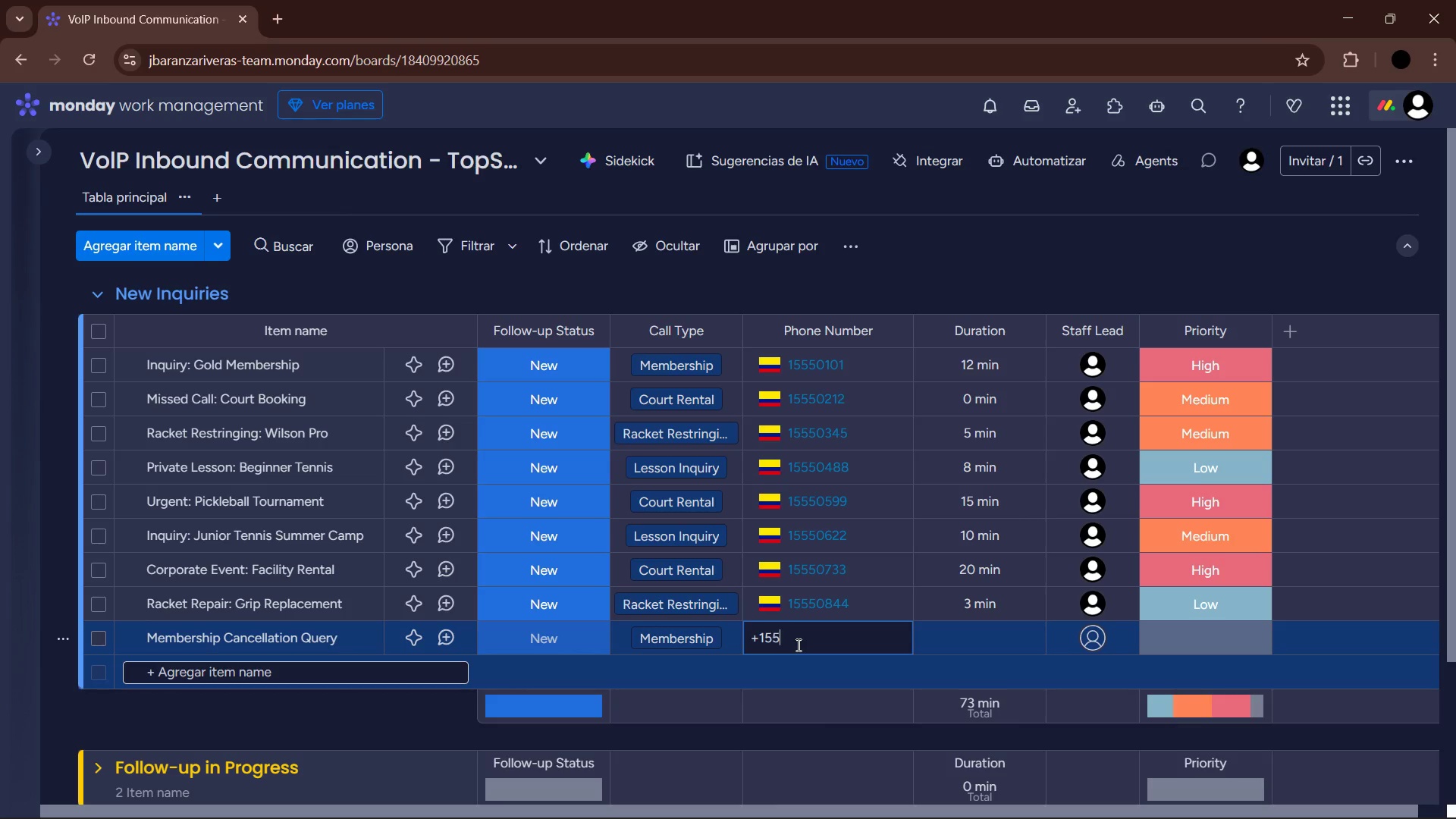 
key(Numpad5)
 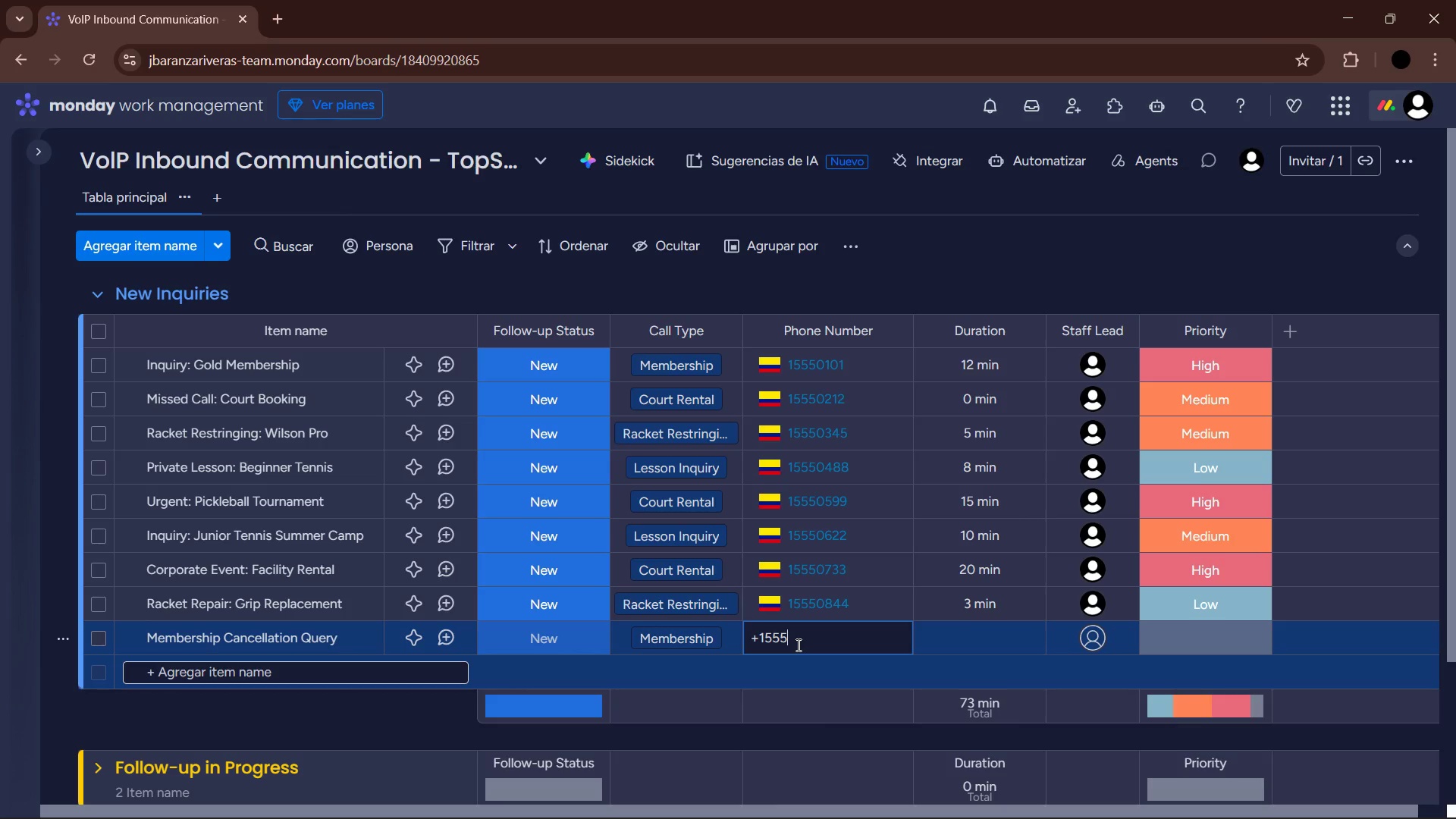 
key(Numpad0)
 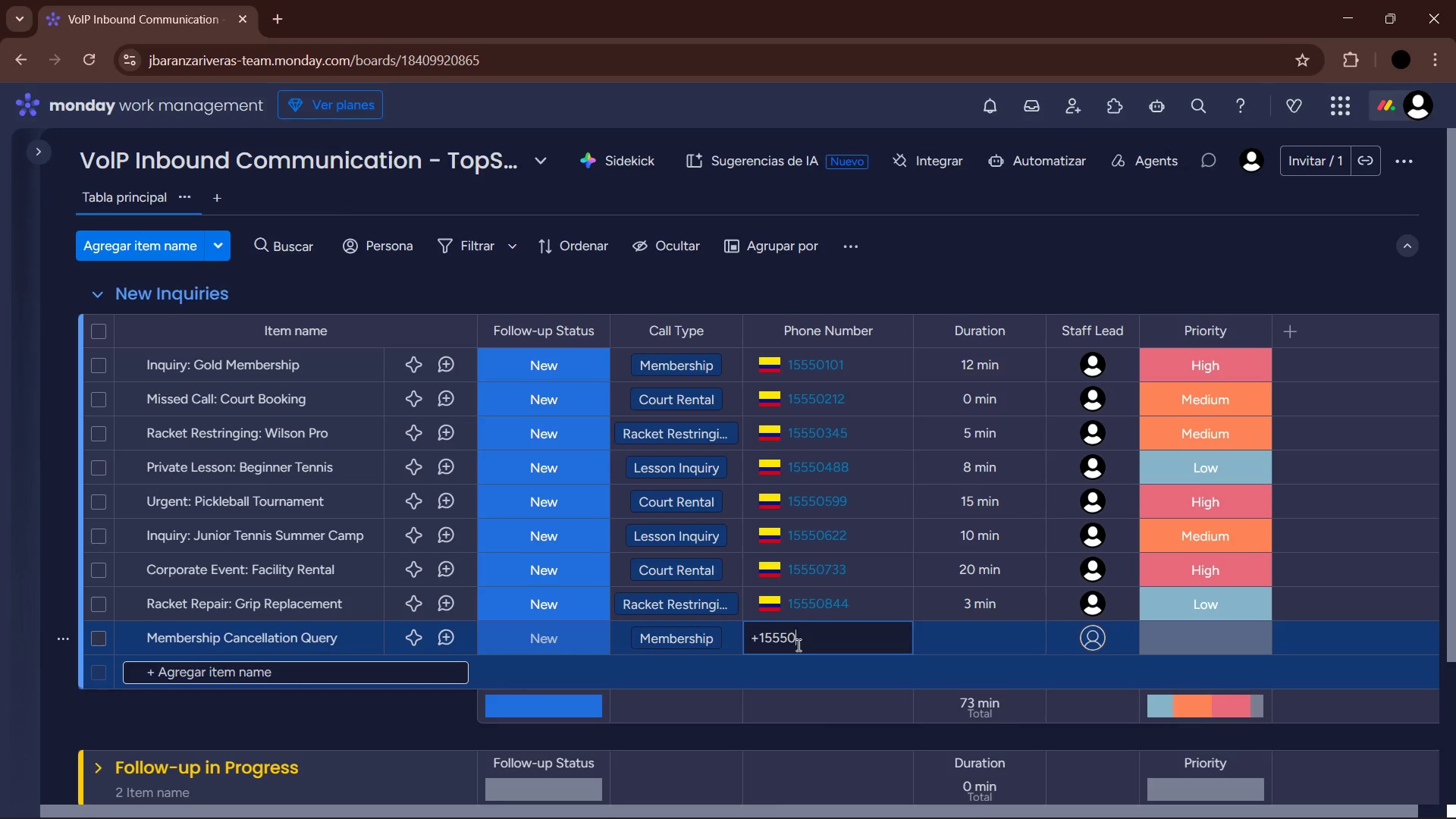 
key(Numpad9)
 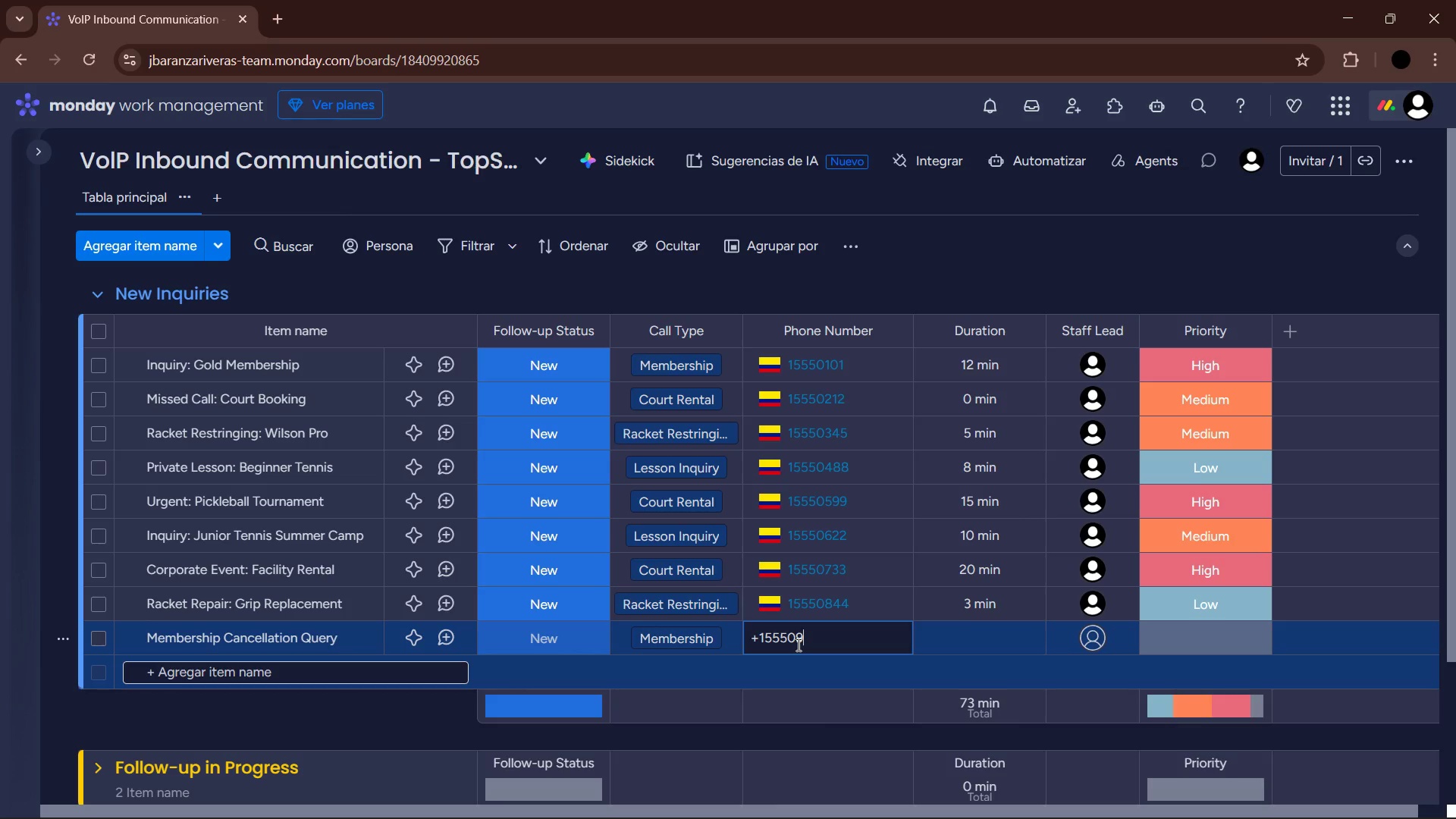 
key(Numpad5)
 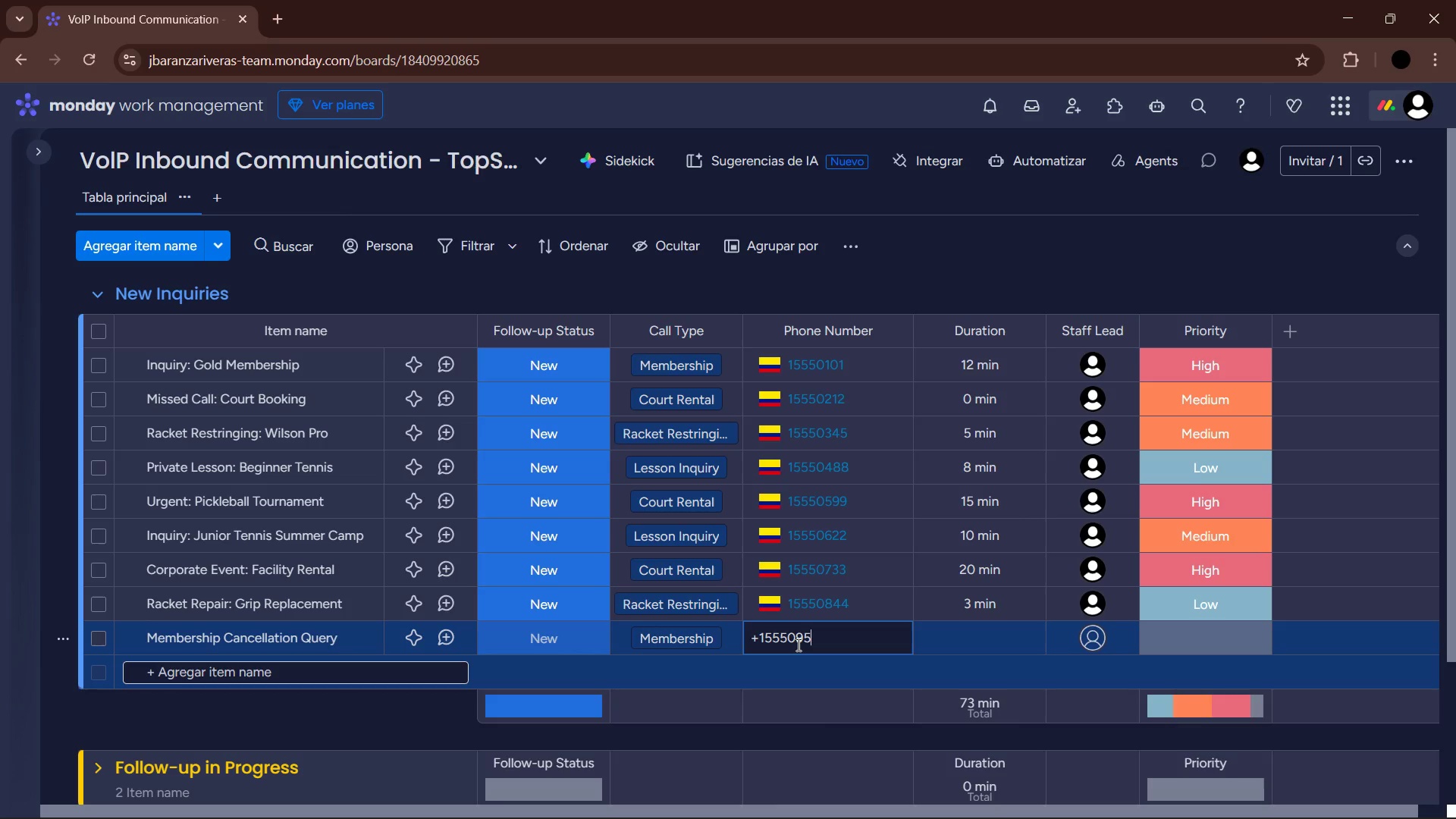 
key(Numpad5)
 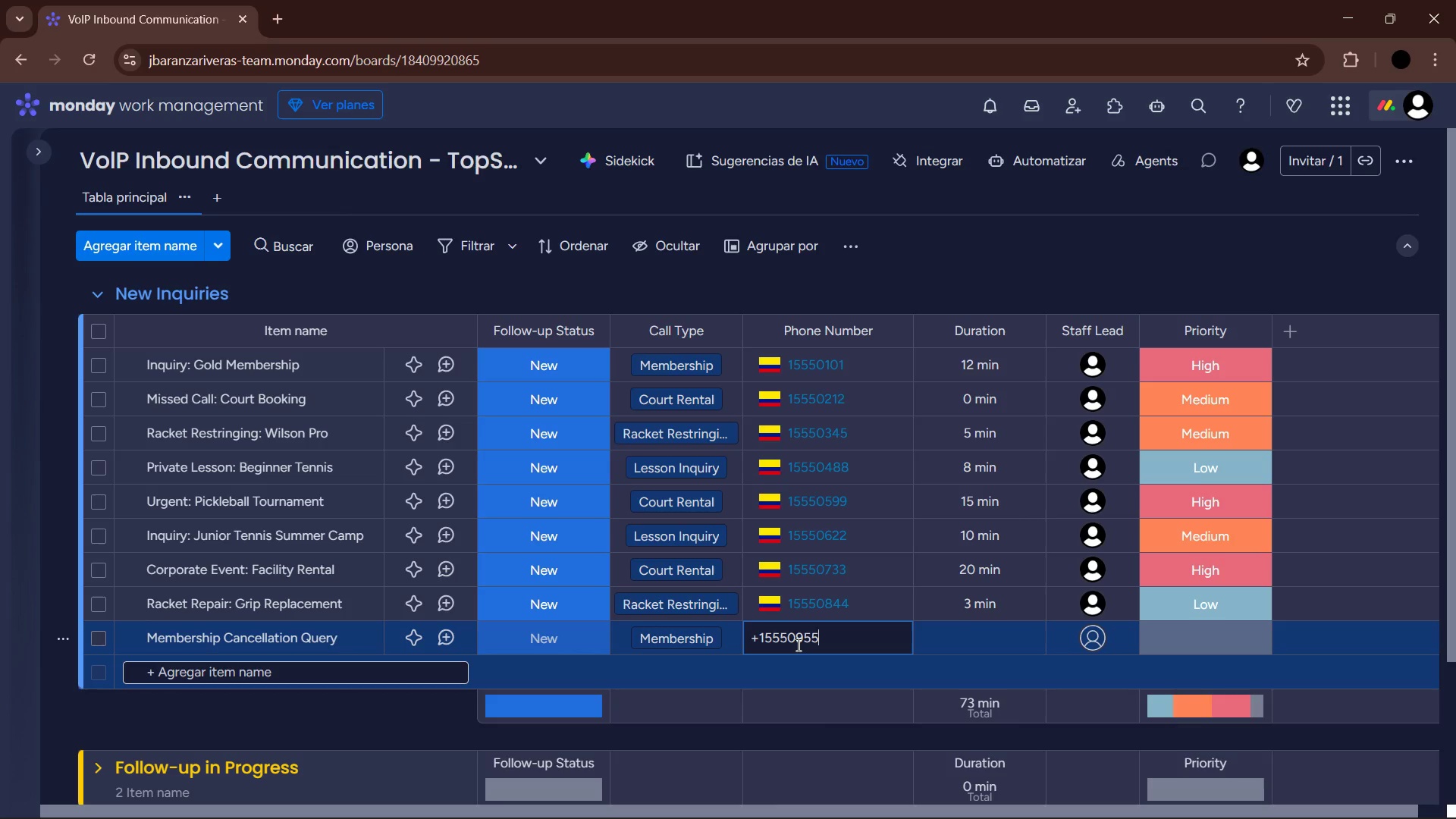 
key(Enter)
 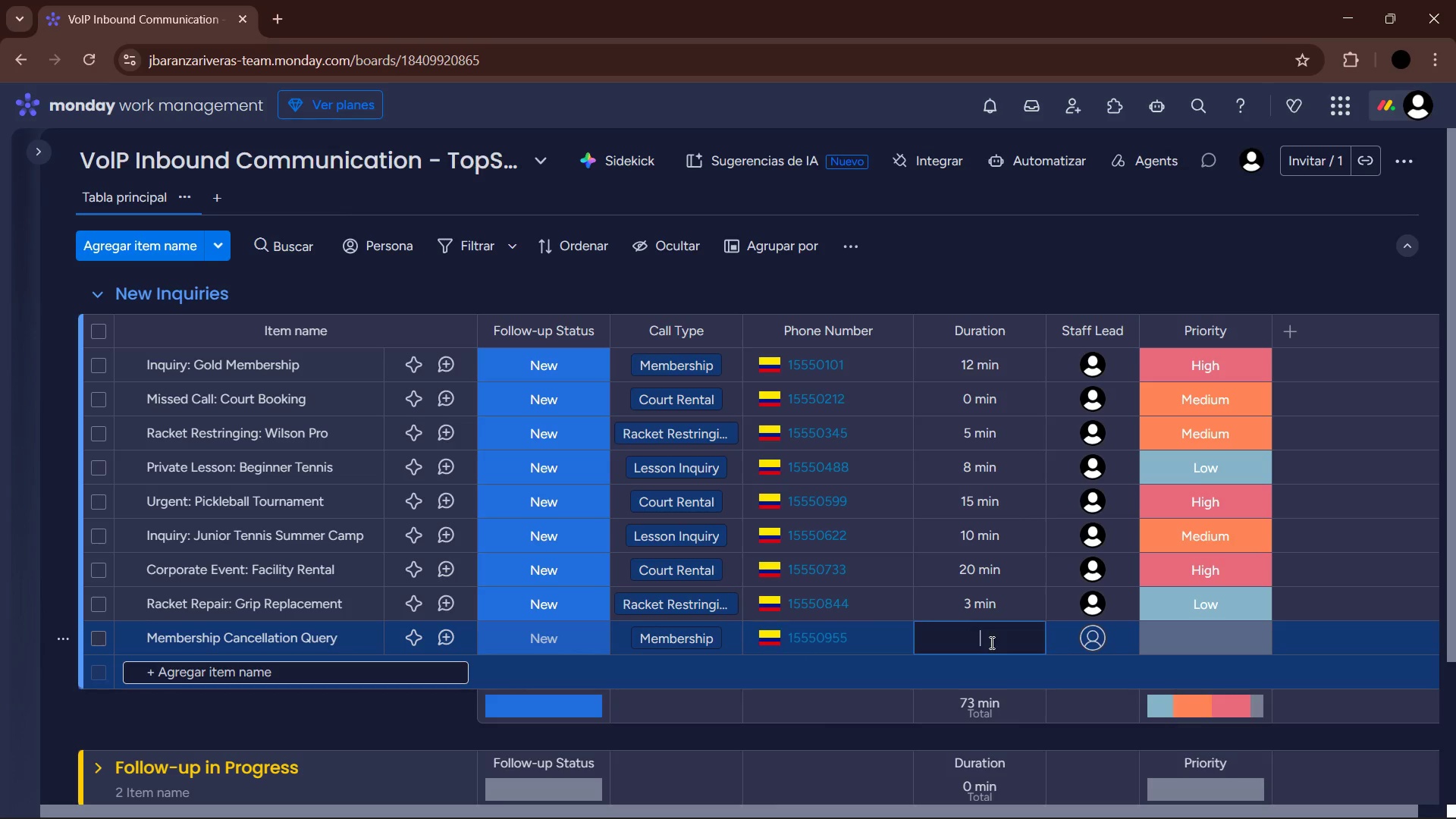 
key(Numpad7)
 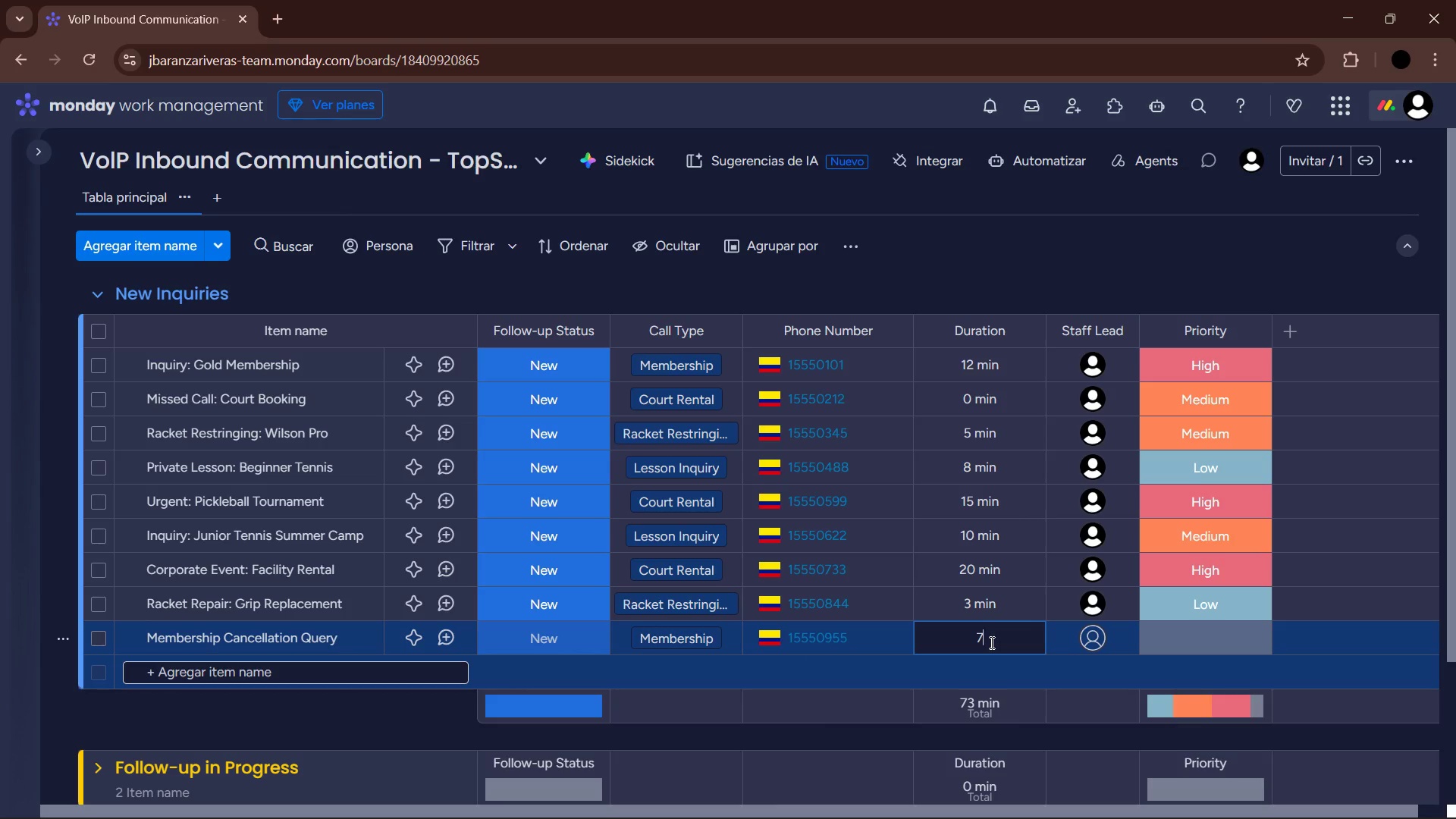 
key(Enter)
 